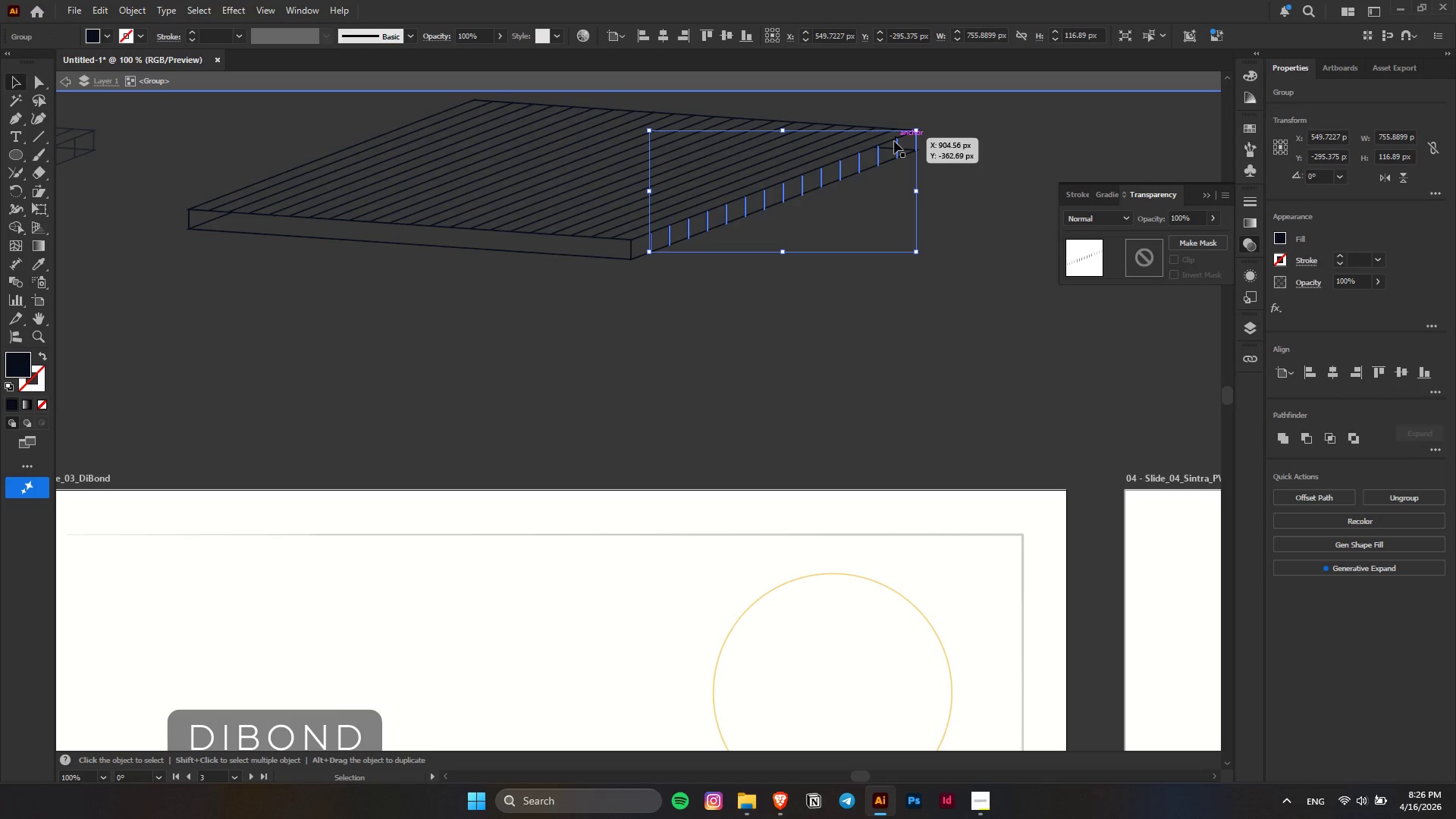 
scroll: coordinate [894, 141], scroll_direction: up, amount: 4.0
 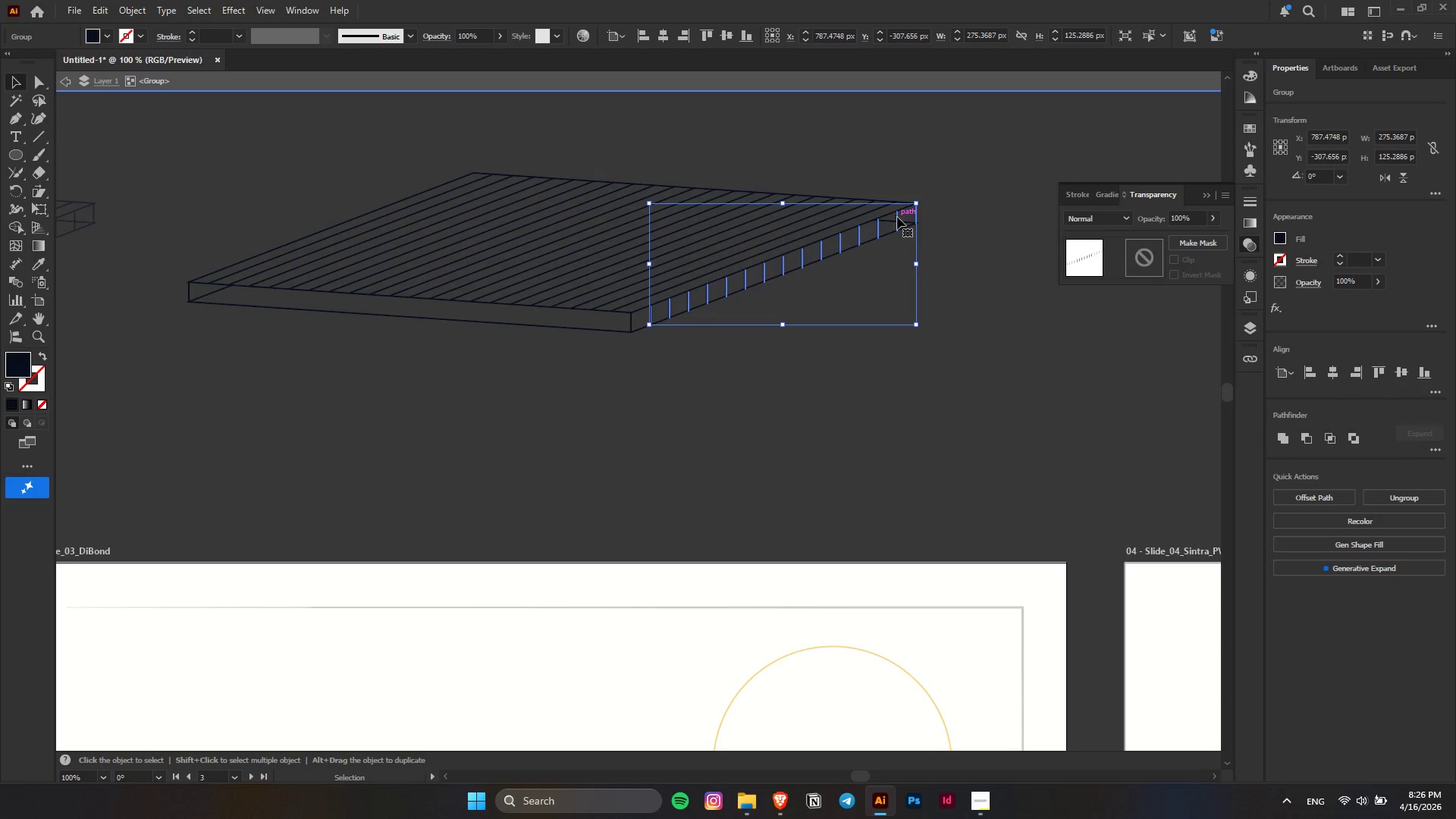 
double_click([897, 217])
 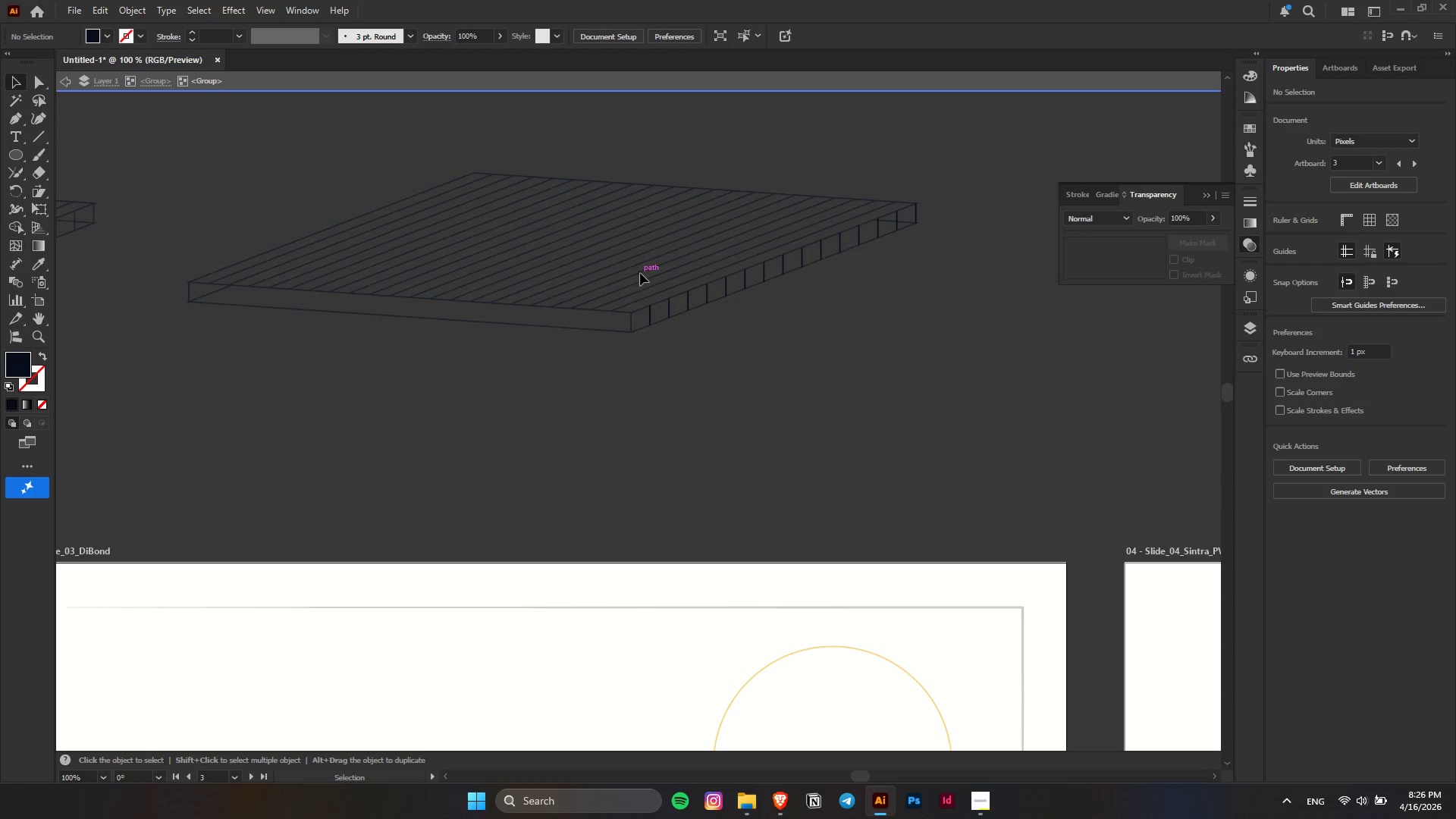 
left_click_drag(start_coordinate=[640, 273], to_coordinate=[911, 384])
 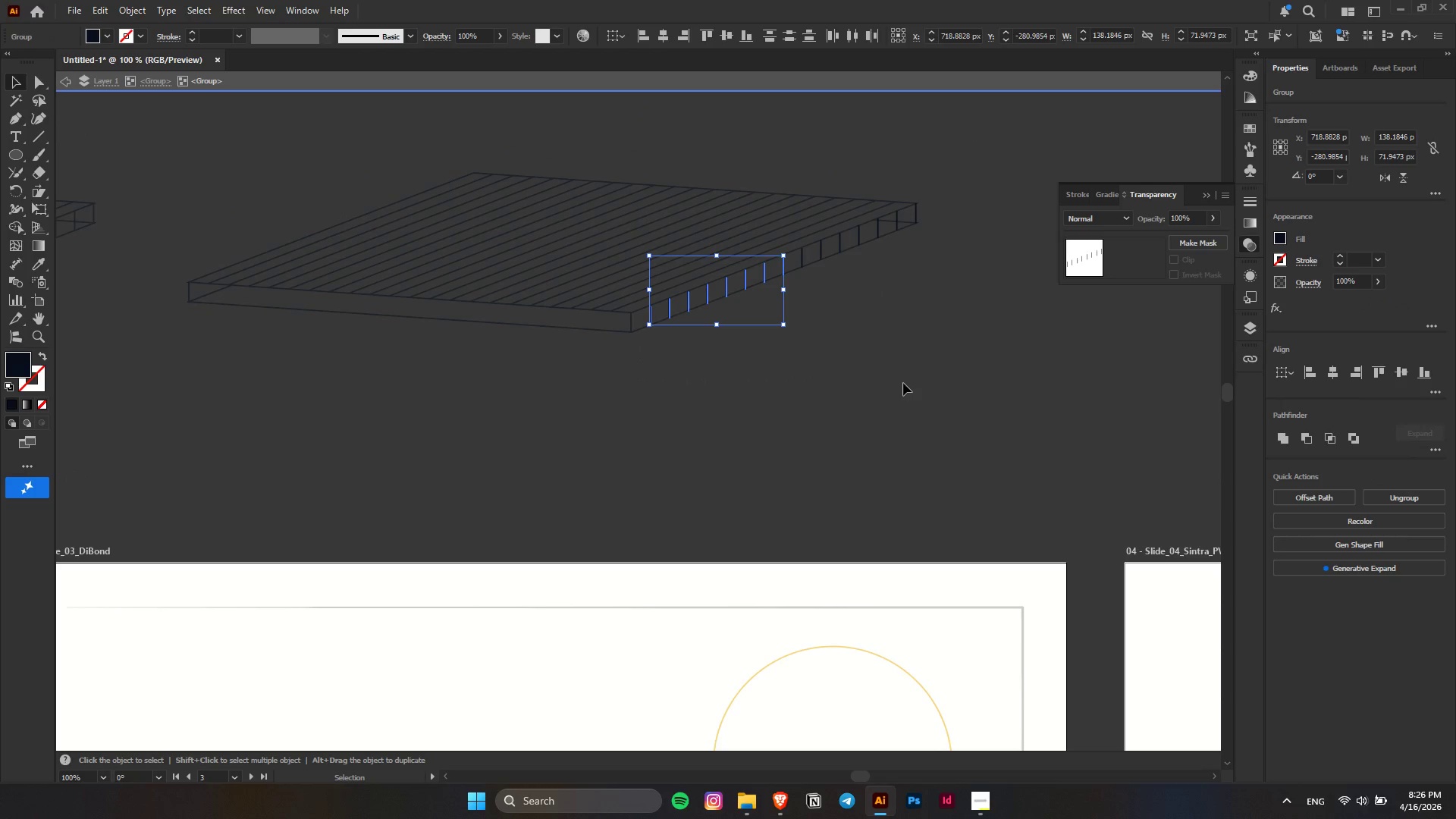 
key(Delete)
 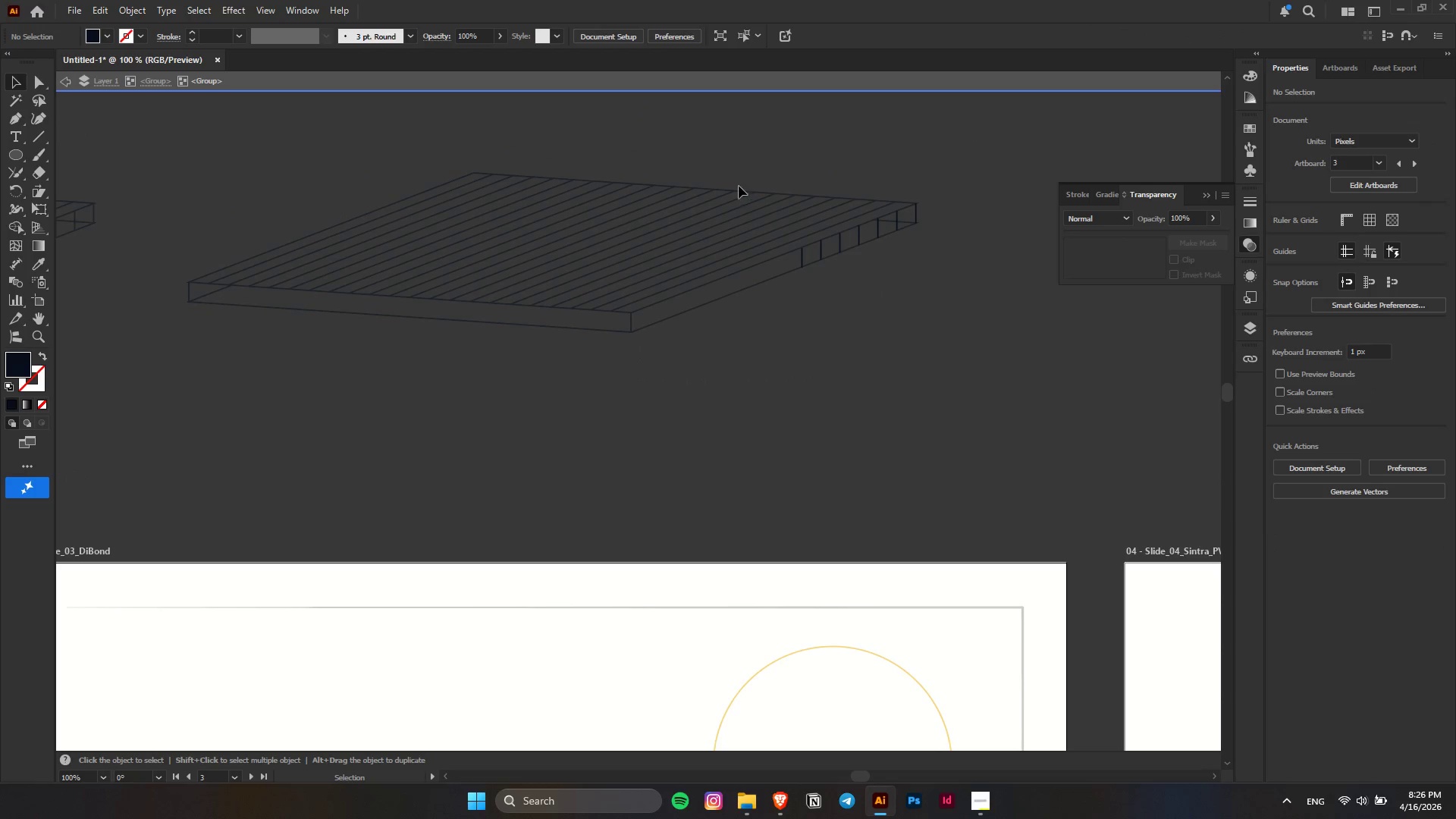 
left_click_drag(start_coordinate=[739, 185], to_coordinate=[901, 299])
 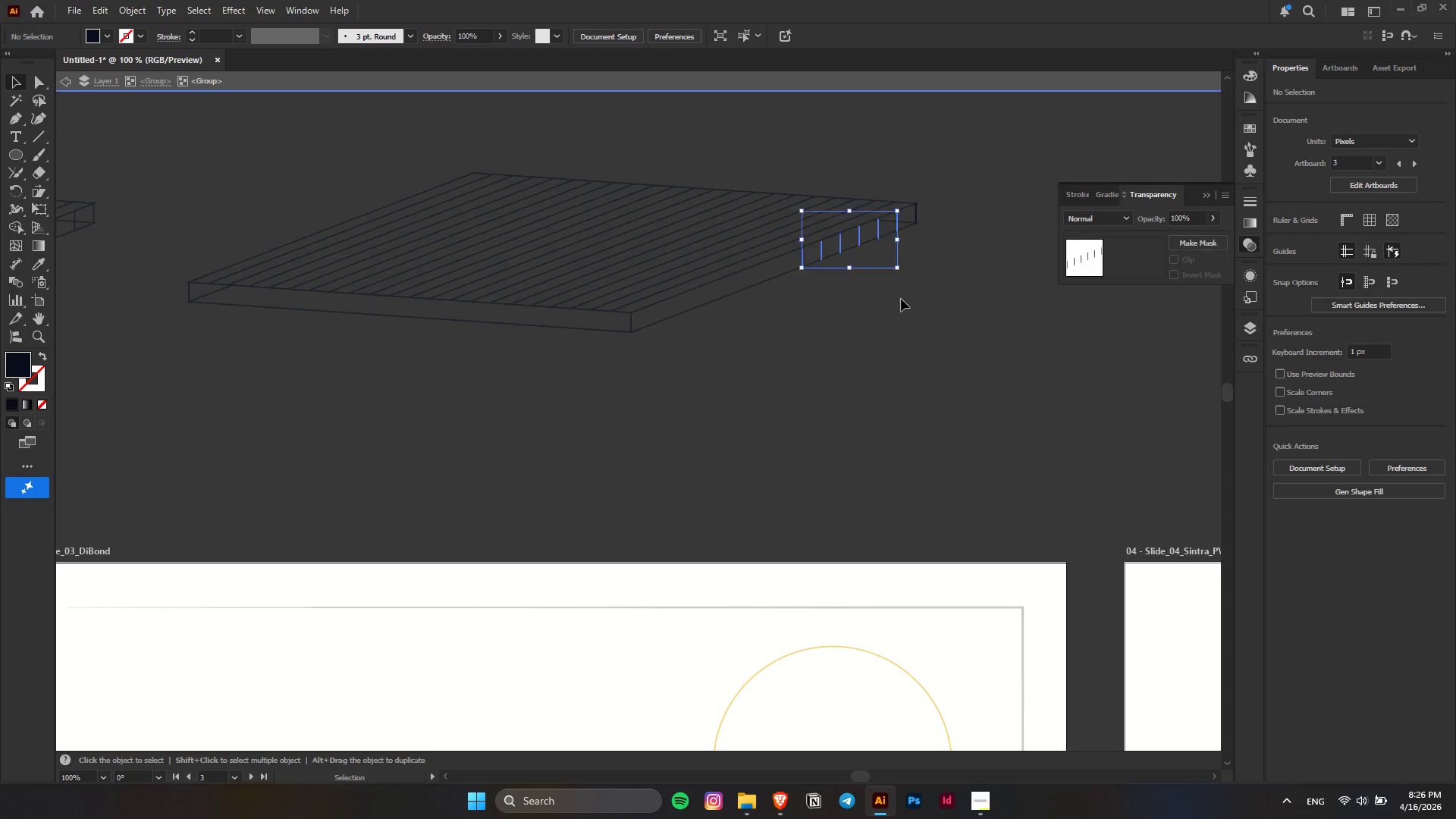 
key(Delete)
 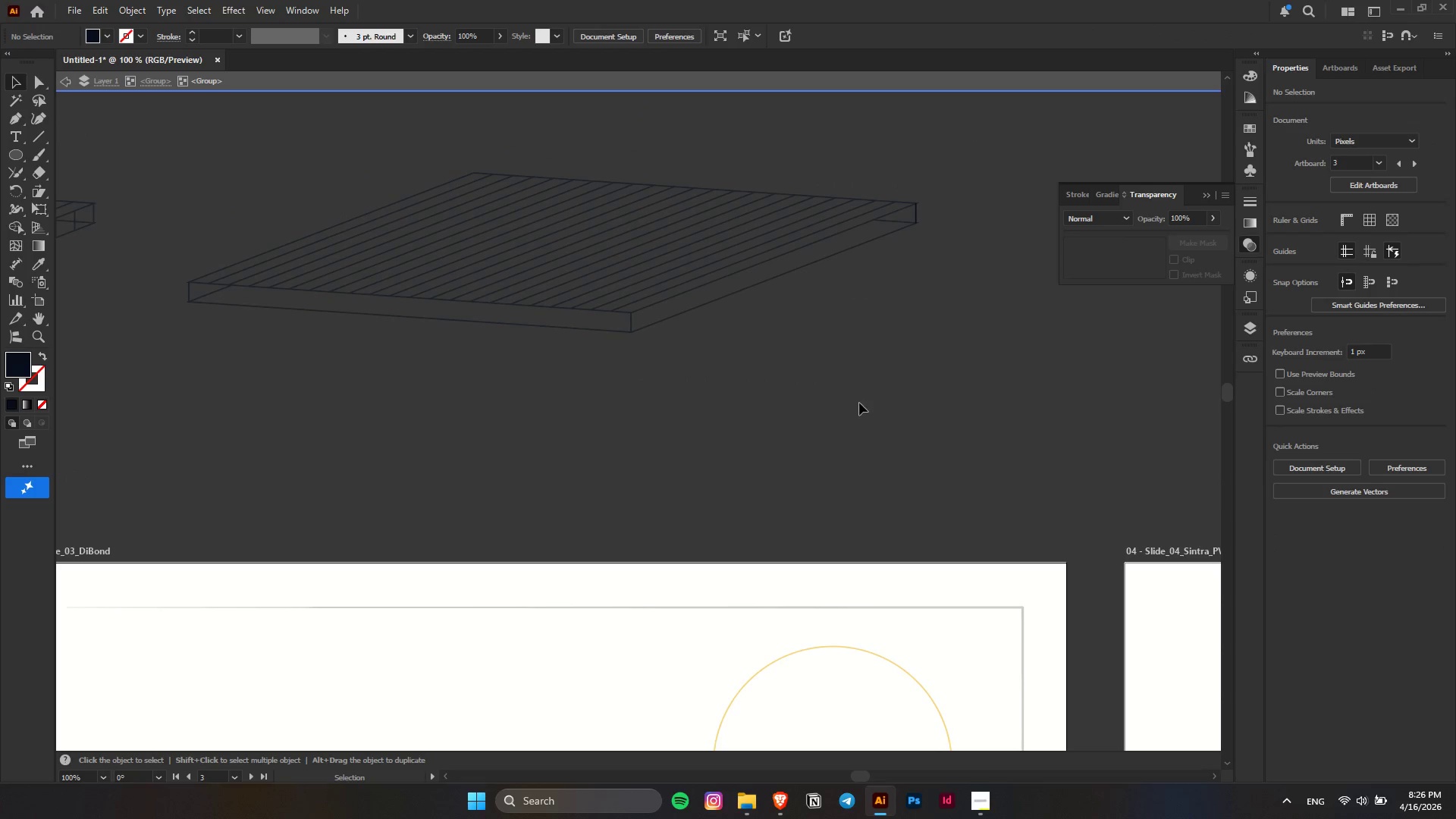 
left_click([859, 403])
 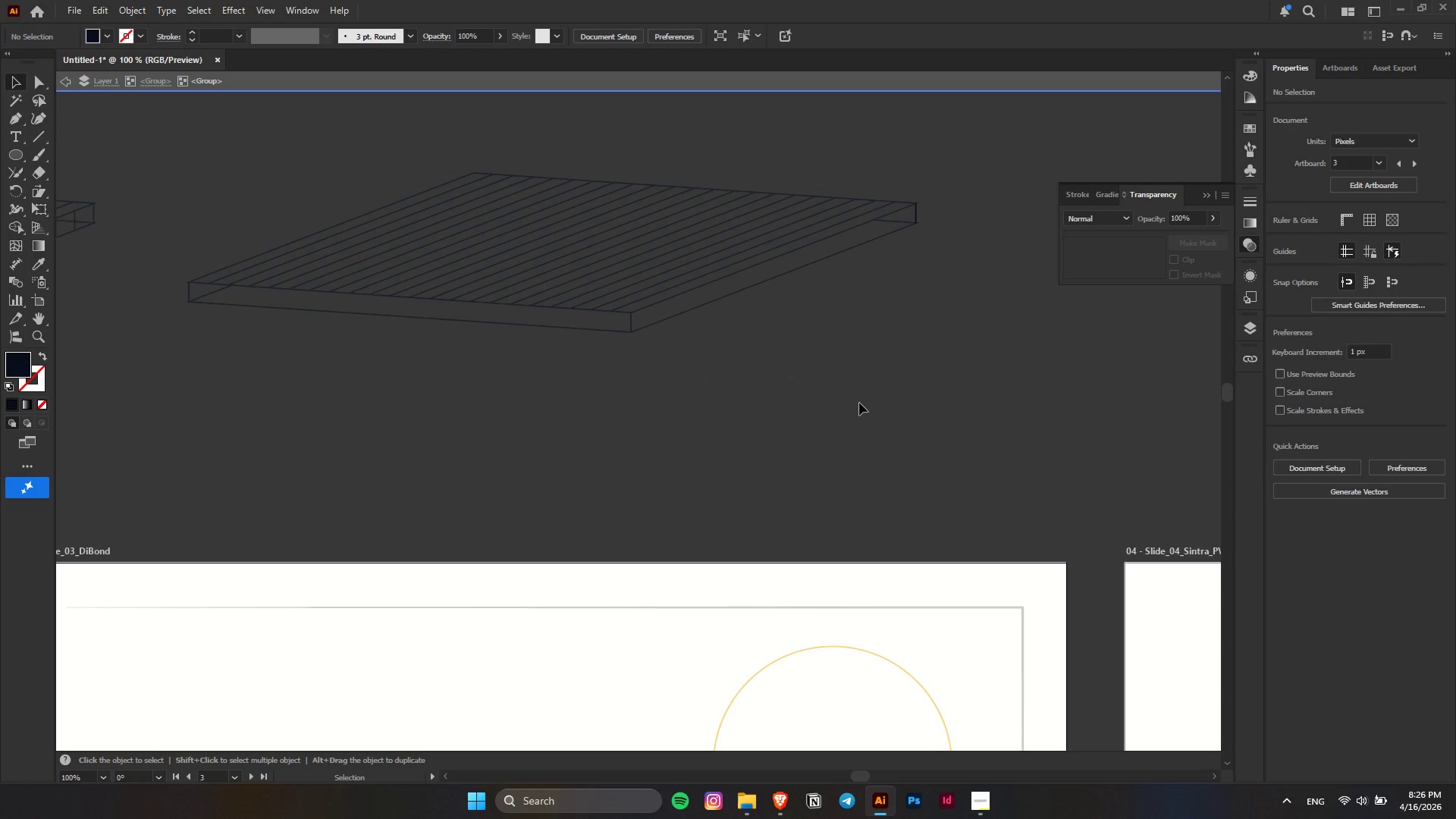 
key(Escape)
 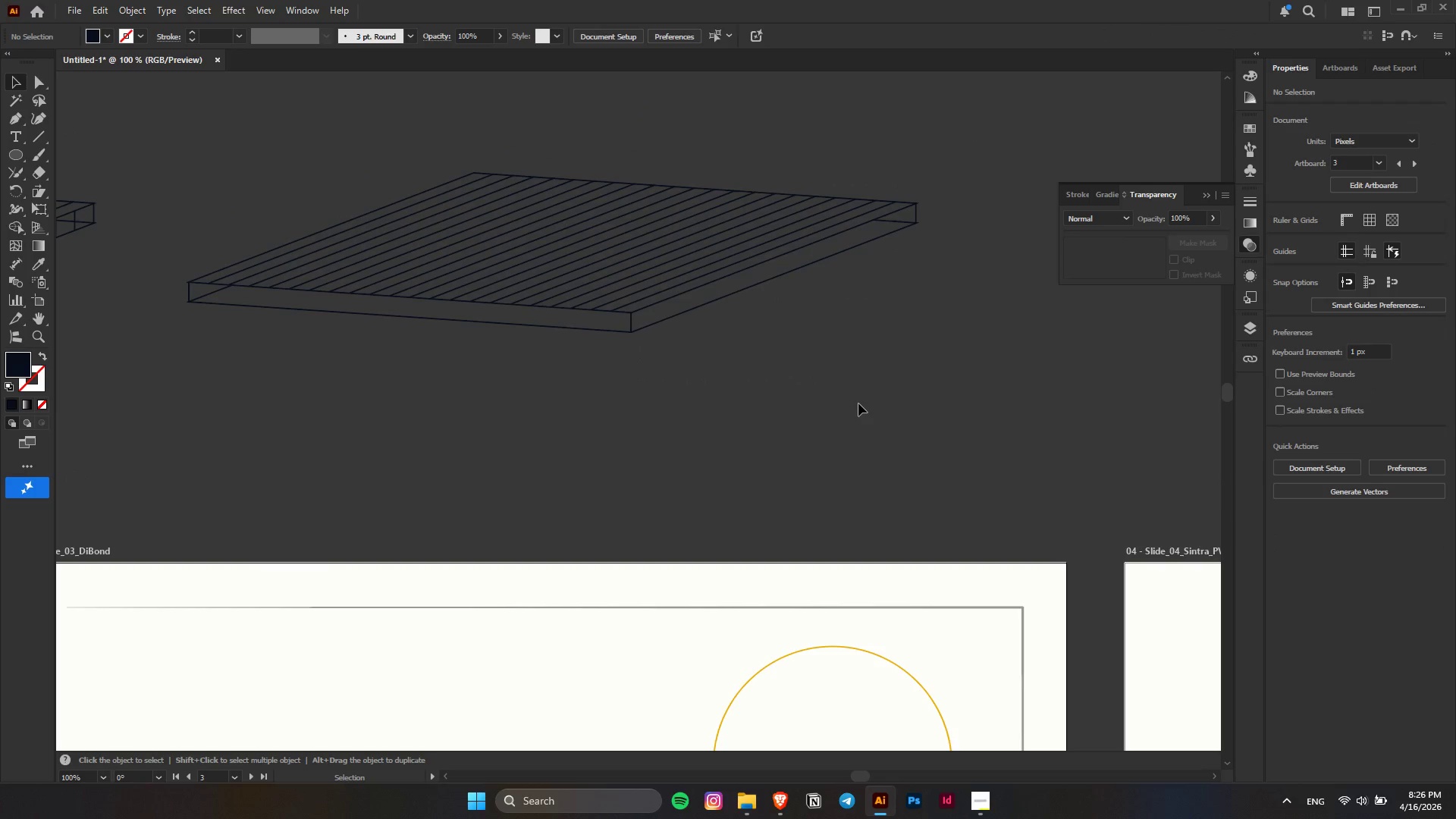 
scroll: coordinate [858, 403], scroll_direction: up, amount: 4.0
 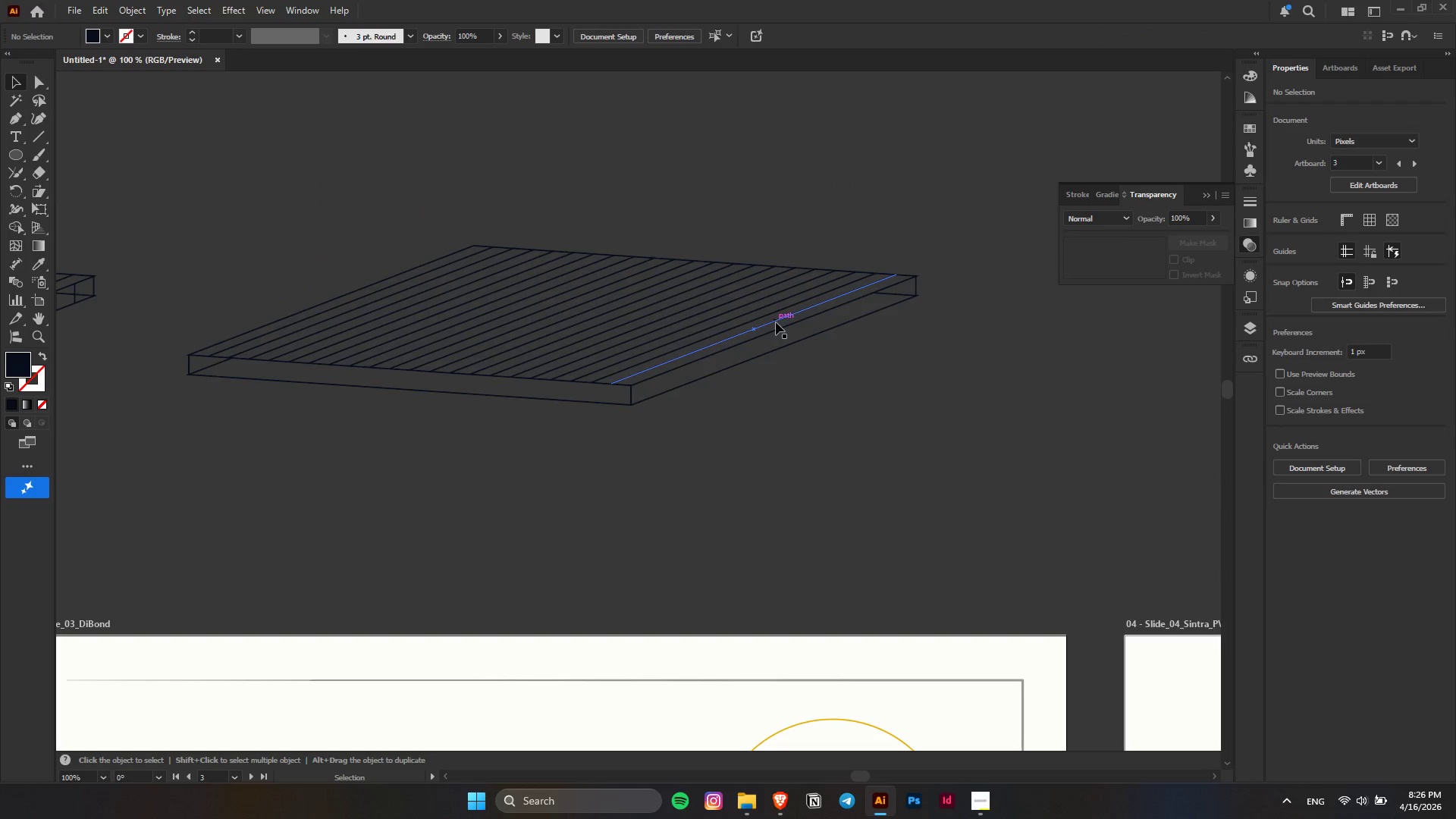 
left_click_drag(start_coordinate=[776, 322], to_coordinate=[723, 260])
 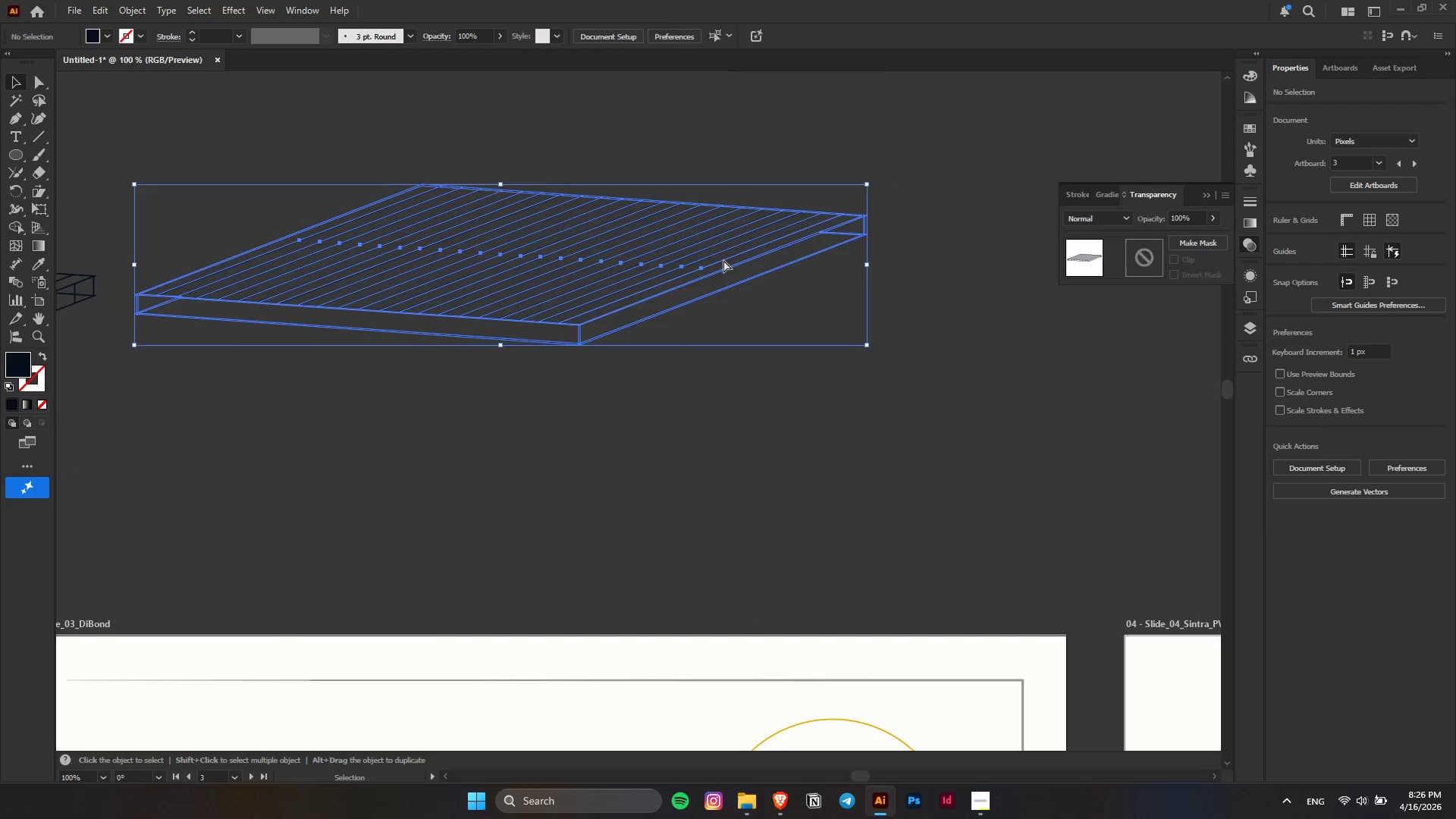 
key(Control+ControlLeft)
 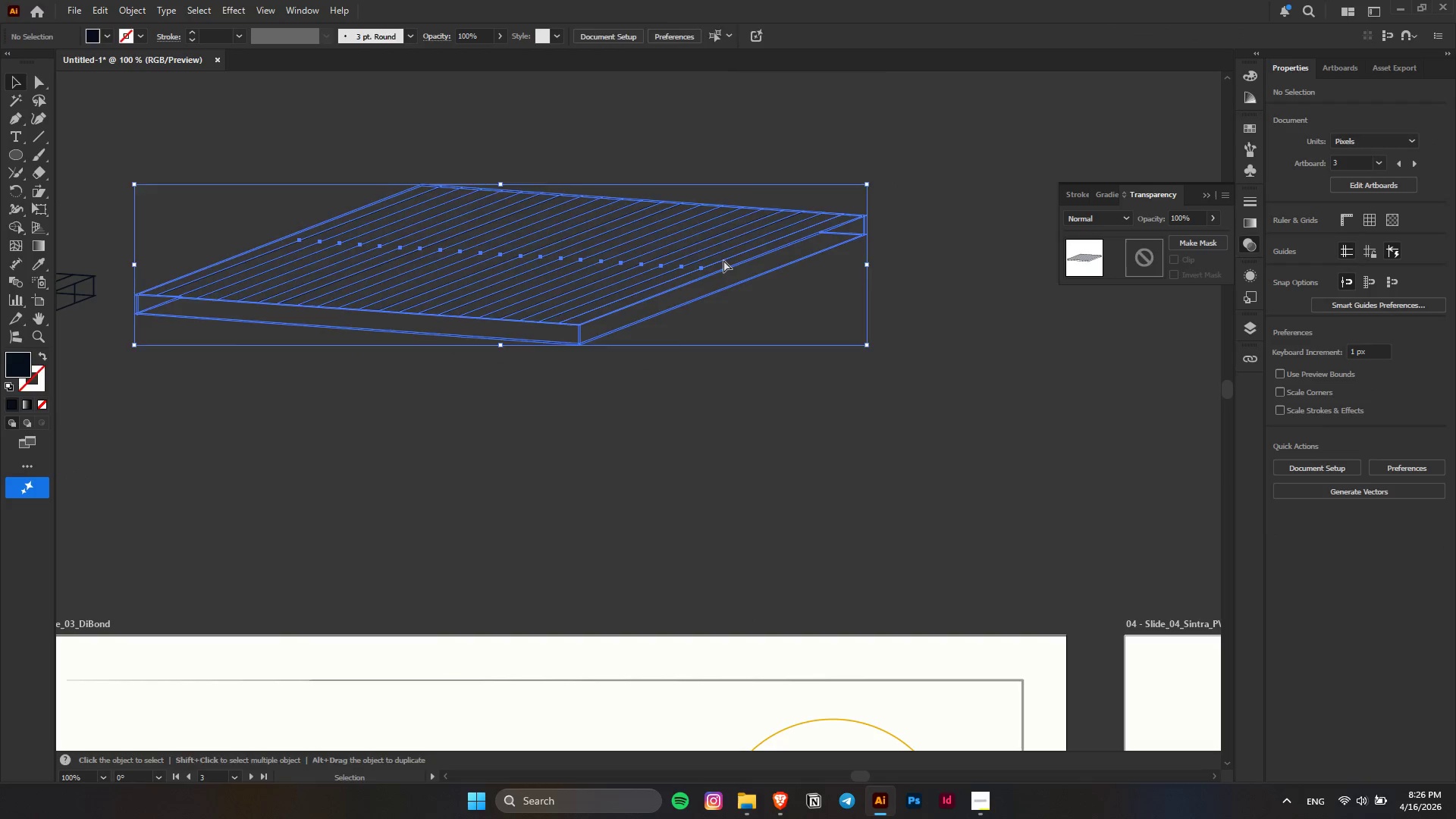 
key(Control+Z)
 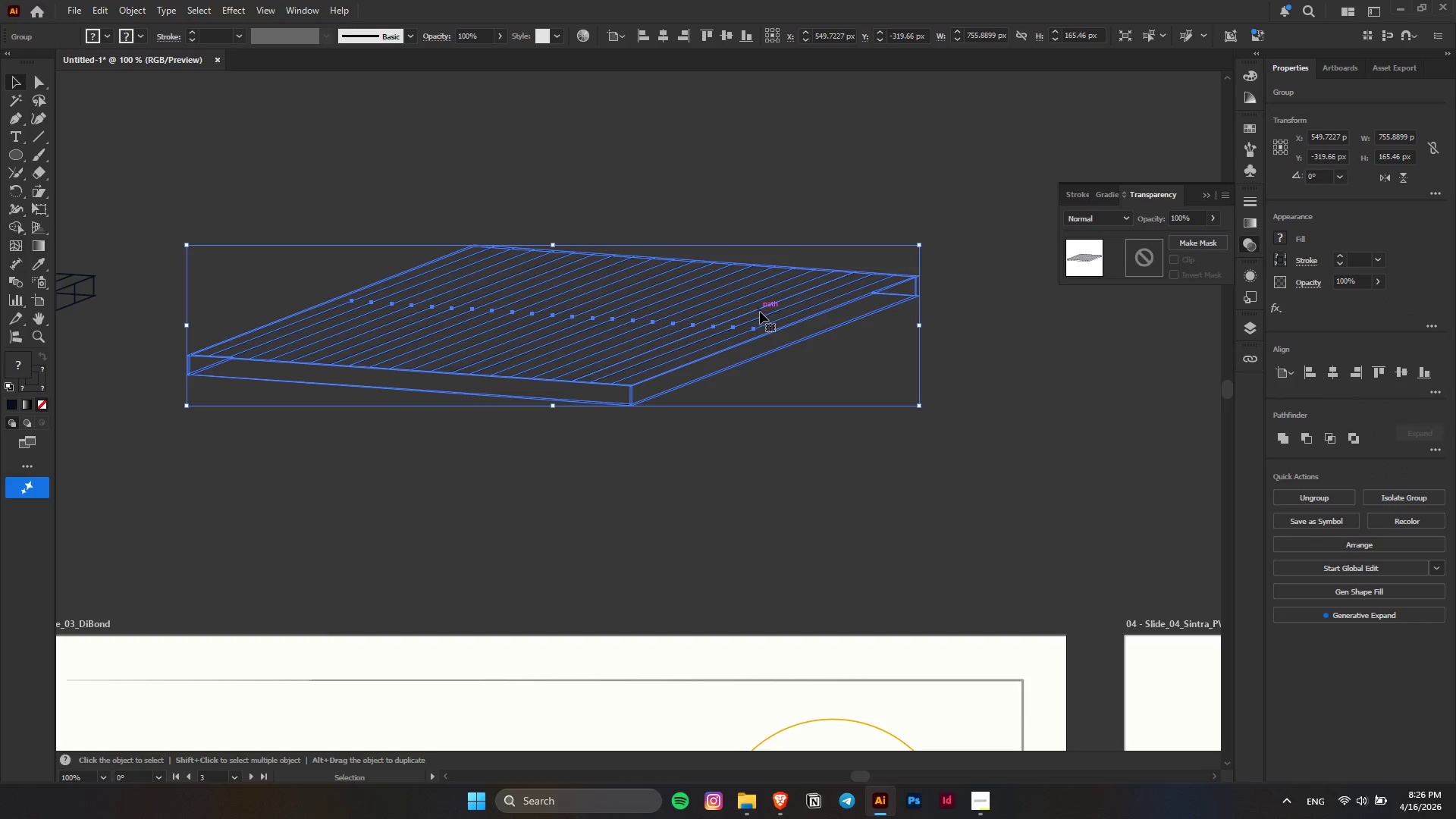 
double_click([760, 312])
 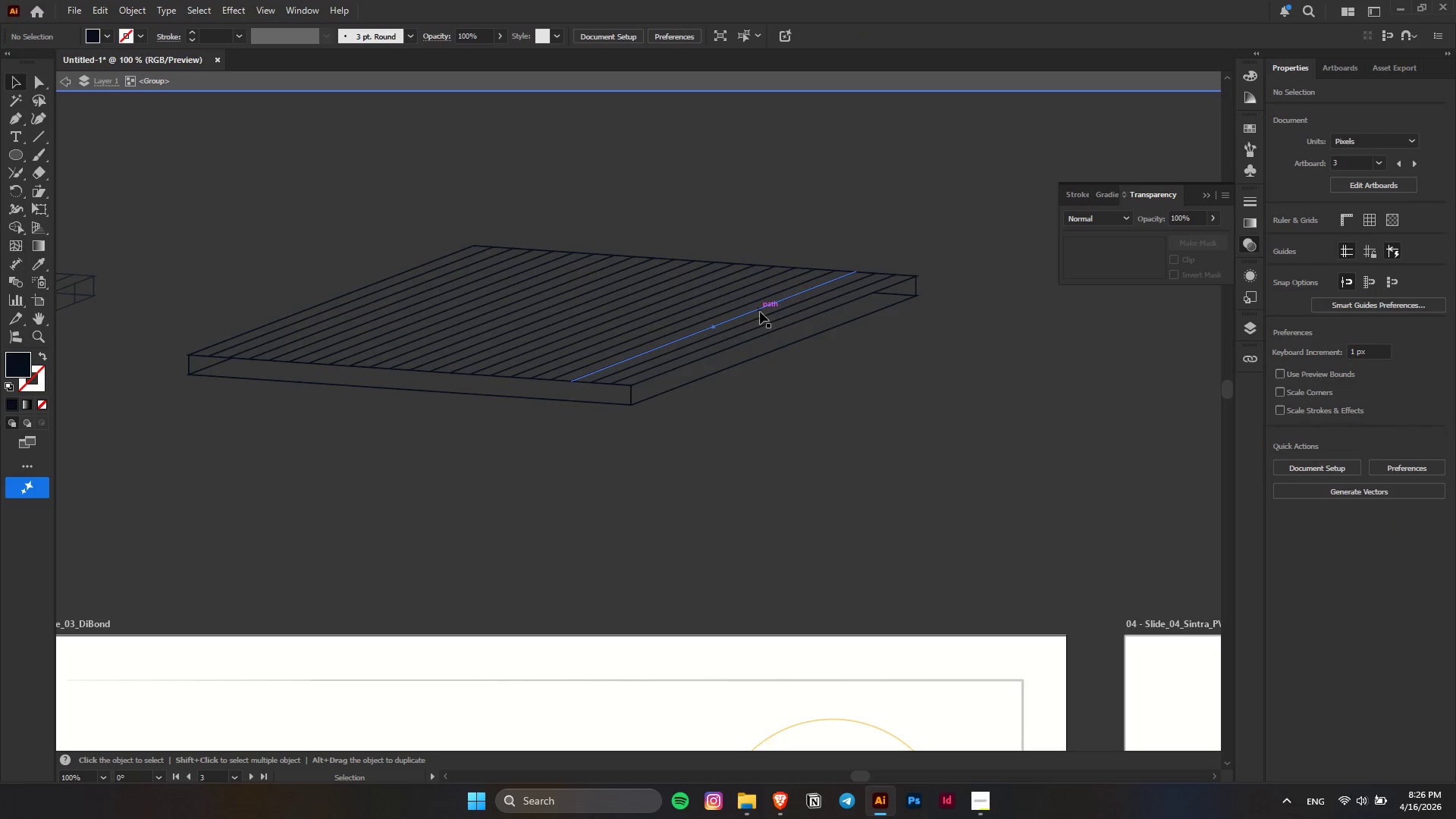 
left_click_drag(start_coordinate=[760, 312], to_coordinate=[717, 266])
 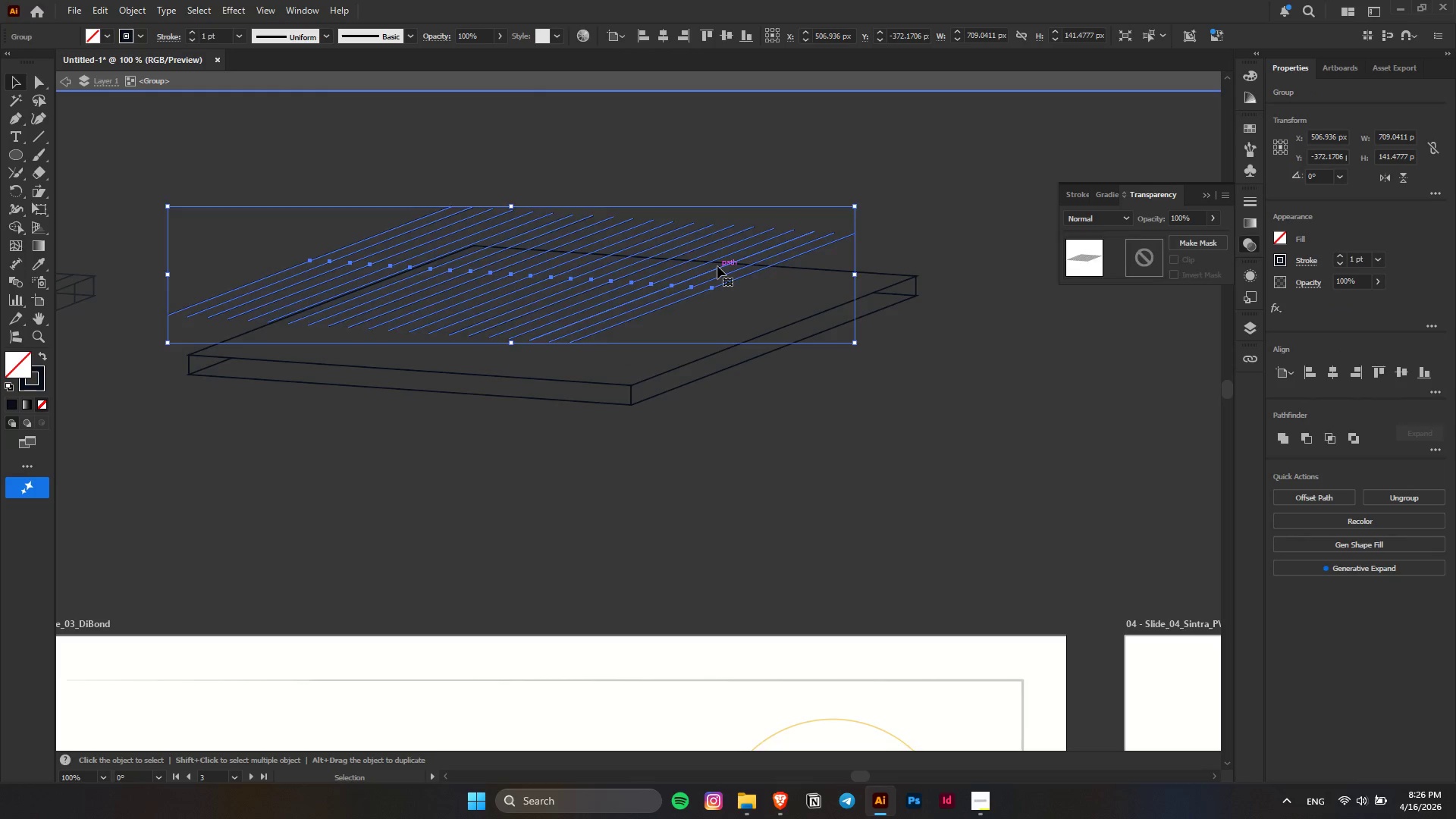 
key(Delete)
 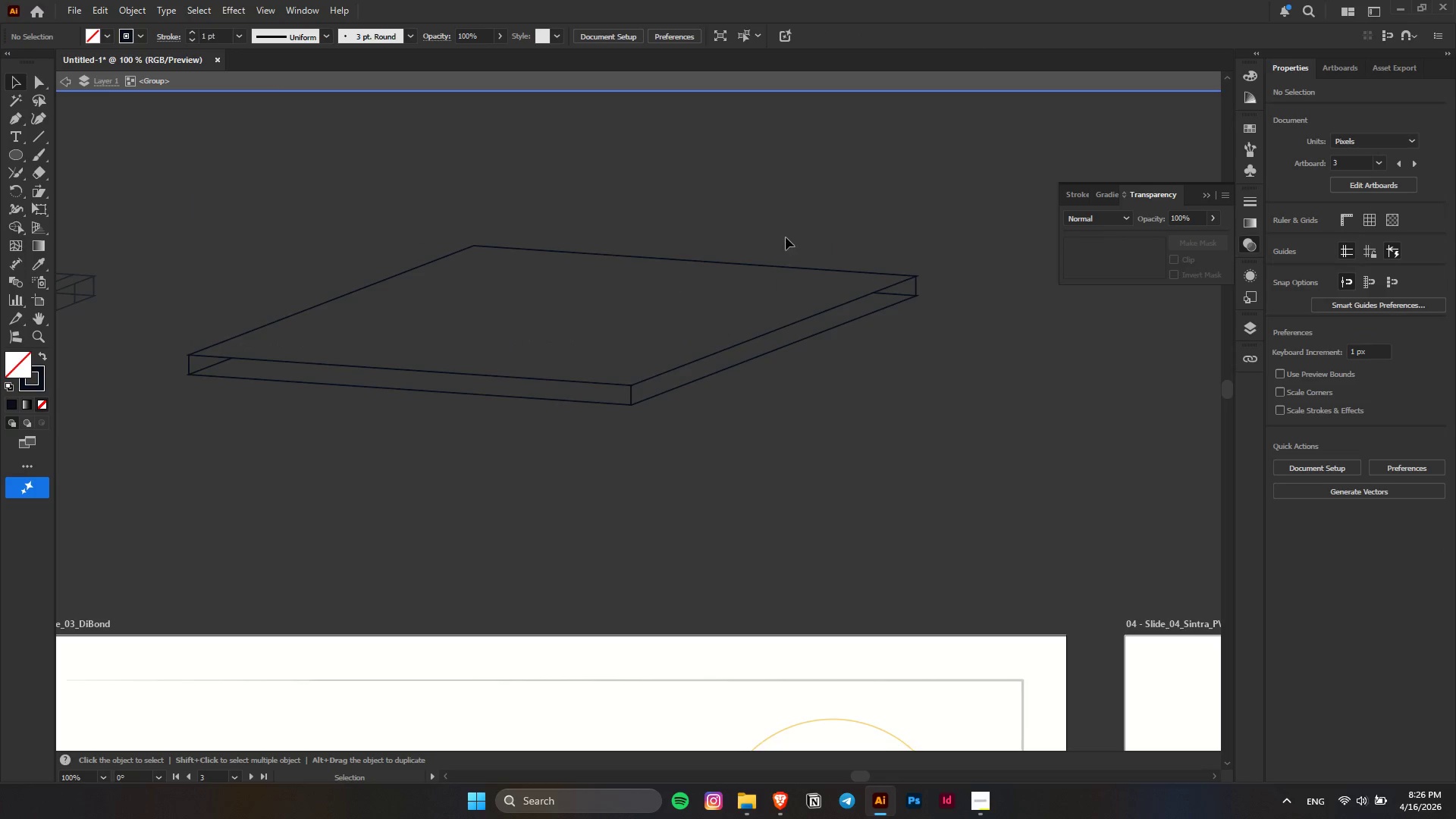 
left_click([786, 237])
 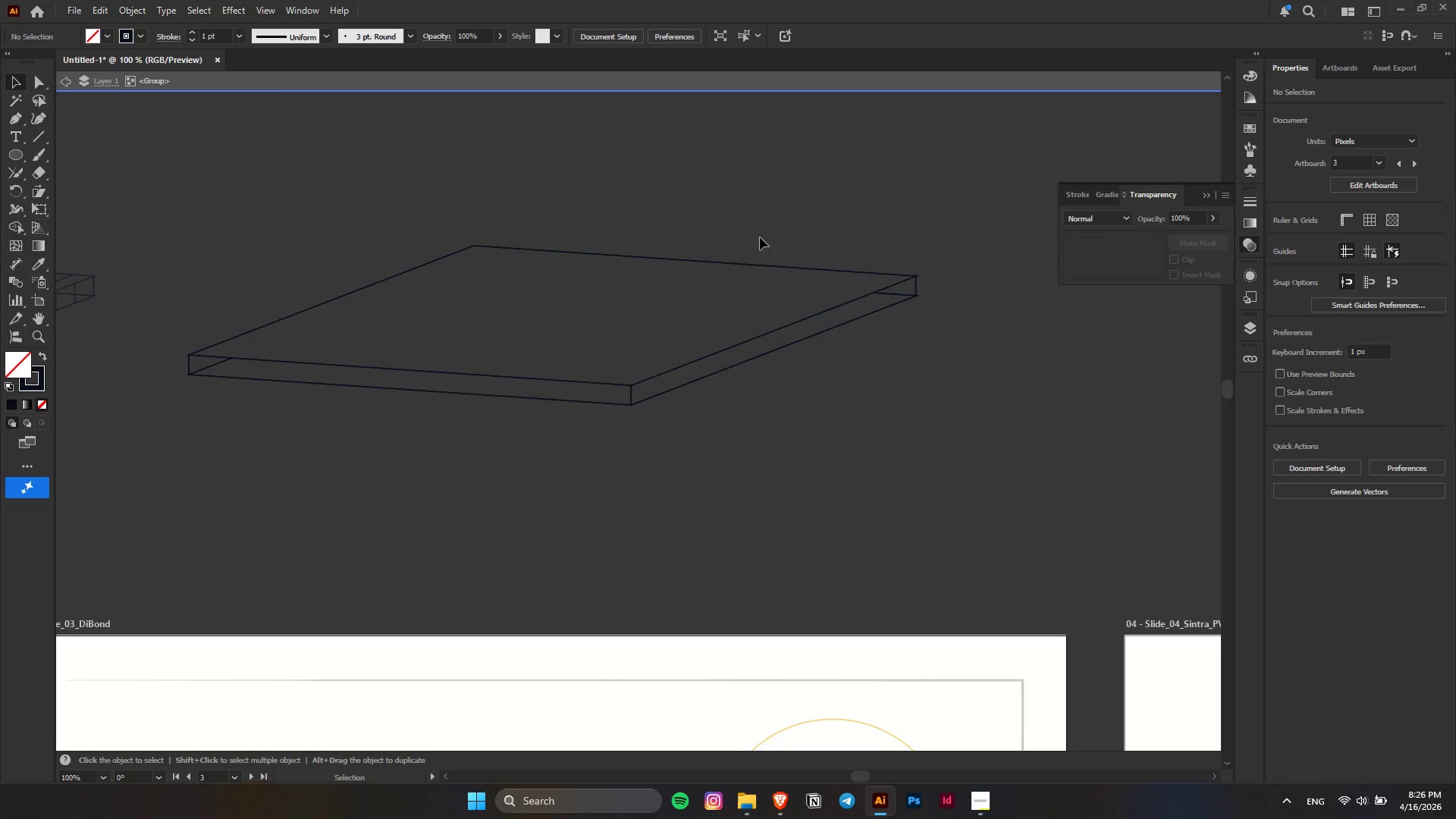 
key(Escape)
 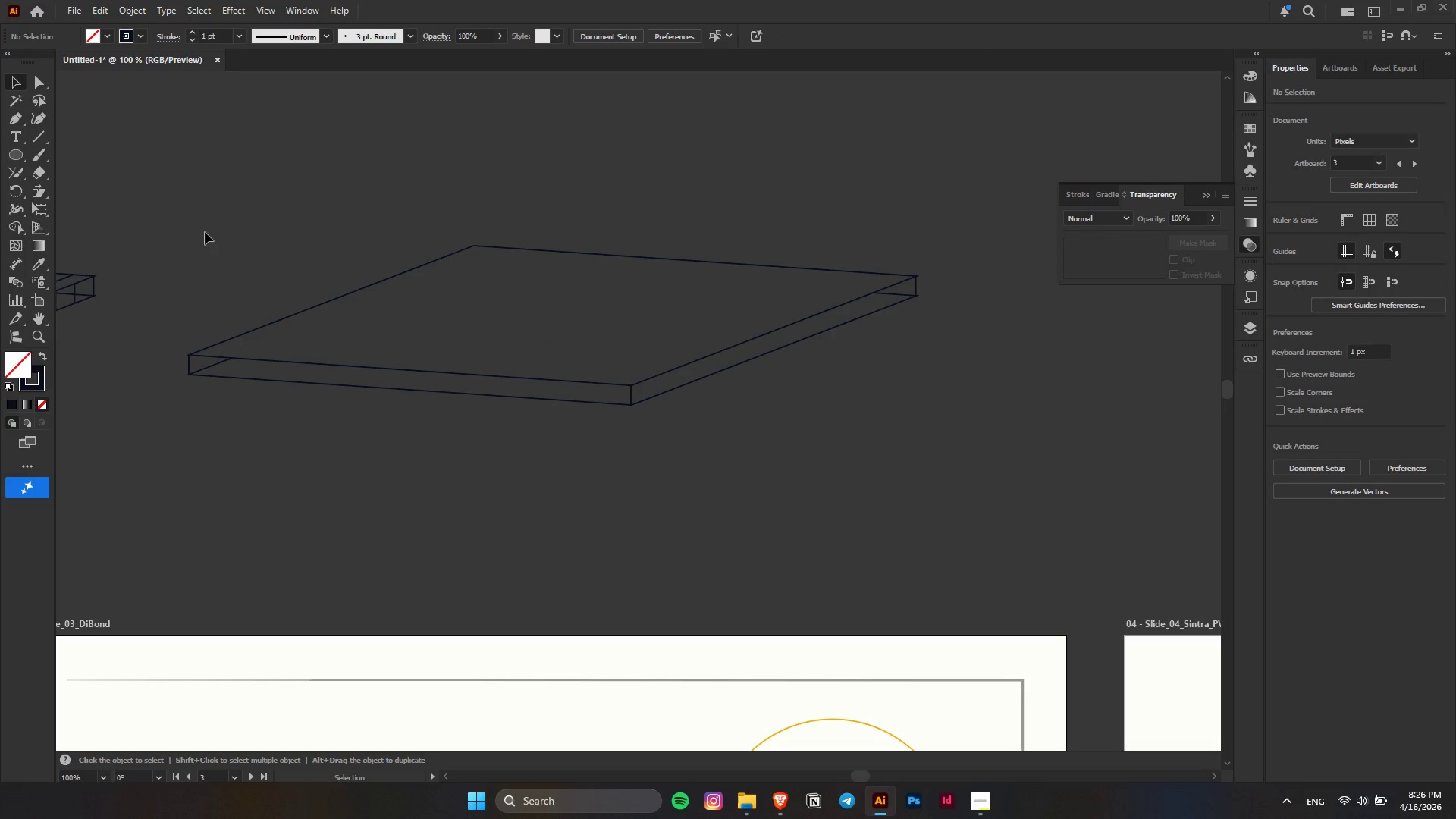 
left_click_drag(start_coordinate=[203, 231], to_coordinate=[1013, 448])
 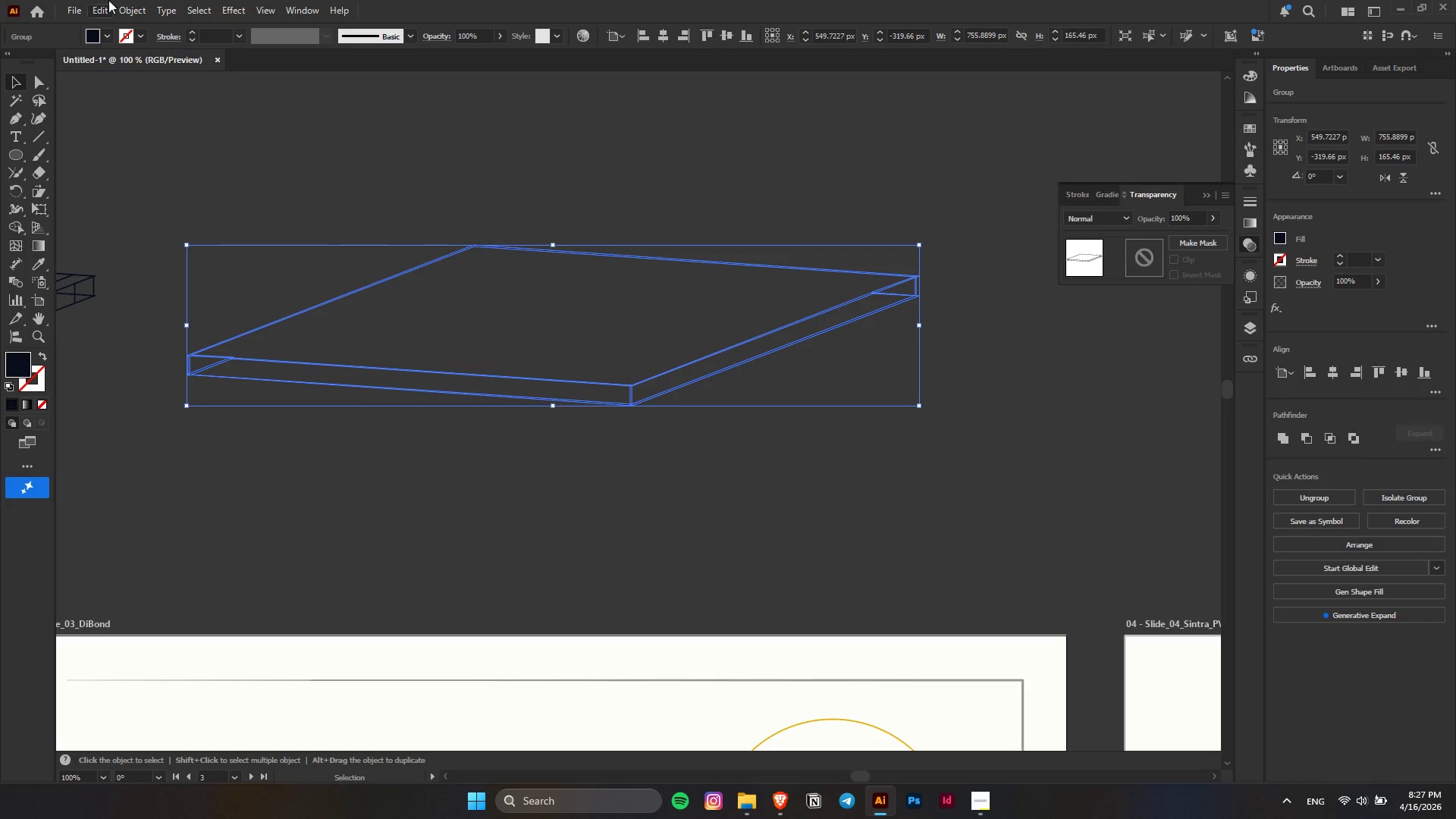 
left_click([118, 15])
 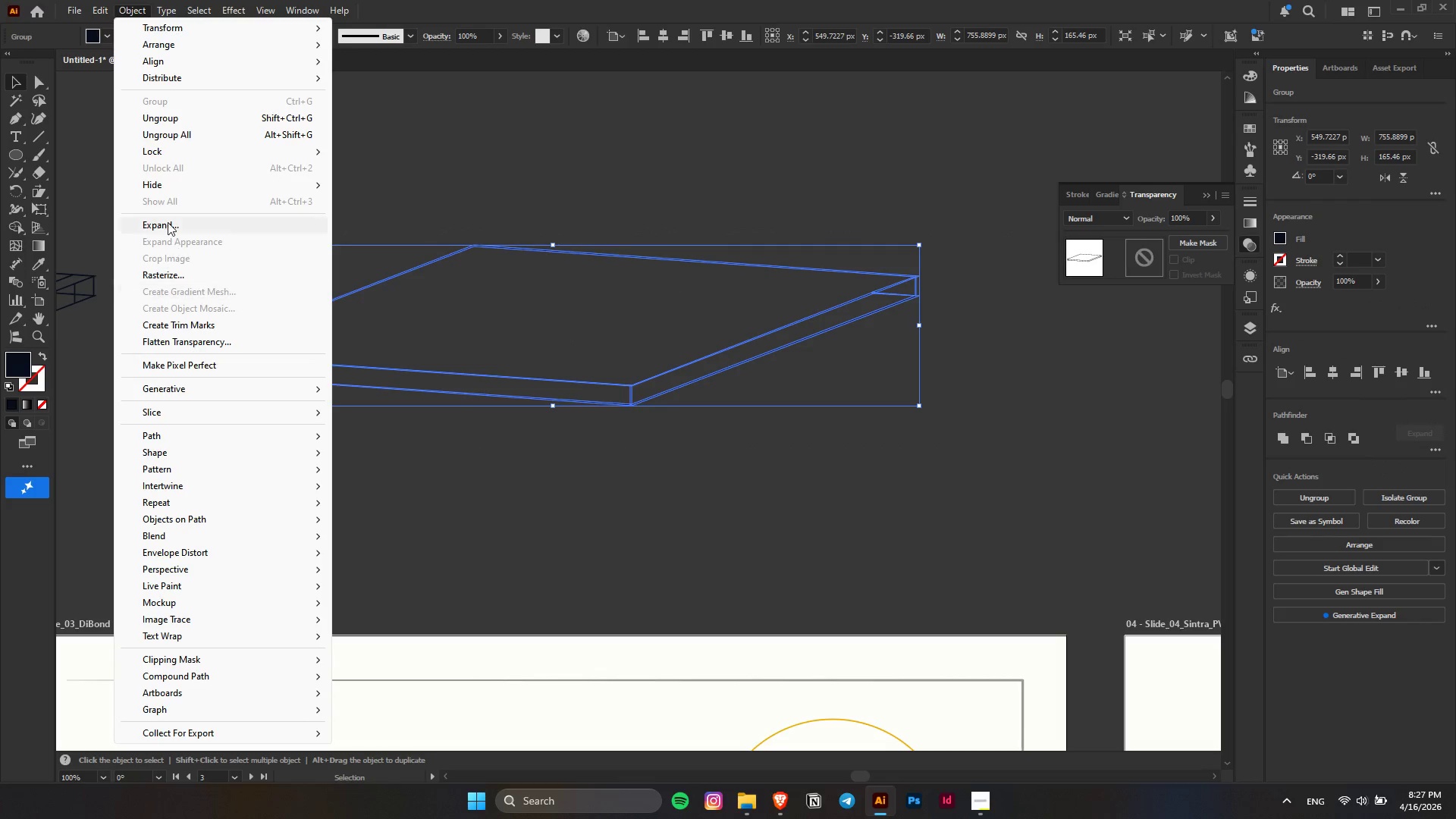 
left_click([168, 218])
 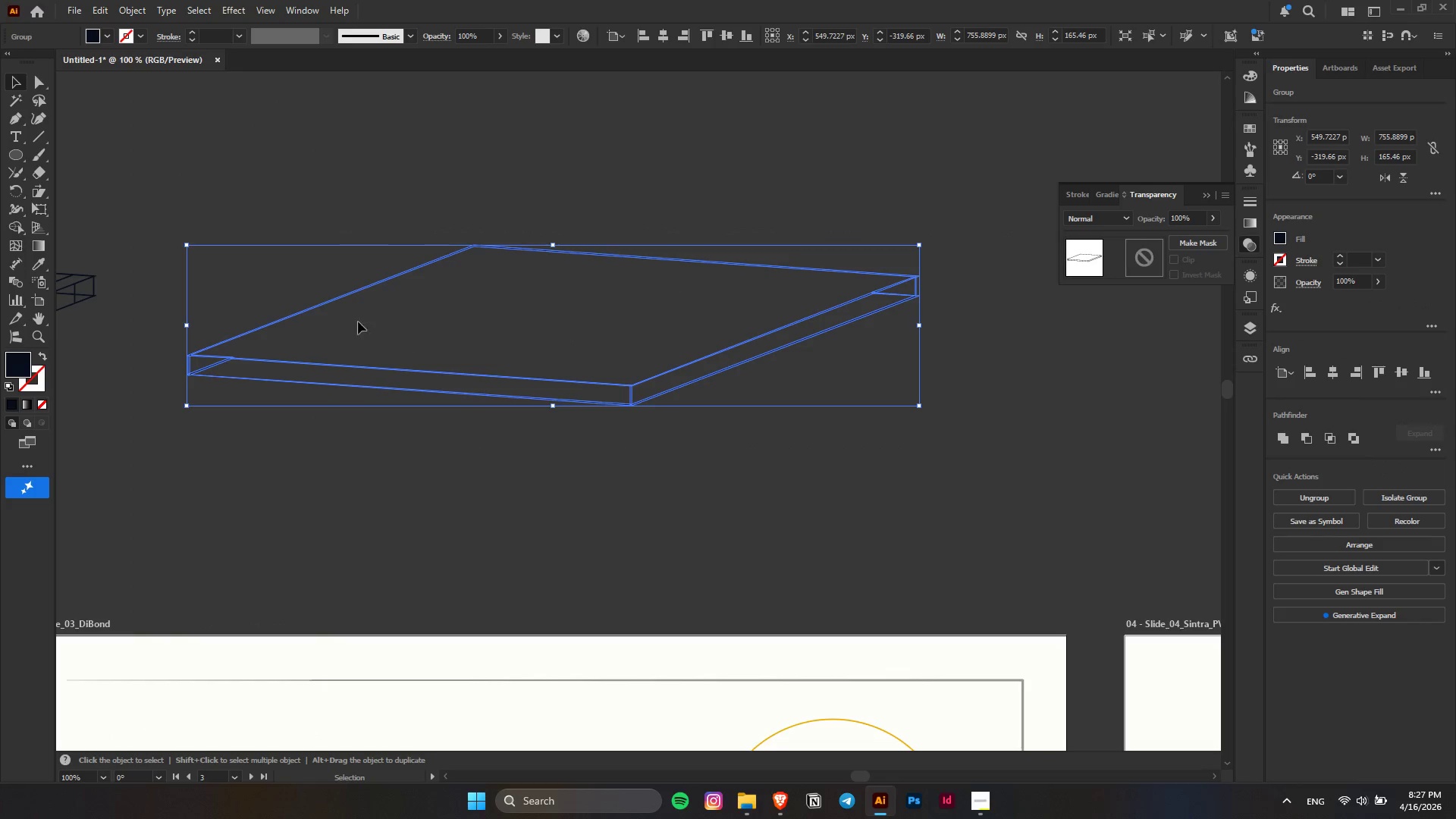 
hold_key(key=AltLeft, duration=0.33)
scroll: coordinate [215, 393], scroll_direction: up, amount: 8.0
 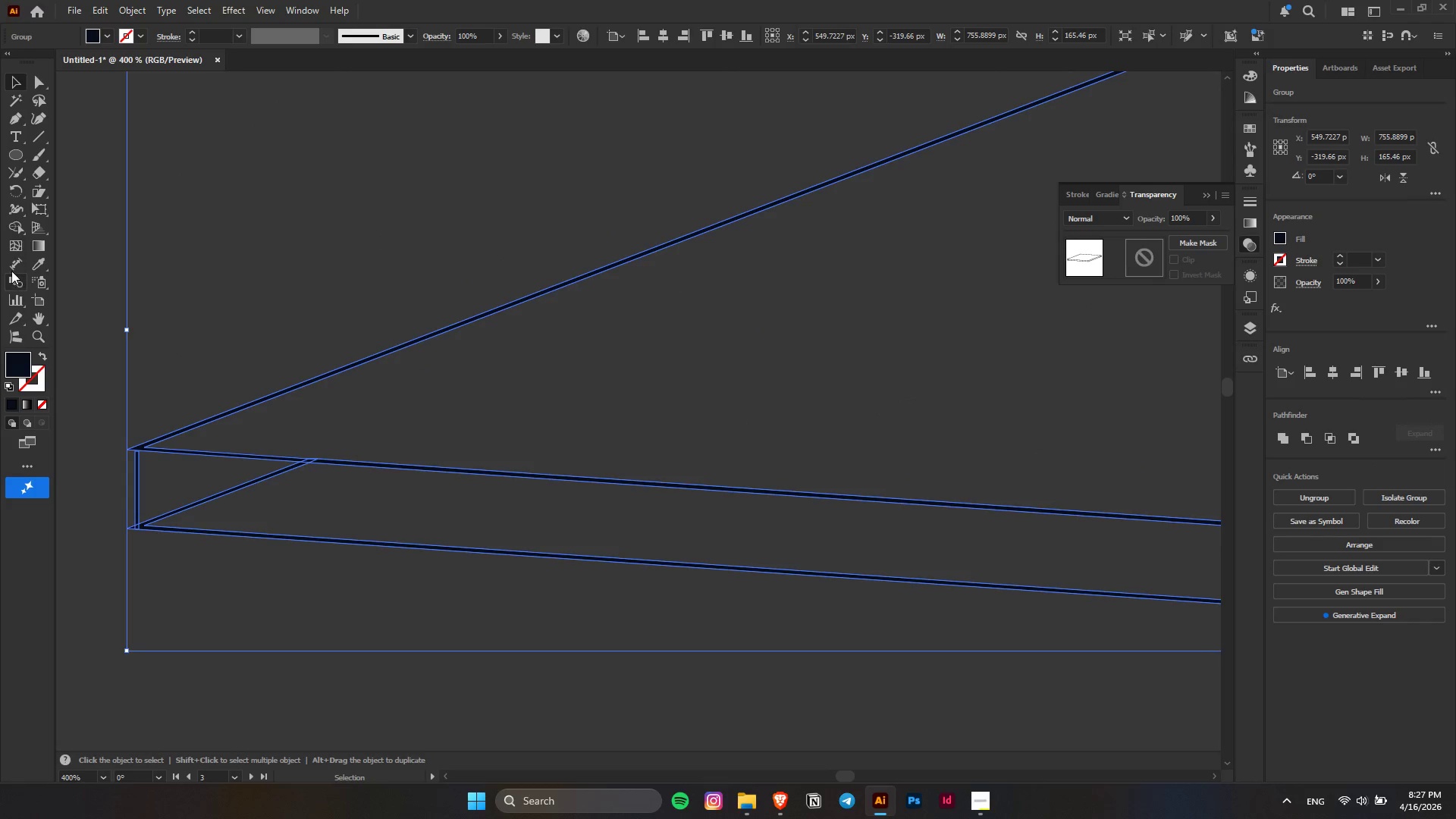 
left_click([12, 226])
 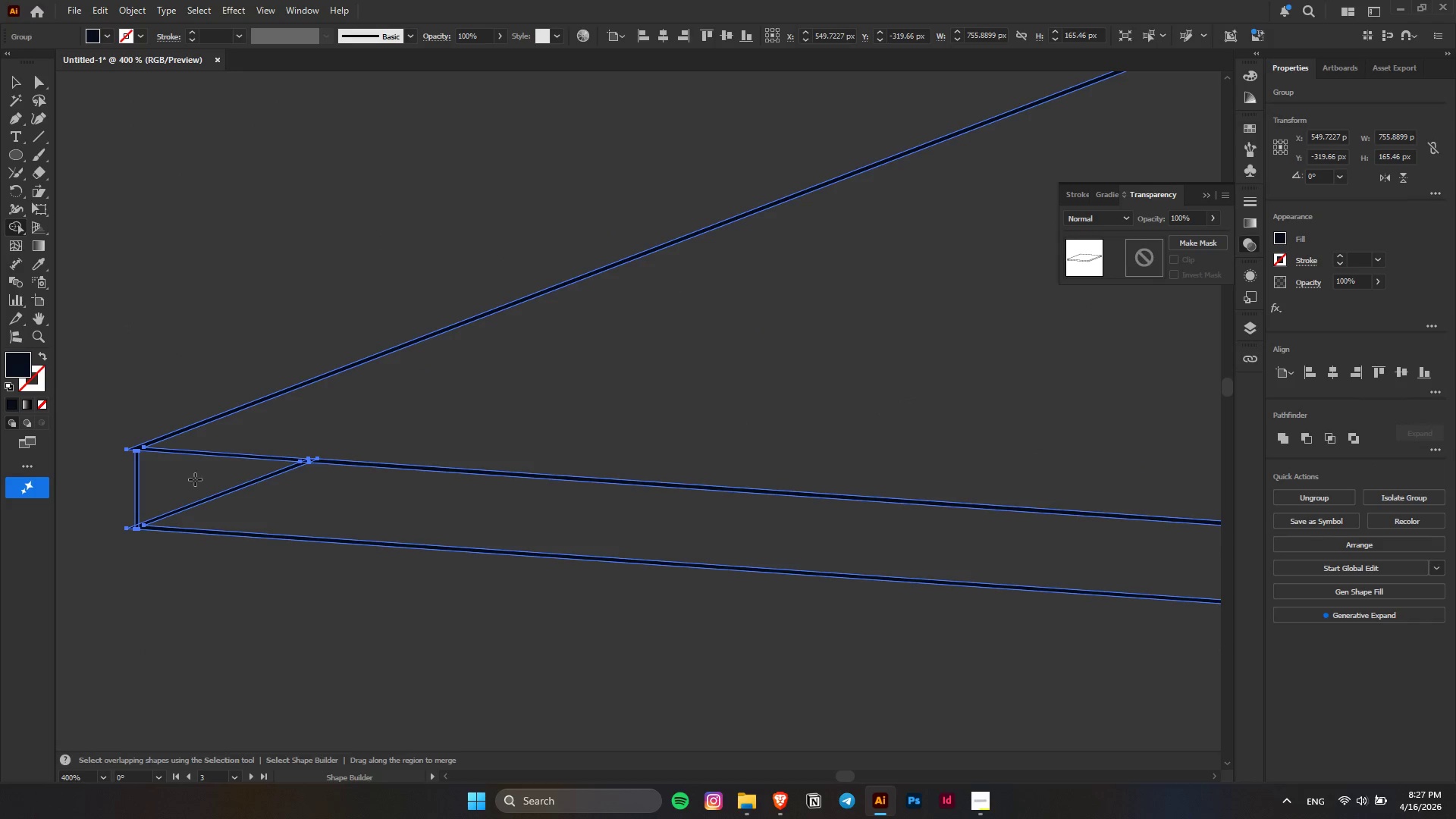 
left_click_drag(start_coordinate=[193, 479], to_coordinate=[287, 511])
 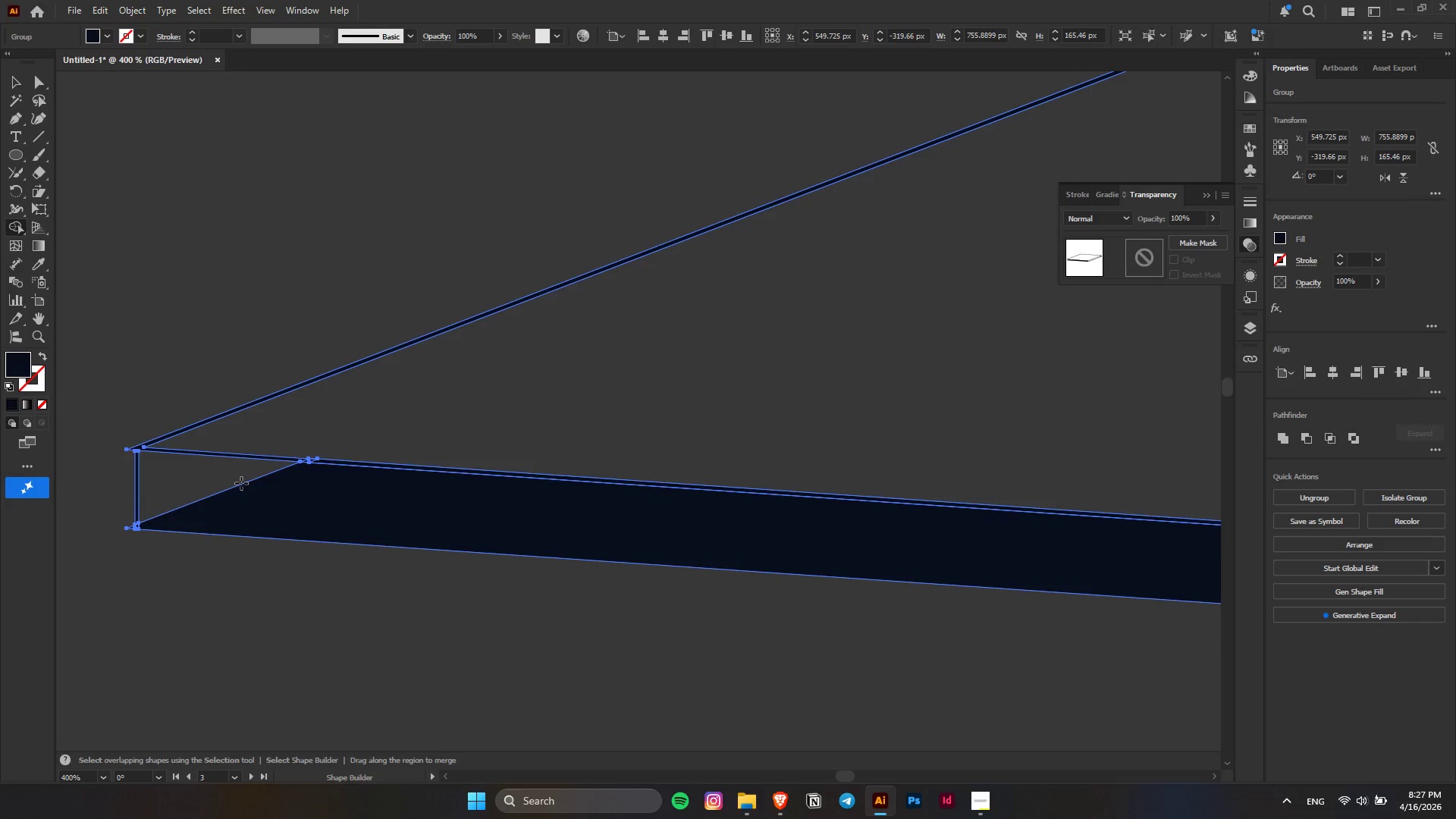 
key(Control+ControlLeft)
 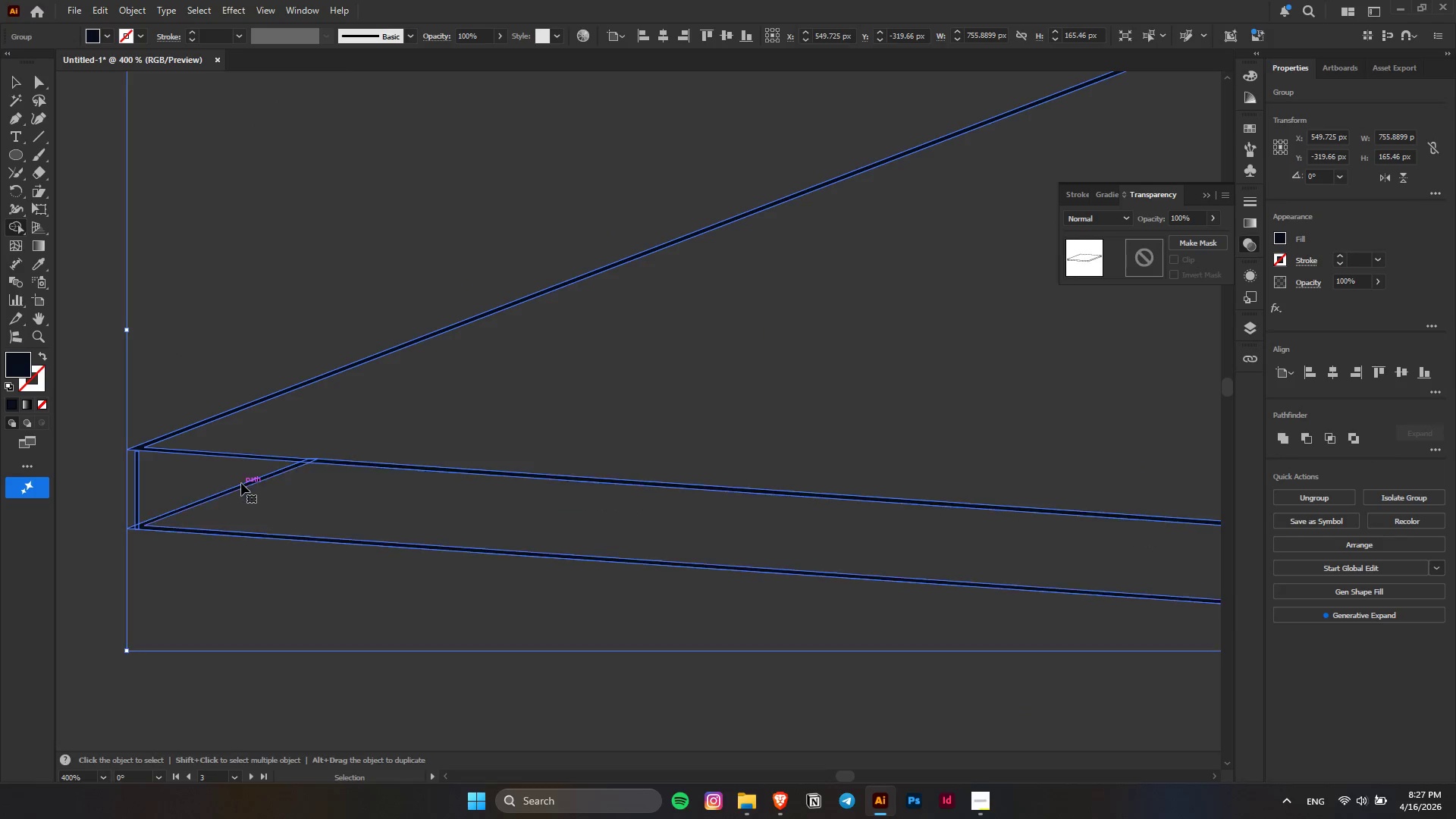 
key(Control+Z)
 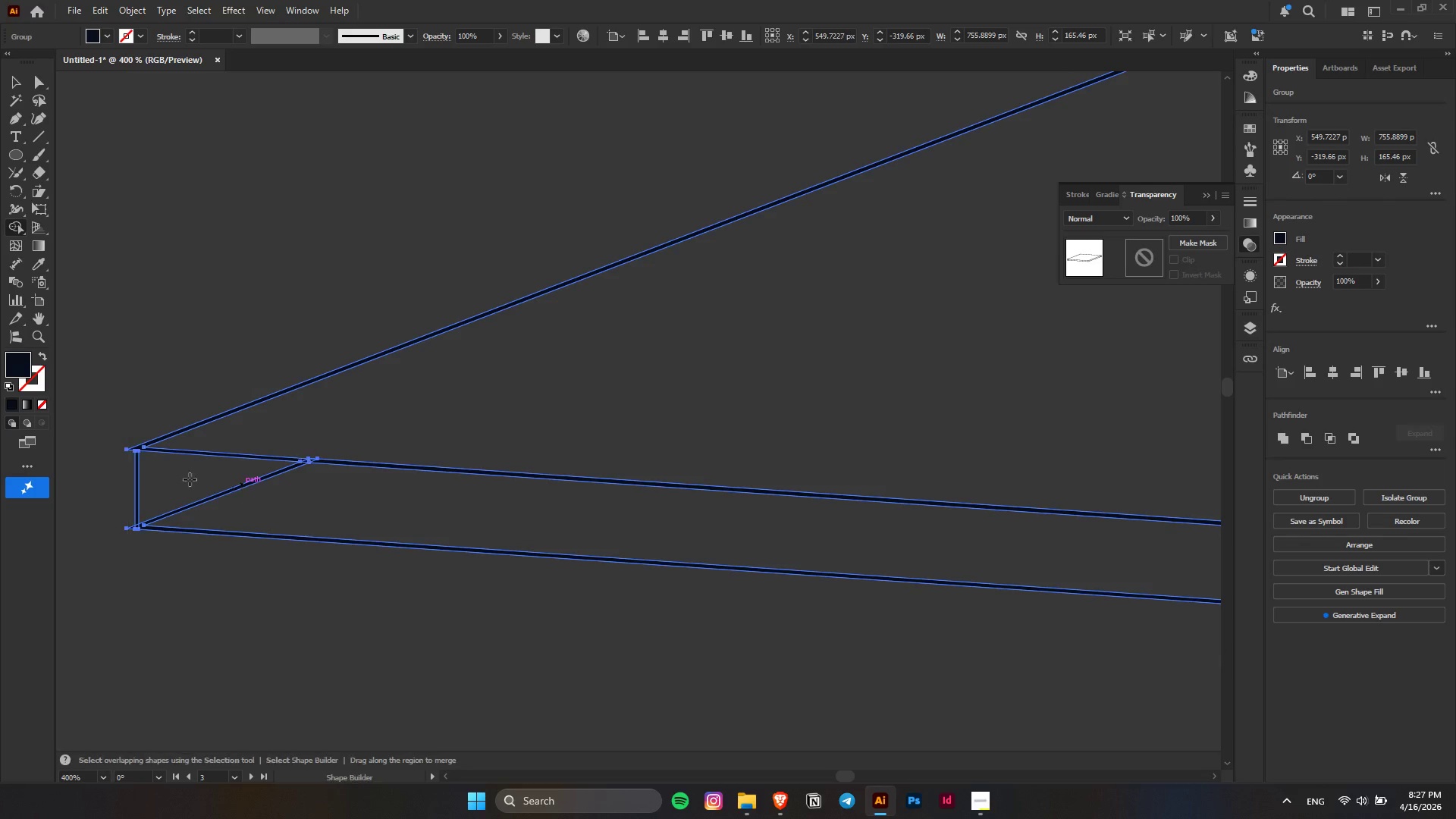 
key(Alt+AltLeft)
 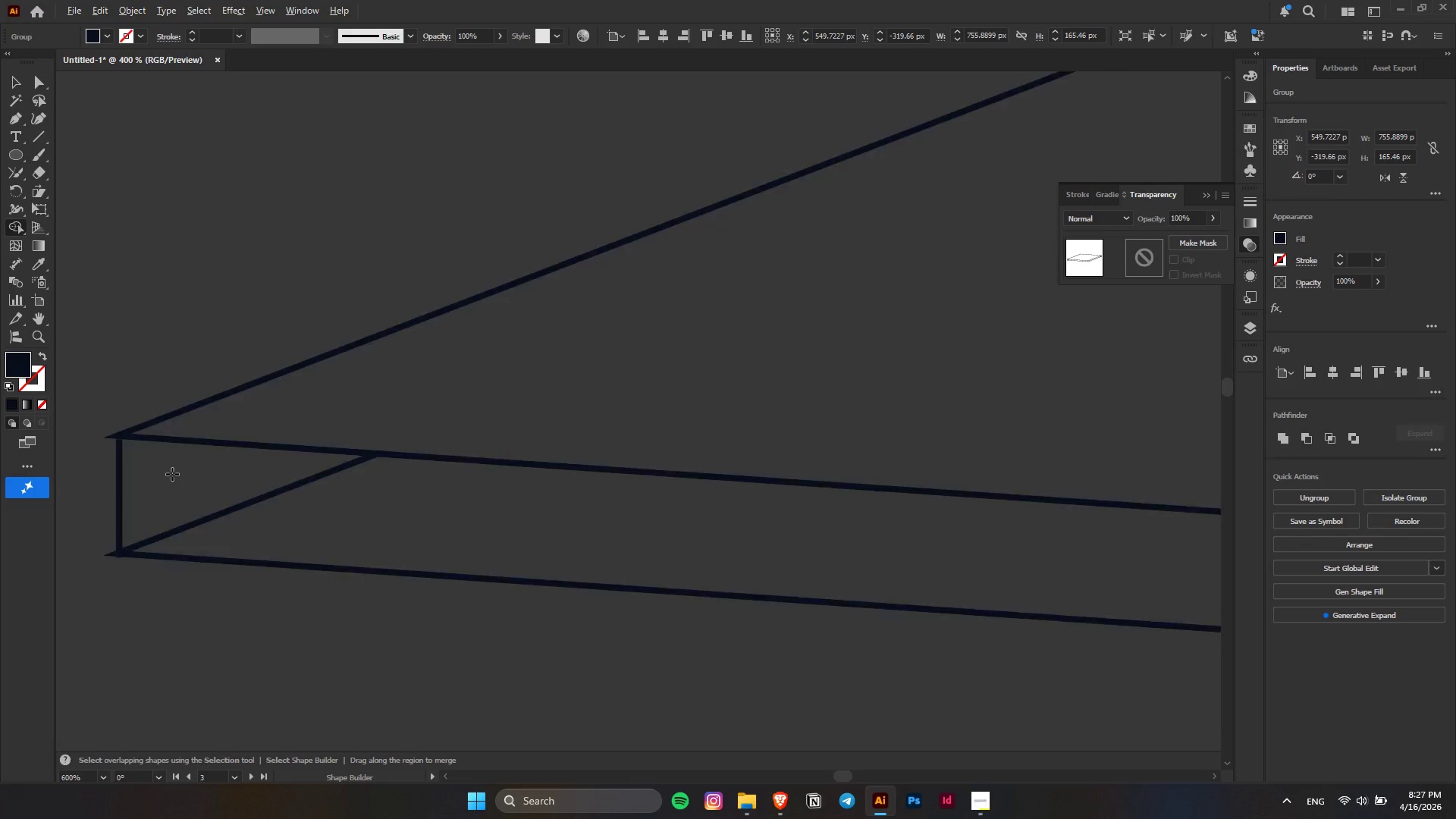 
scroll: coordinate [172, 474], scroll_direction: up, amount: 2.0
 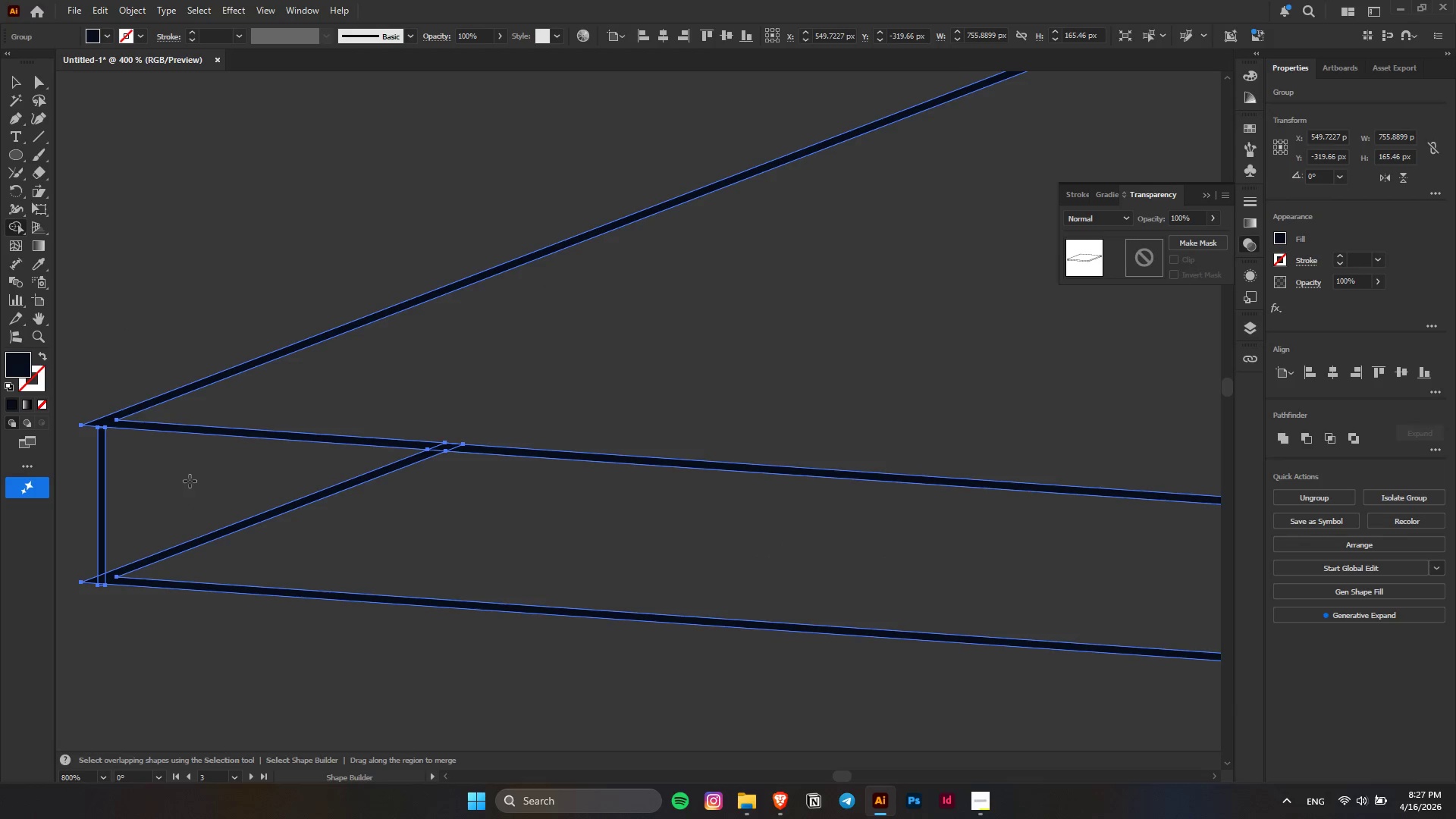 
key(Alt+AltLeft)
 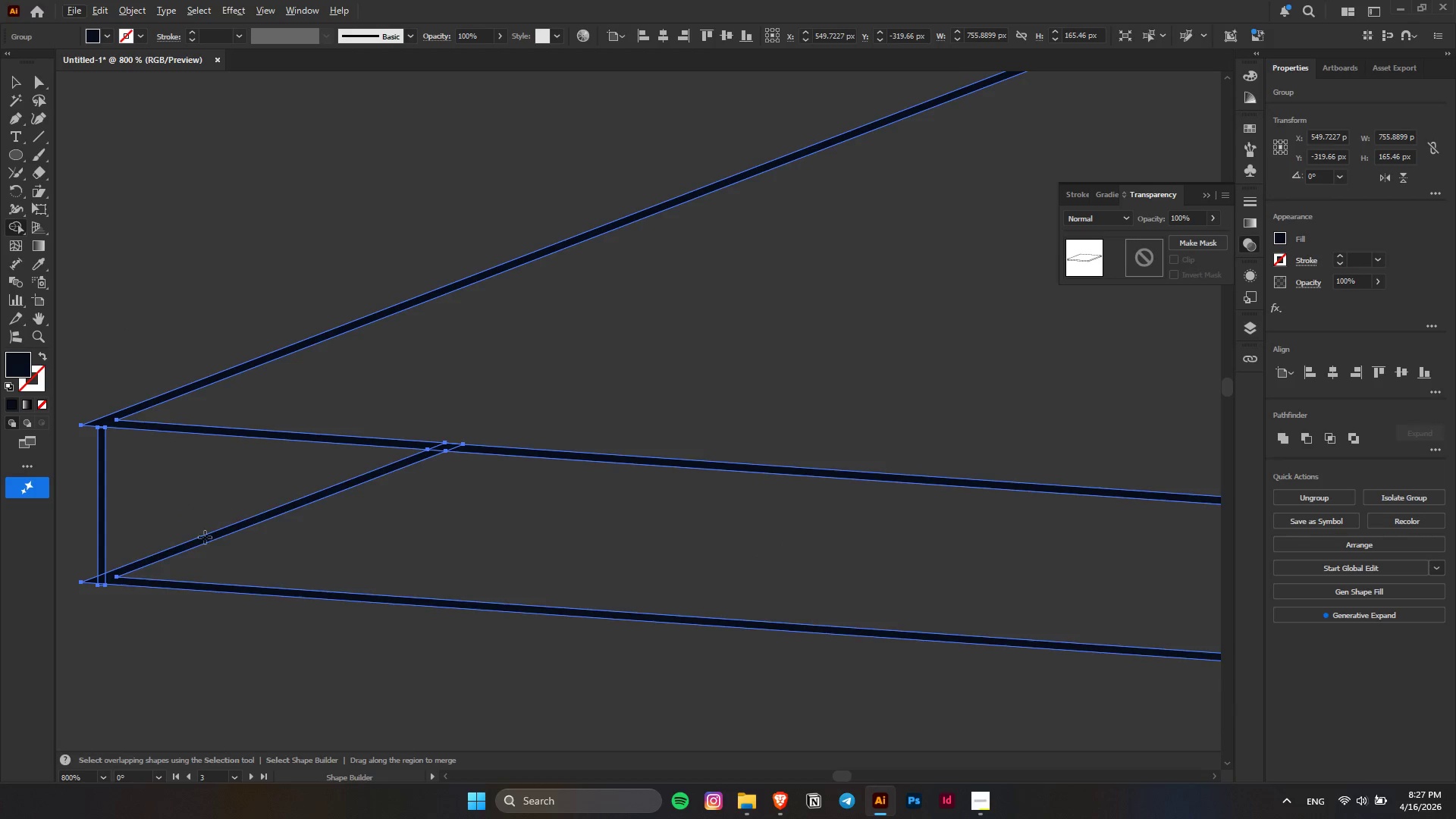 
key(Alt+AltLeft)
 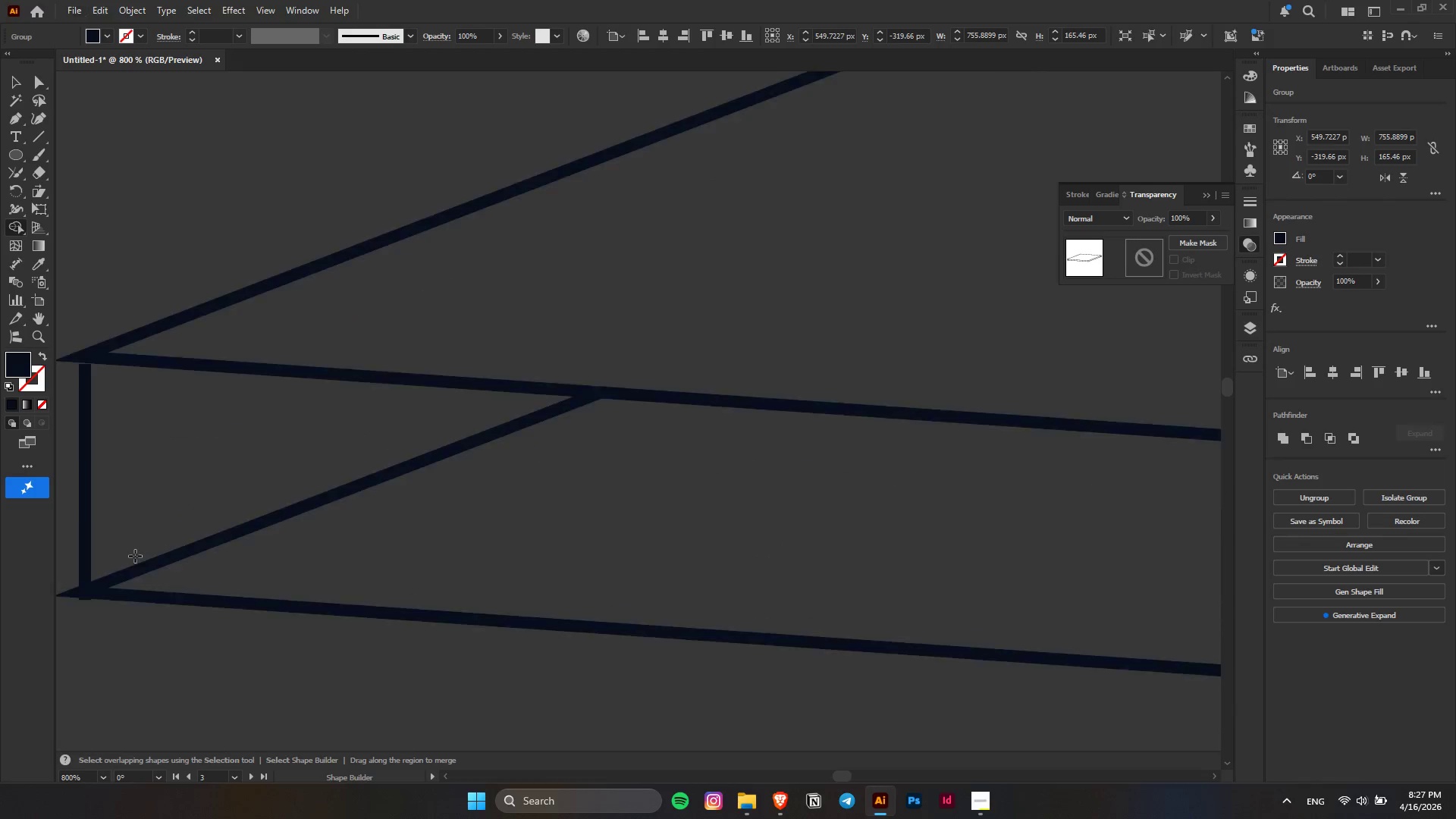 
scroll: coordinate [135, 556], scroll_direction: up, amount: 1.0
 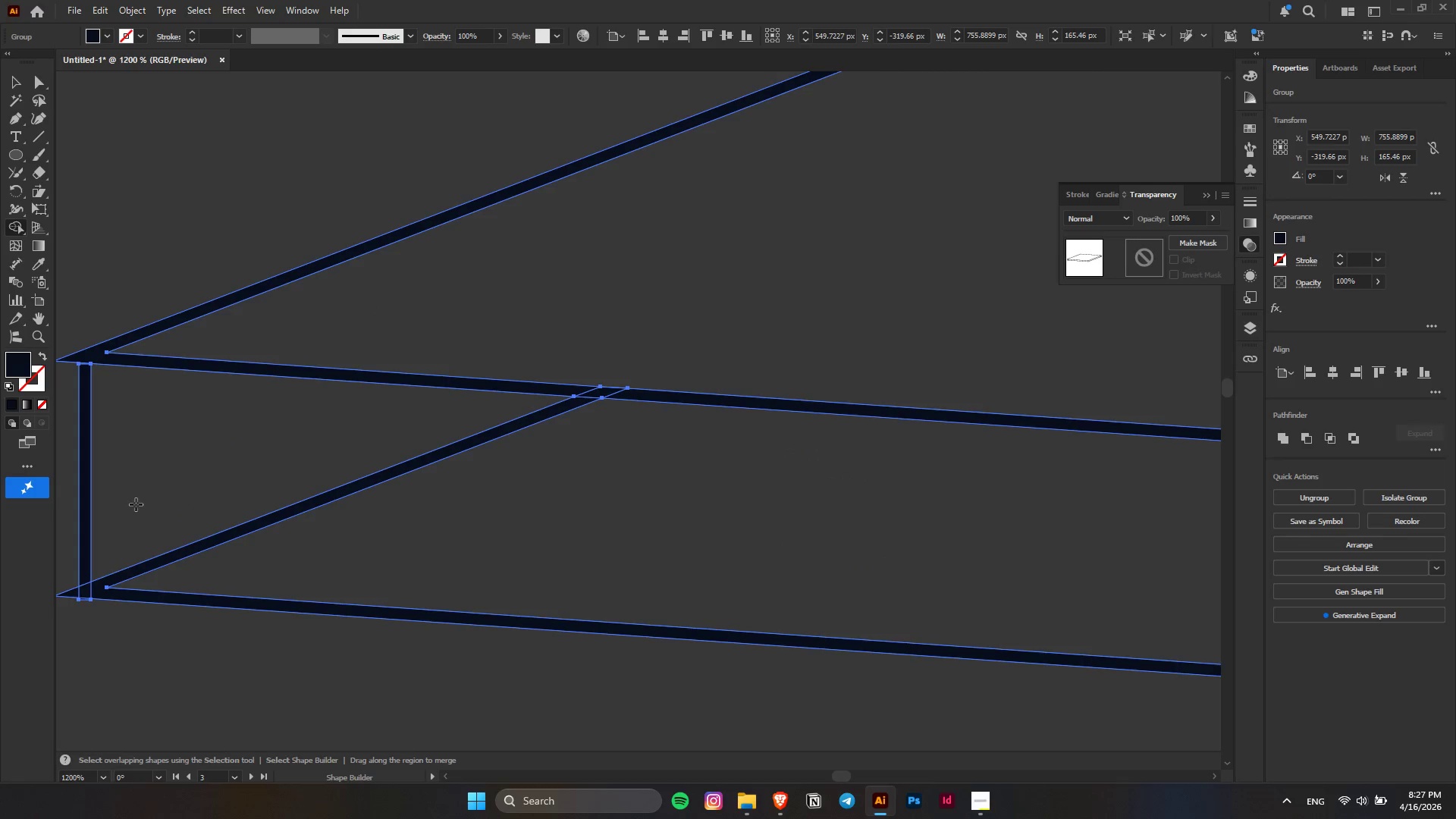 
hold_key(key=ControlLeft, duration=0.39)
scroll: coordinate [143, 513], scroll_direction: up, amount: 5.0
 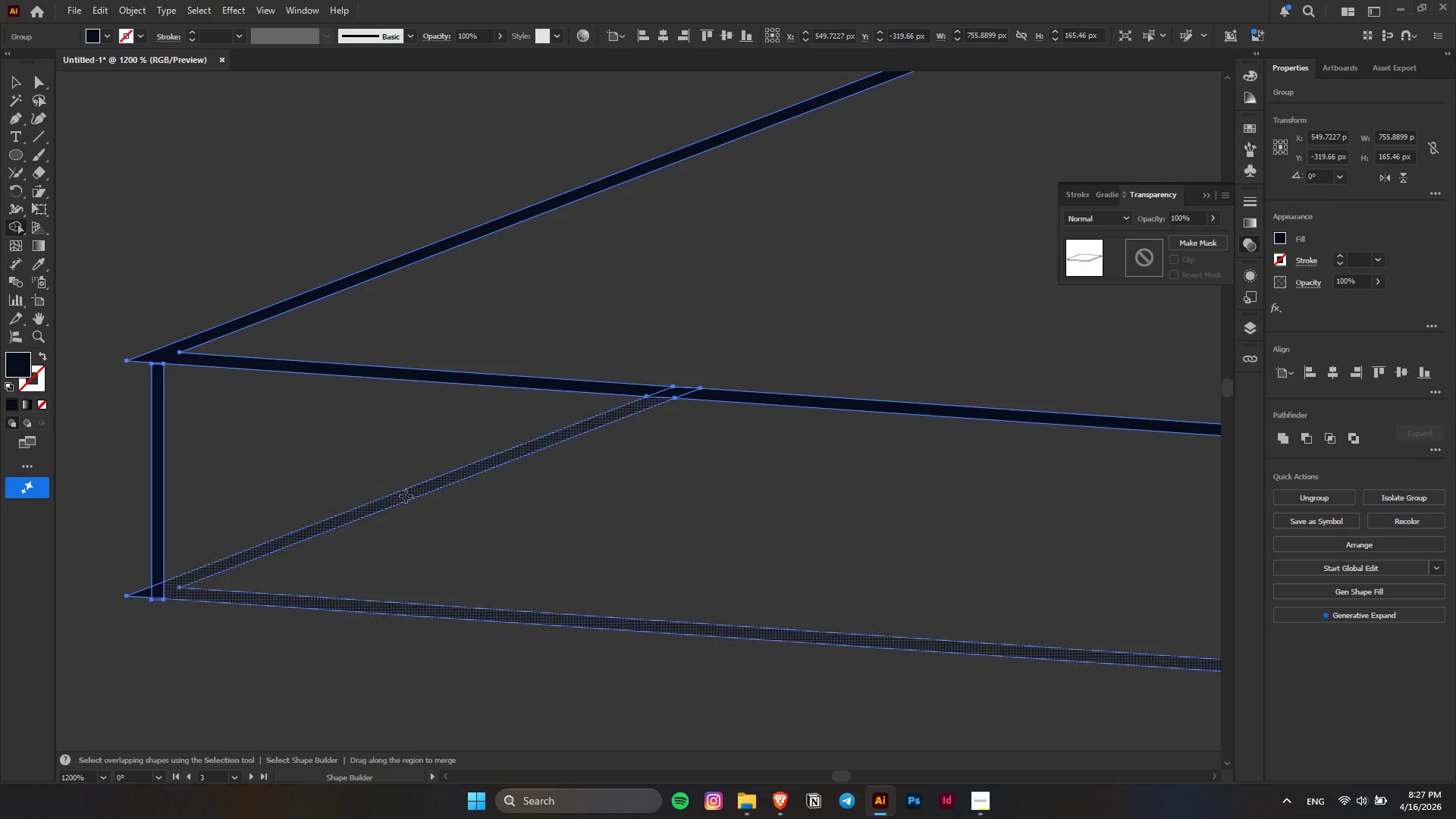 
left_click_drag(start_coordinate=[290, 404], to_coordinate=[540, 524])
 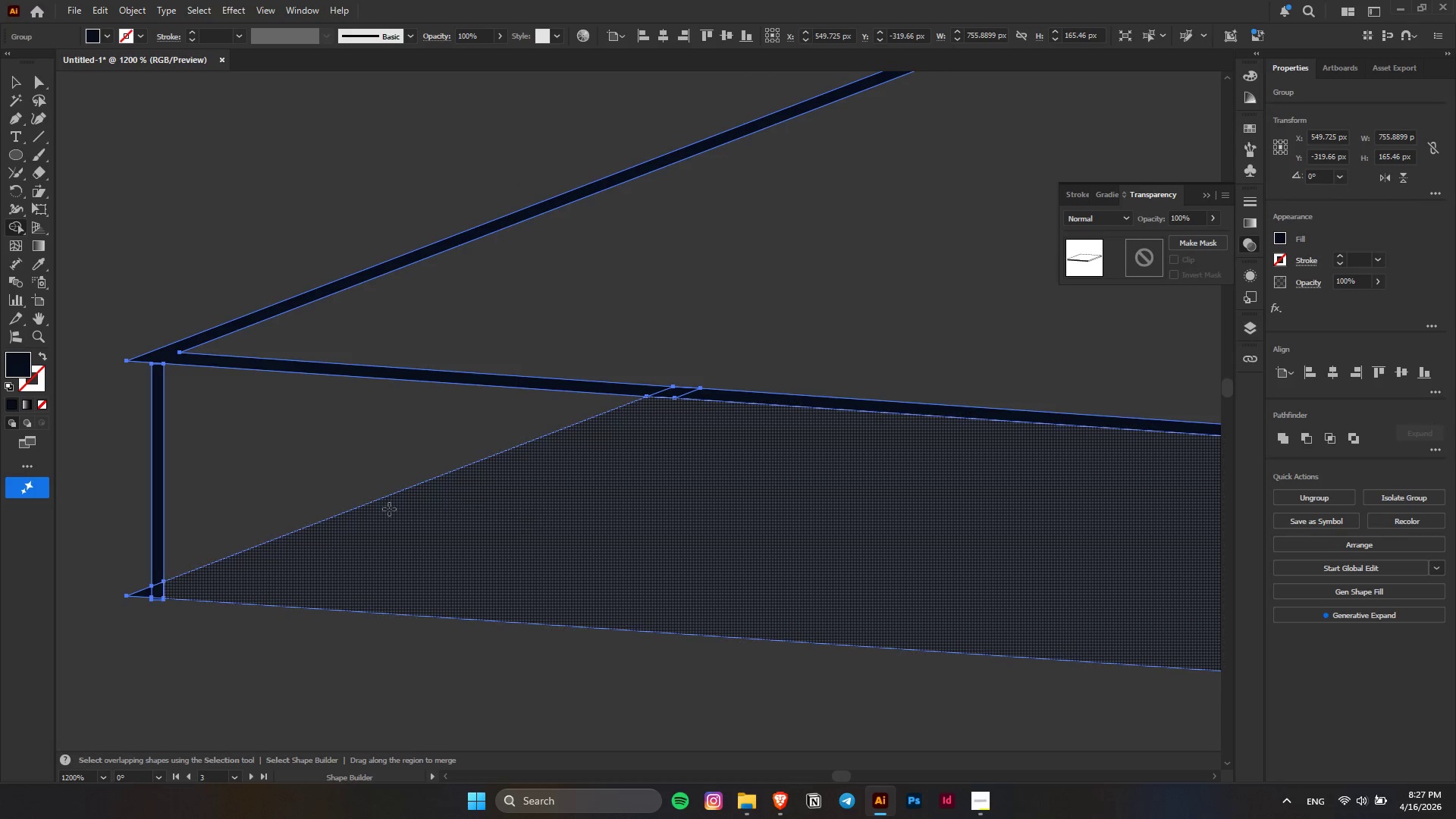 
key(Control+Z)
 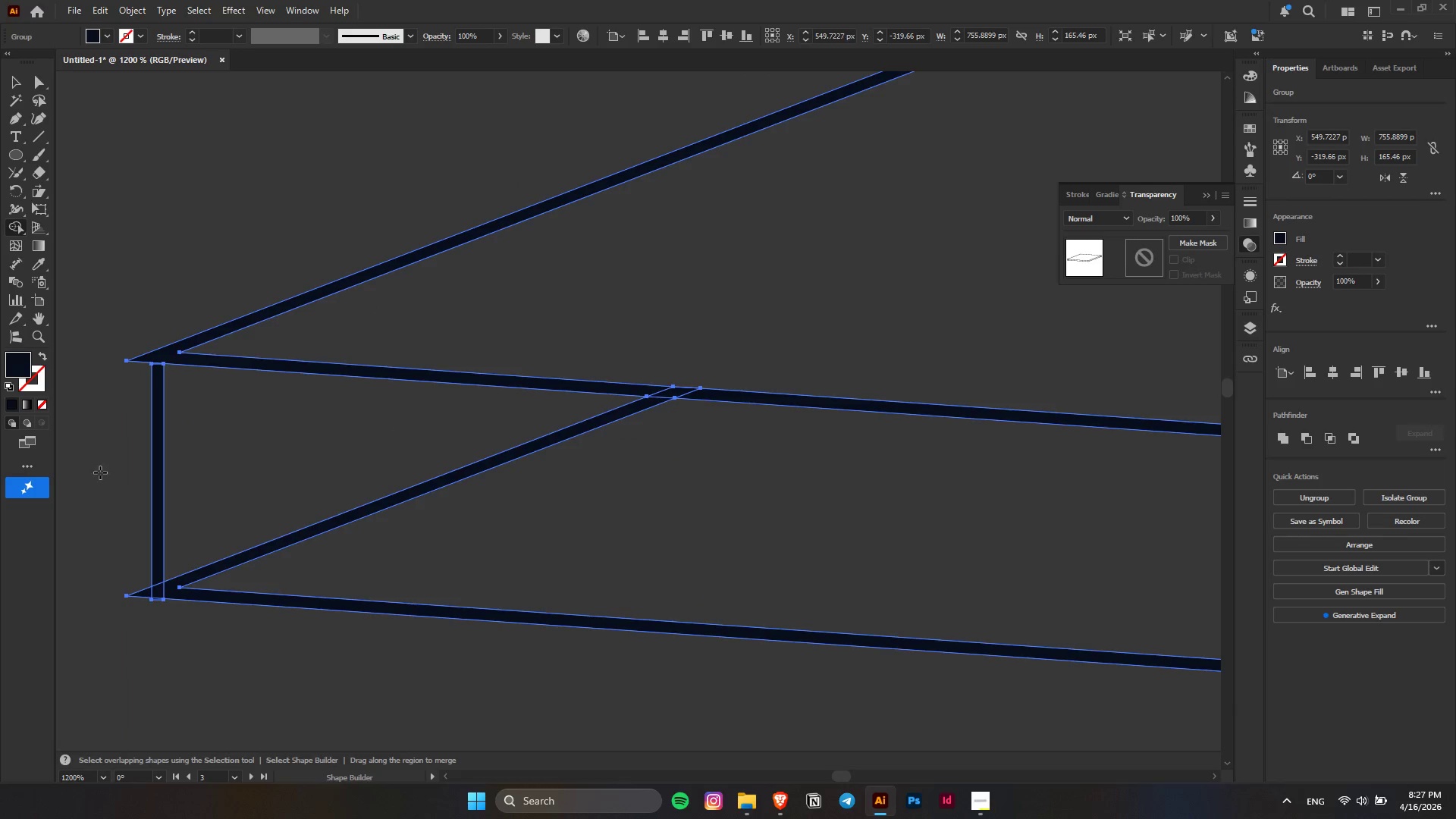 
hold_key(key=AltLeft, duration=0.34)
scroll: coordinate [321, 262], scroll_direction: up, amount: 8.0
 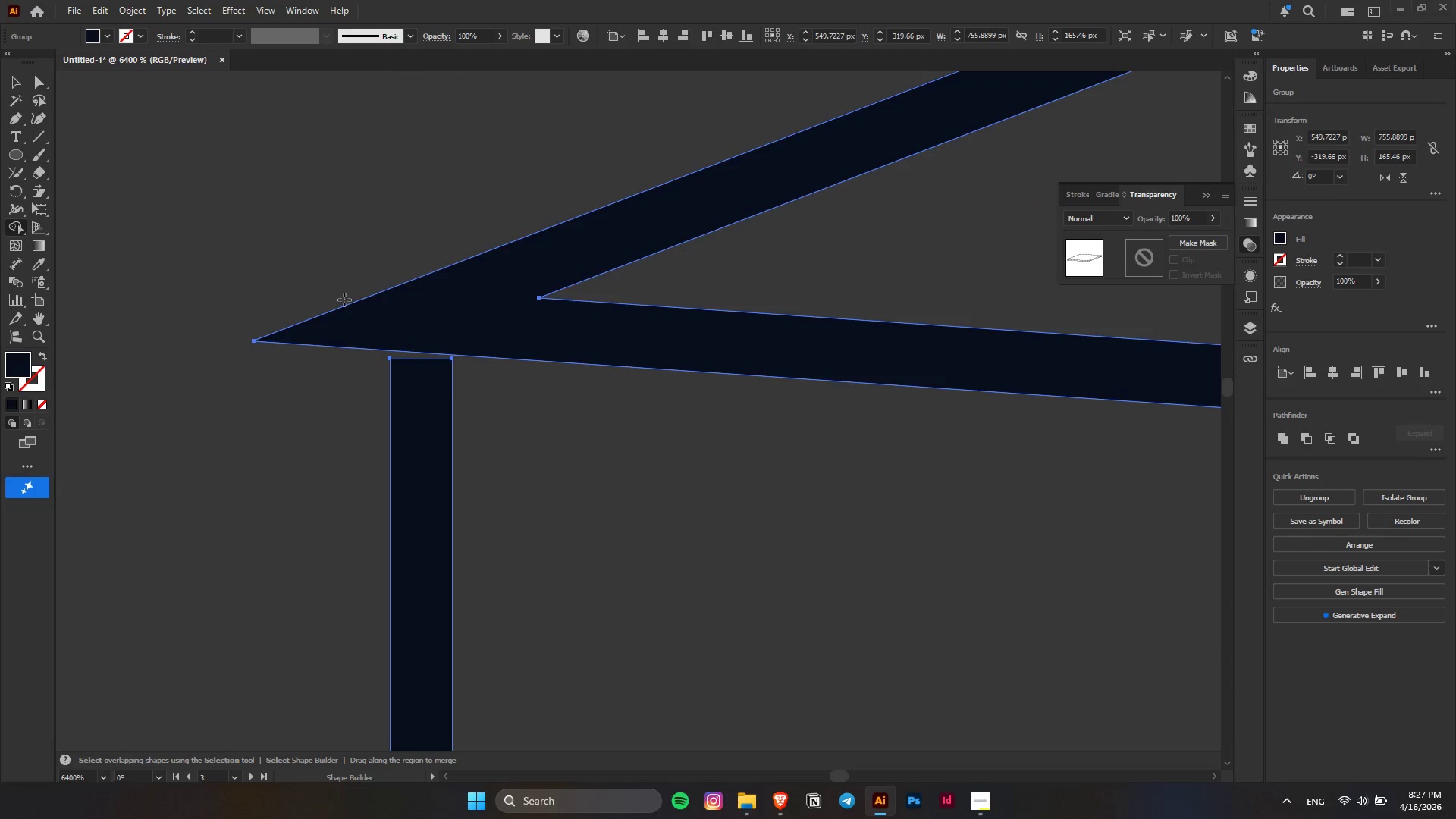 
key(A)
 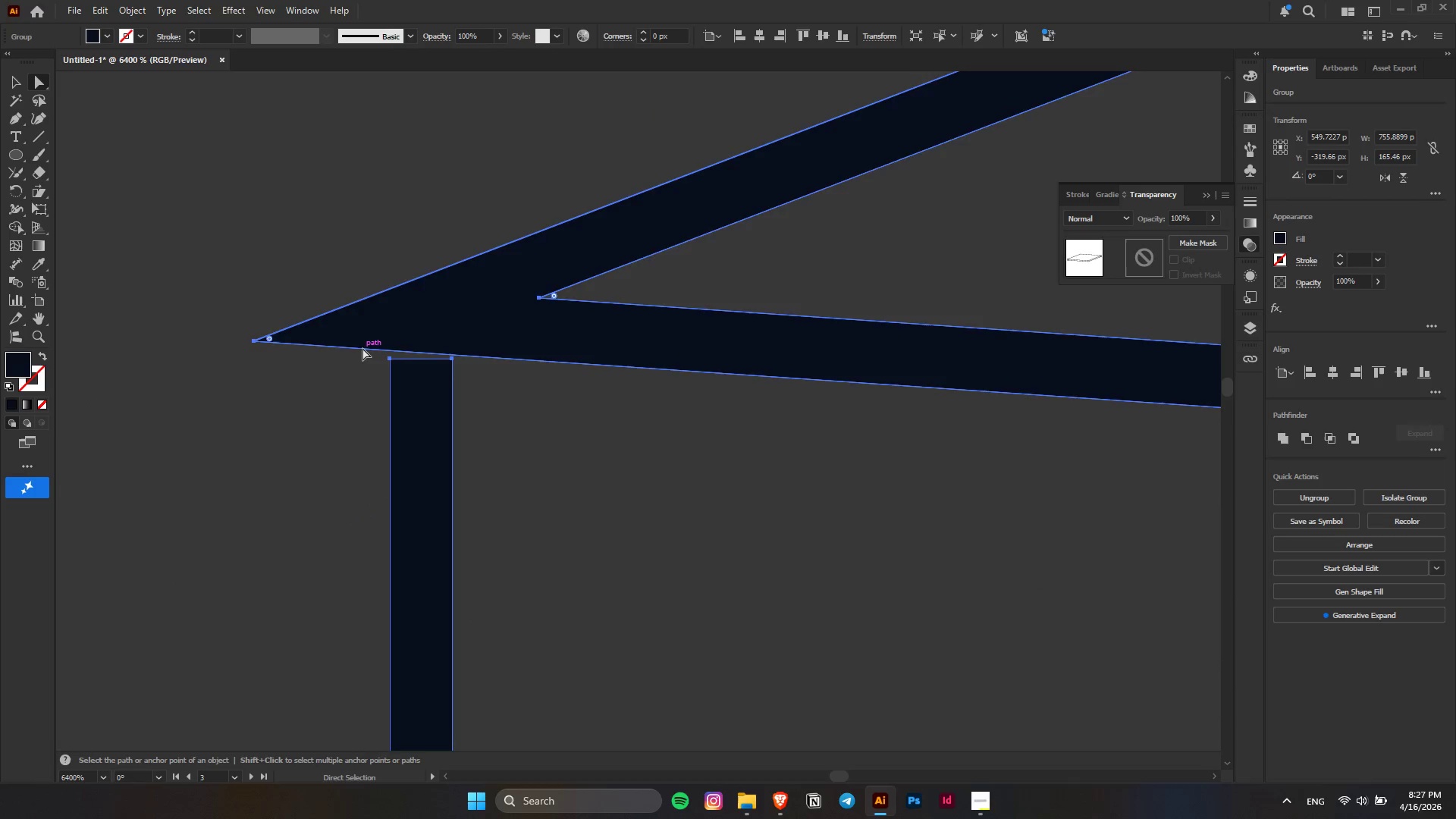 
key(Alt+AltLeft)
 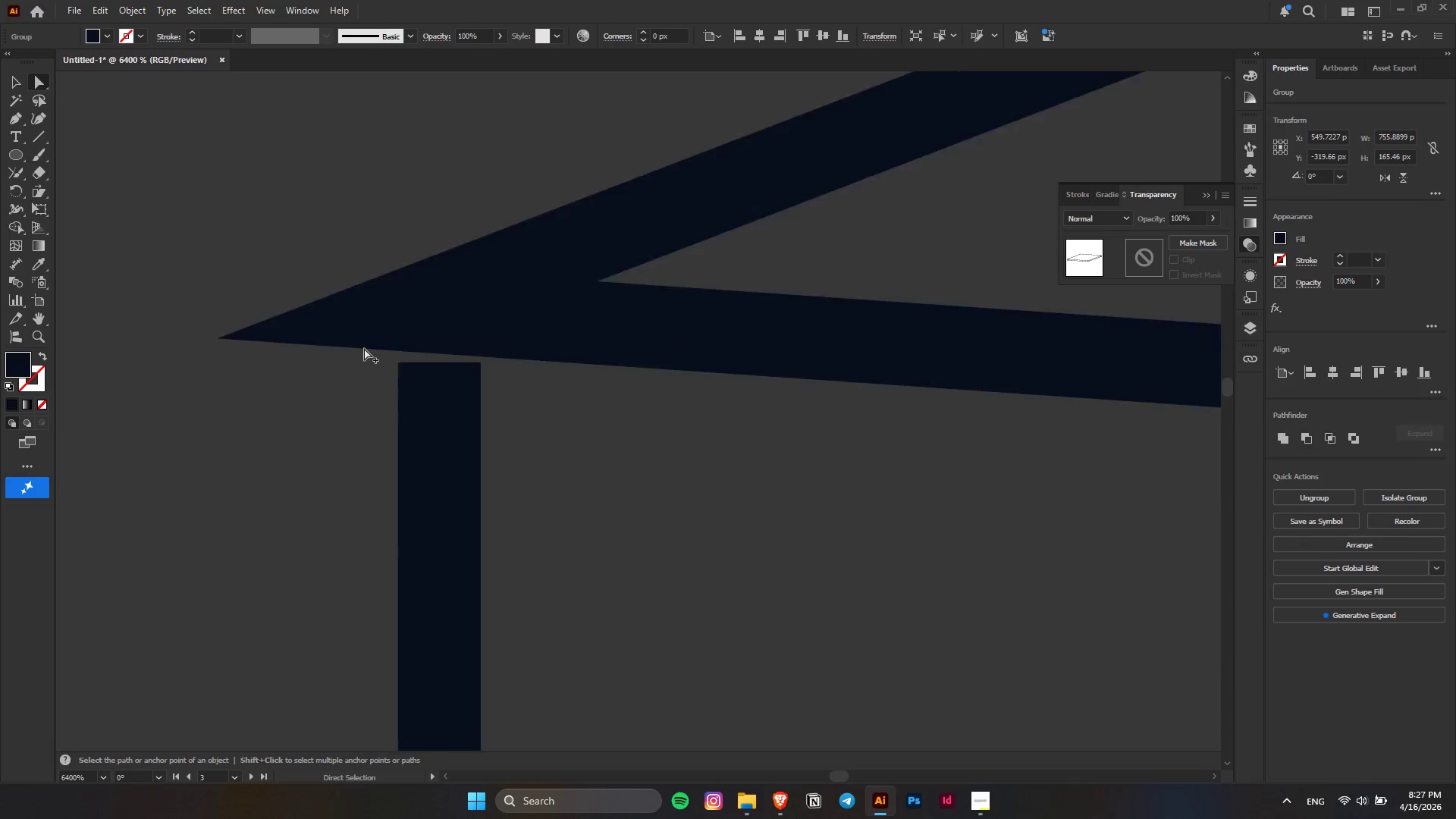 
scroll: coordinate [364, 348], scroll_direction: up, amount: 2.0
 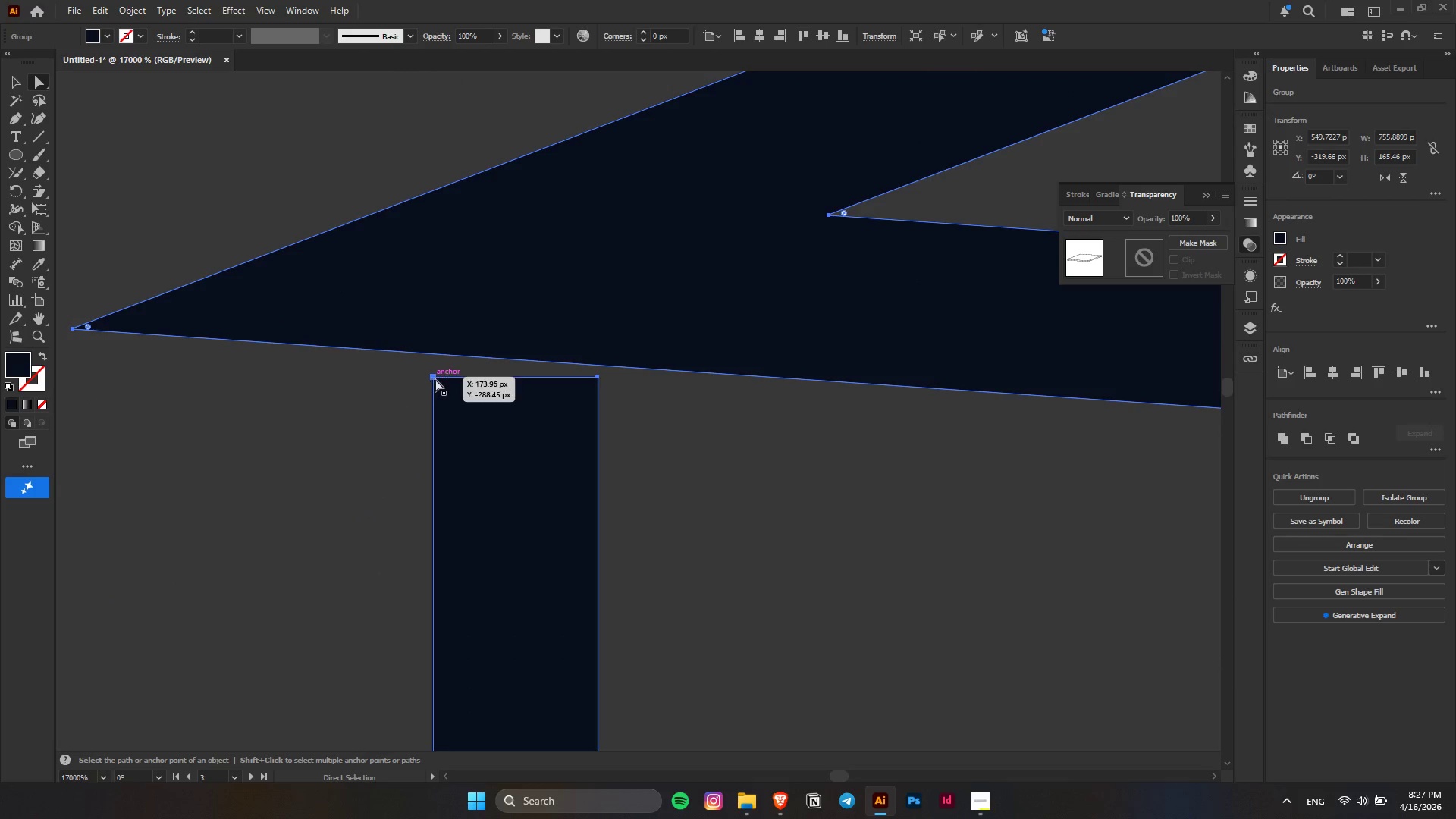 
left_click([435, 378])
 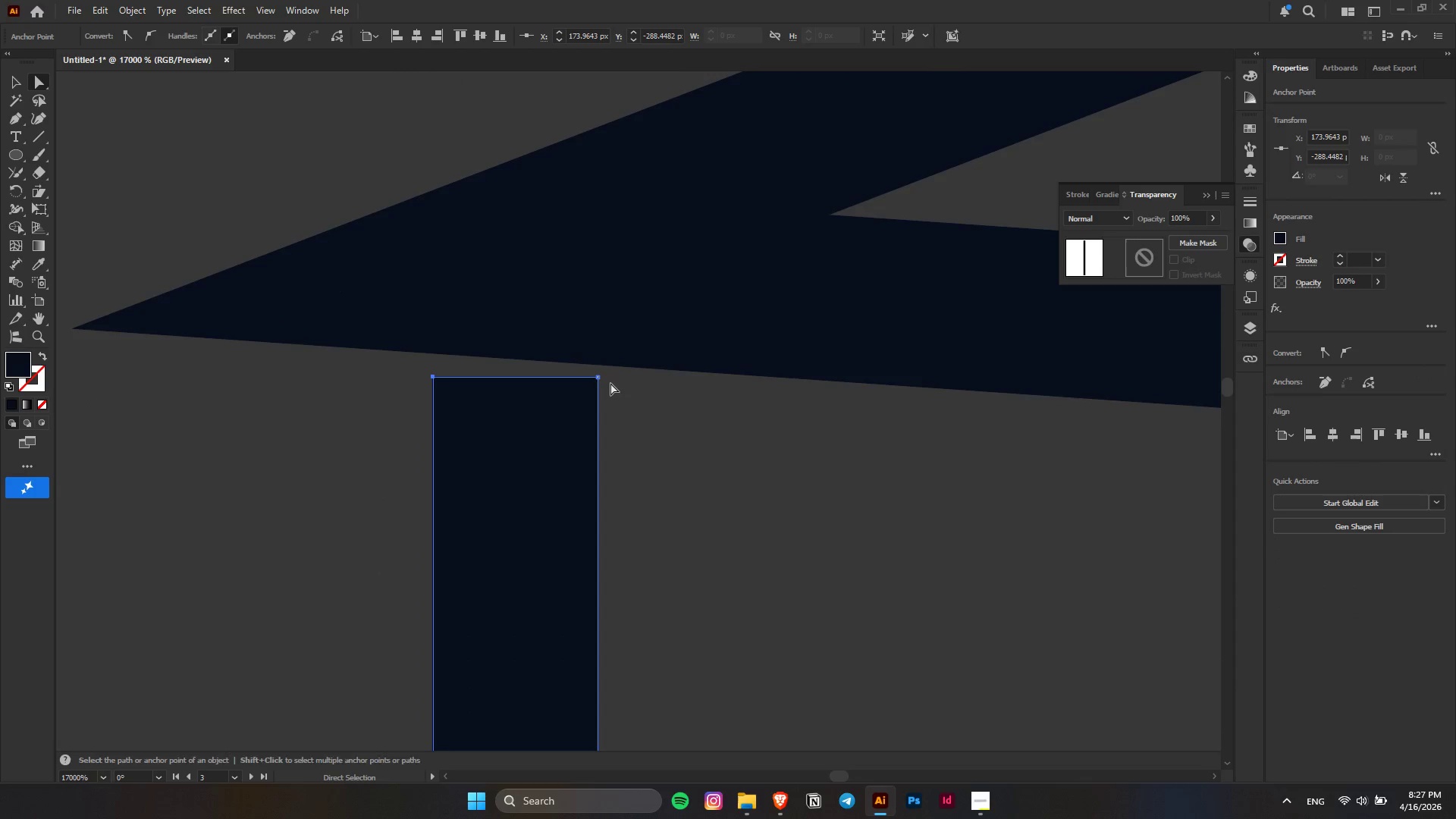 
hold_key(key=ShiftLeft, duration=1.5)
left_click([600, 378])
 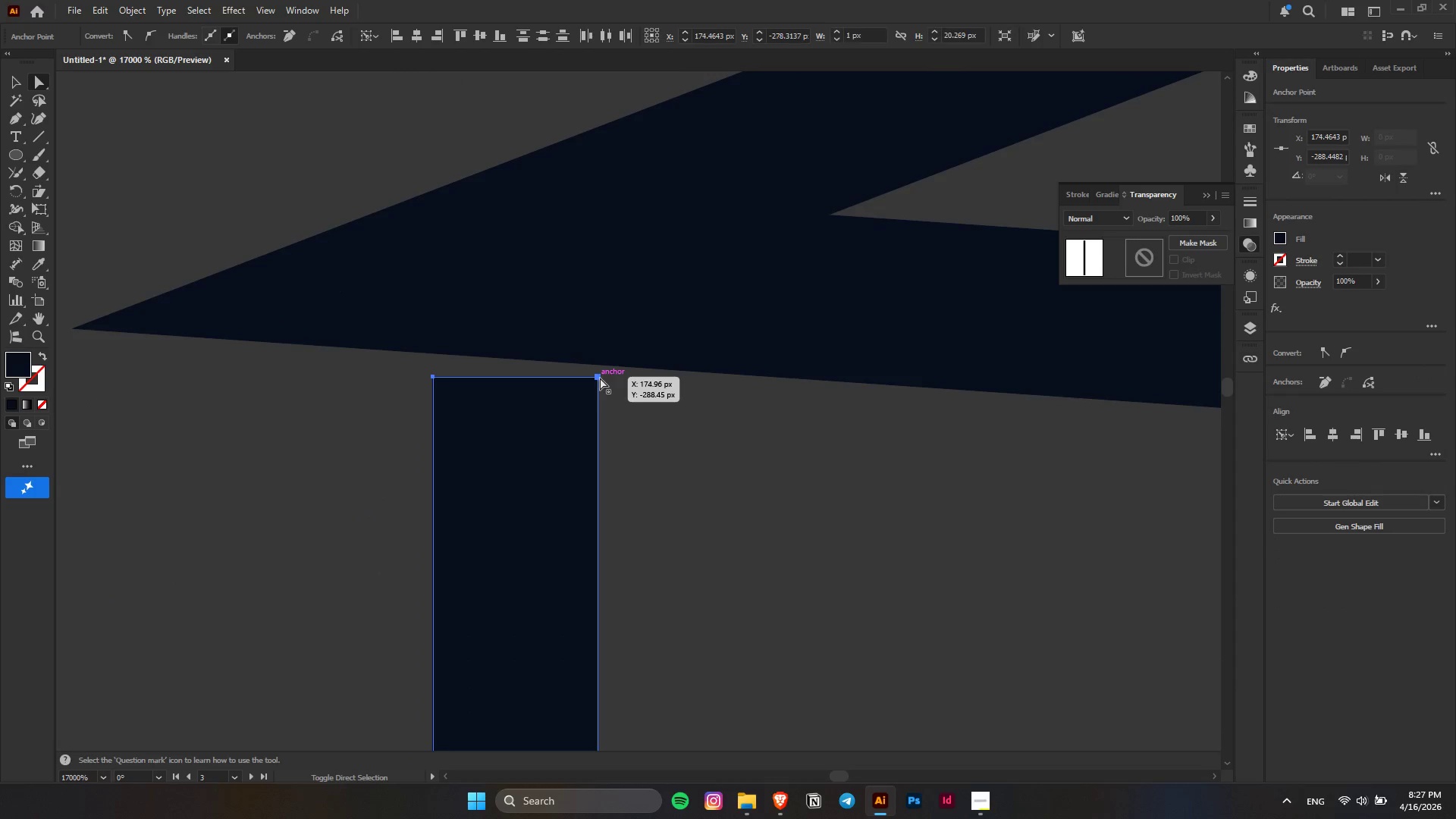 
left_click_drag(start_coordinate=[600, 378], to_coordinate=[619, 302])
 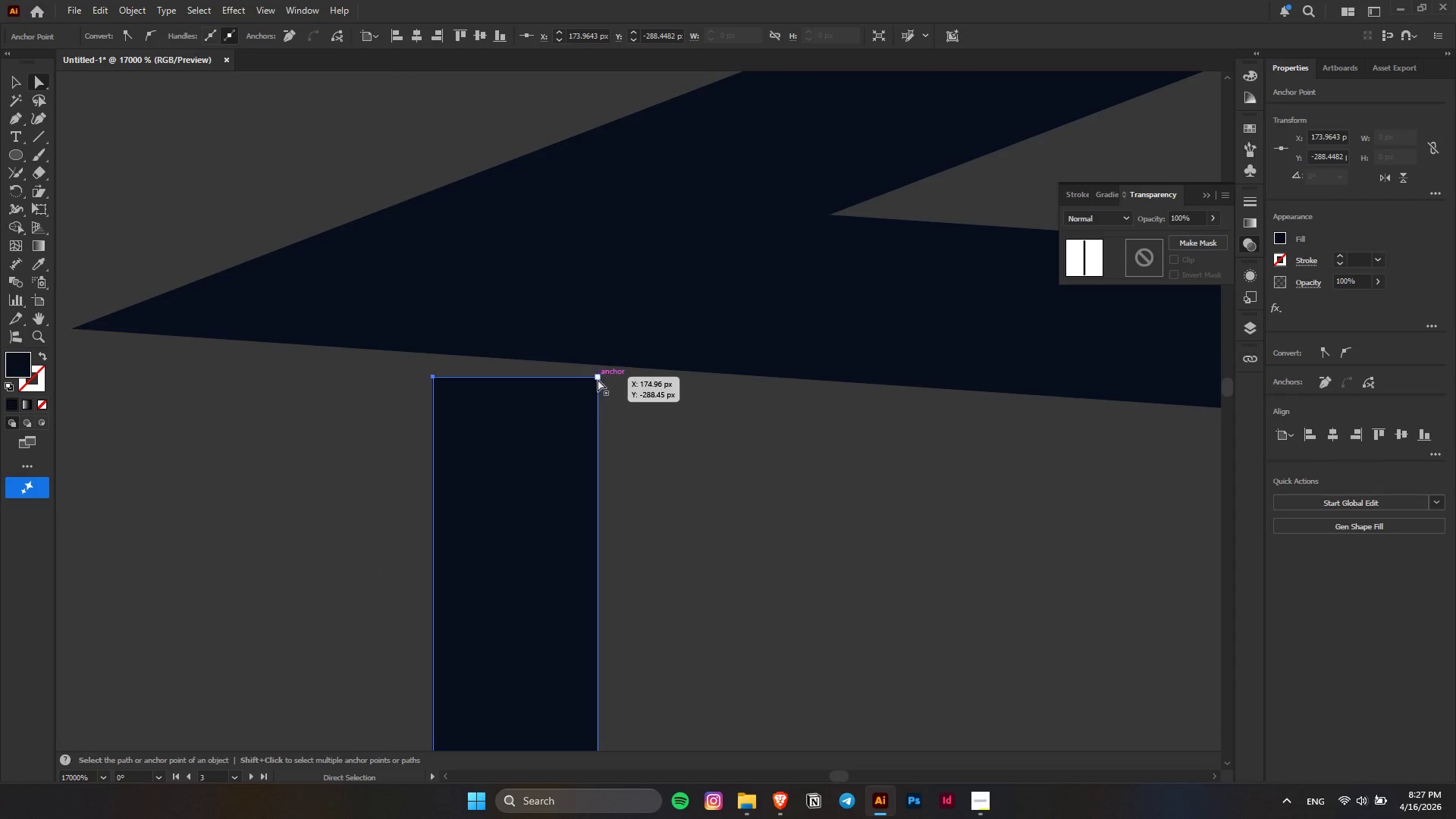 
hold_key(key=ShiftLeft, duration=0.31)
 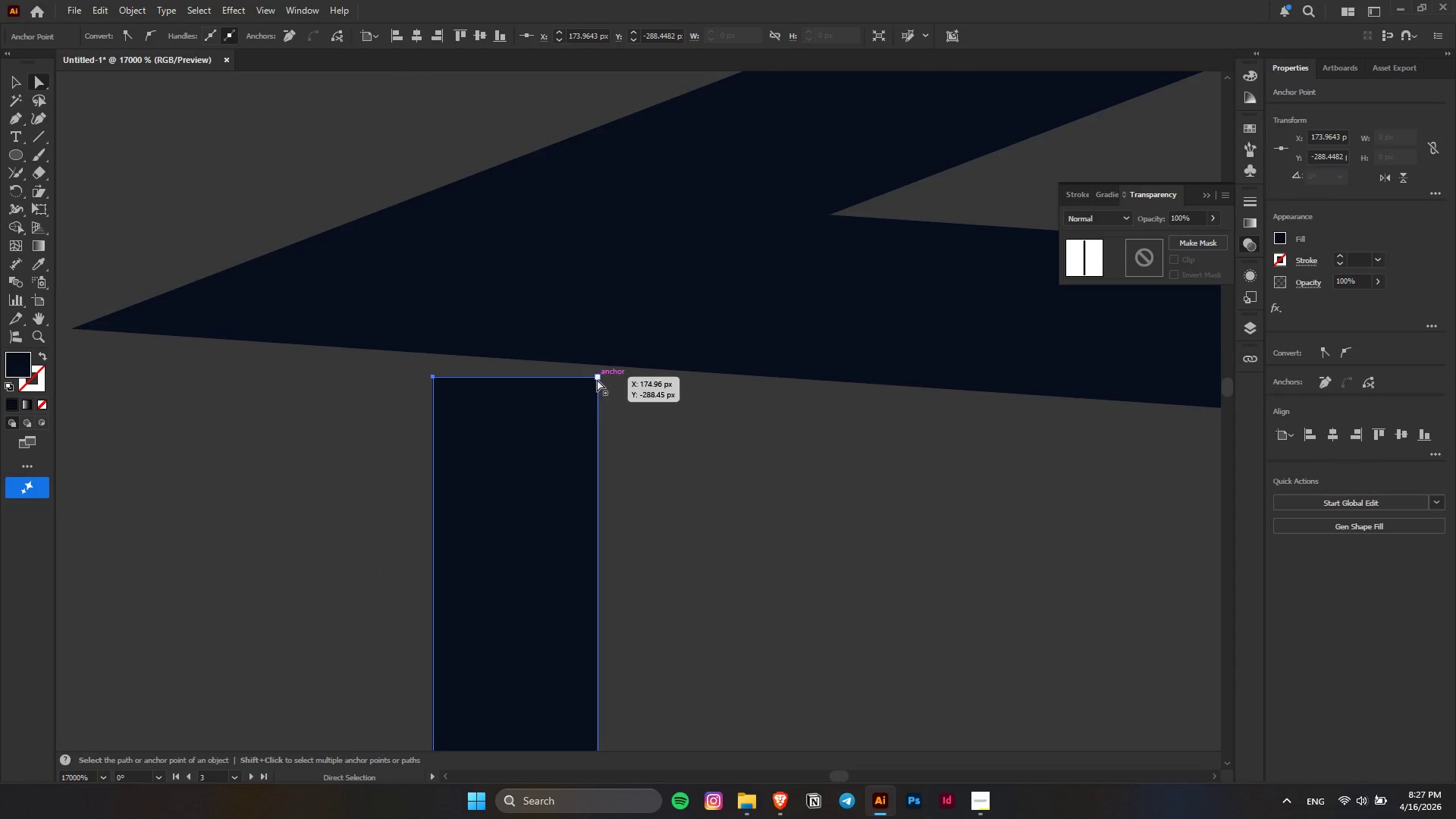 
left_click([598, 379])
 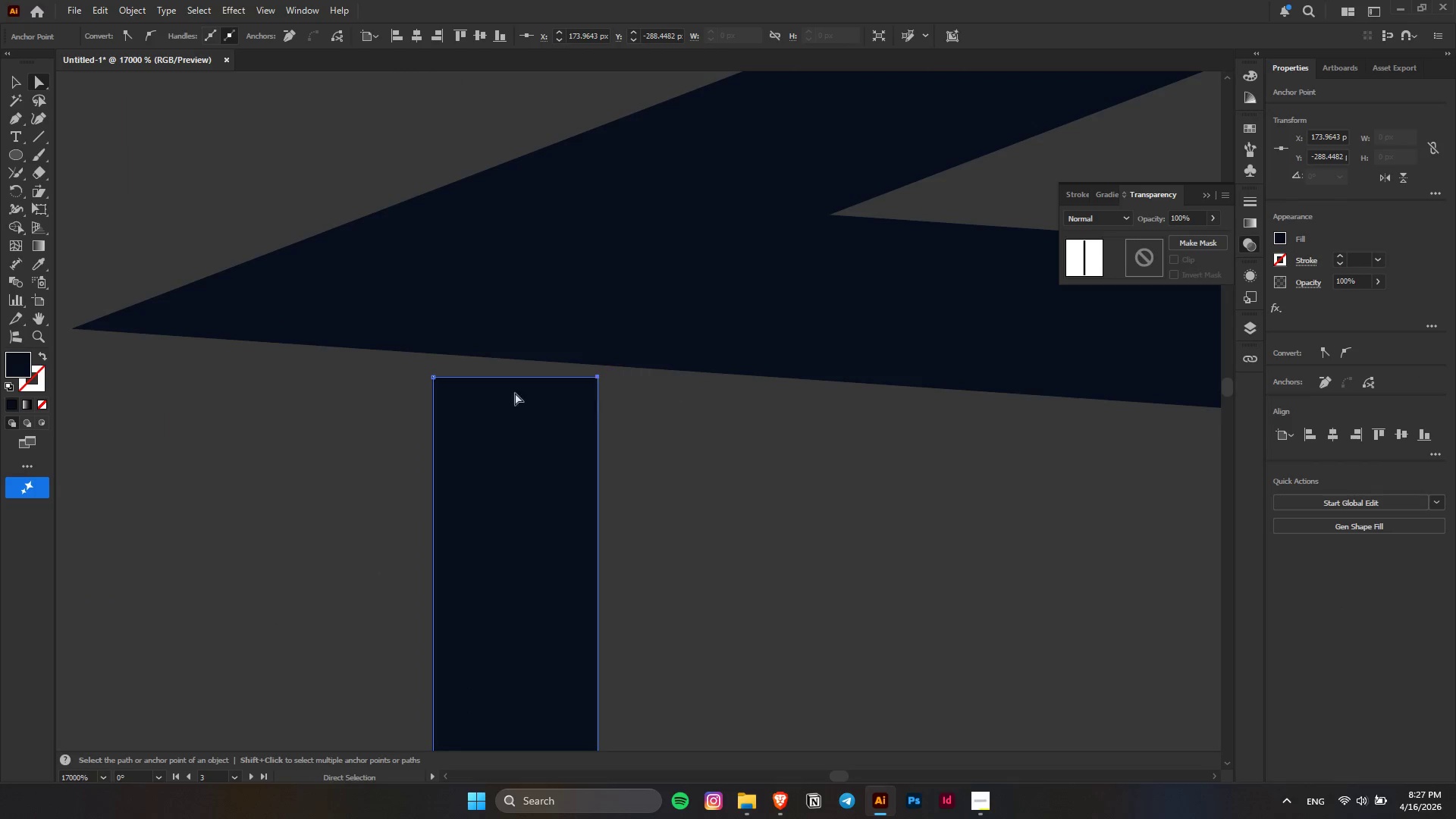 
hold_key(key=ShiftLeft, duration=0.97)
left_click([433, 378])
 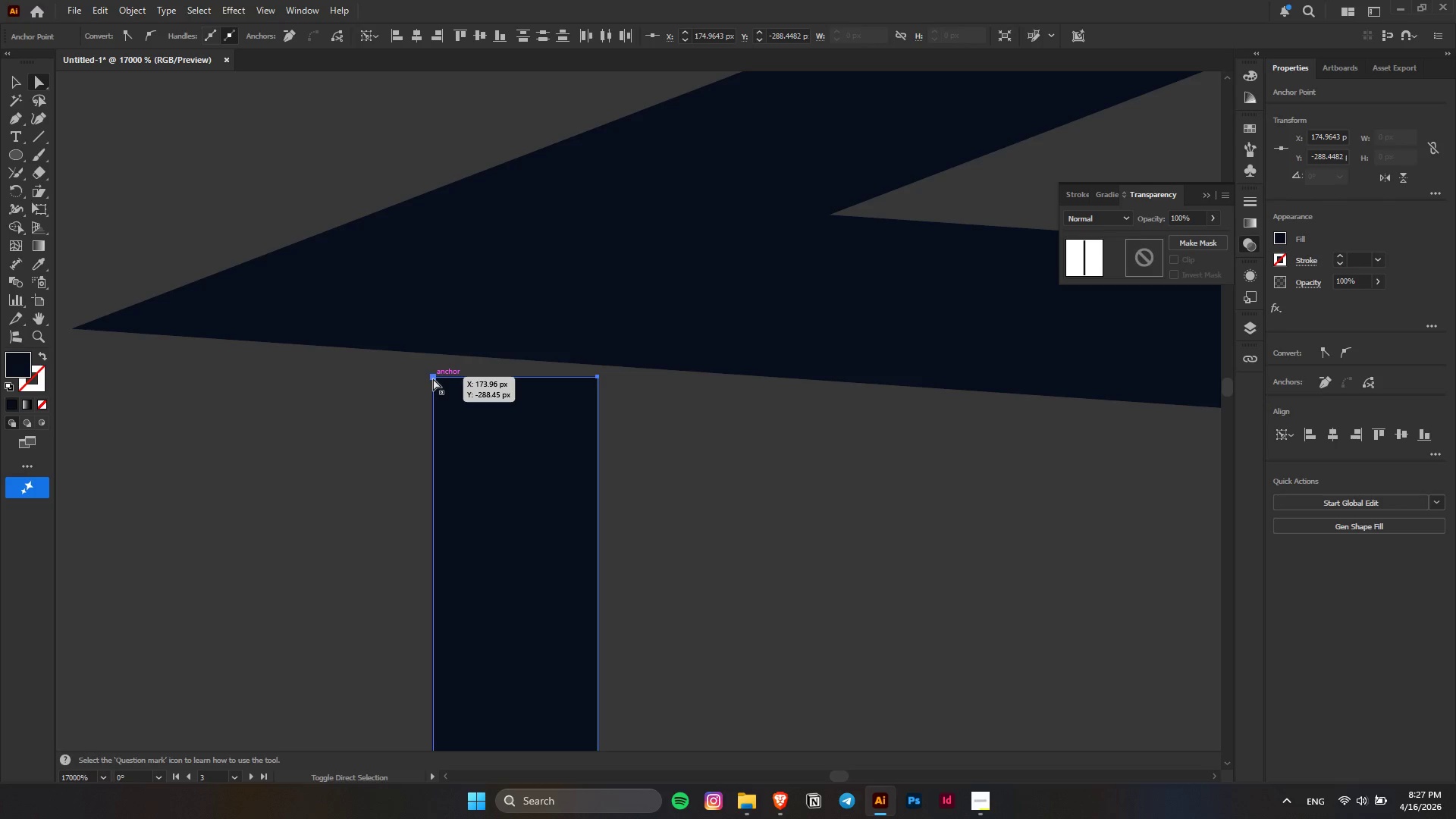 
left_click_drag(start_coordinate=[433, 378], to_coordinate=[438, 310])
 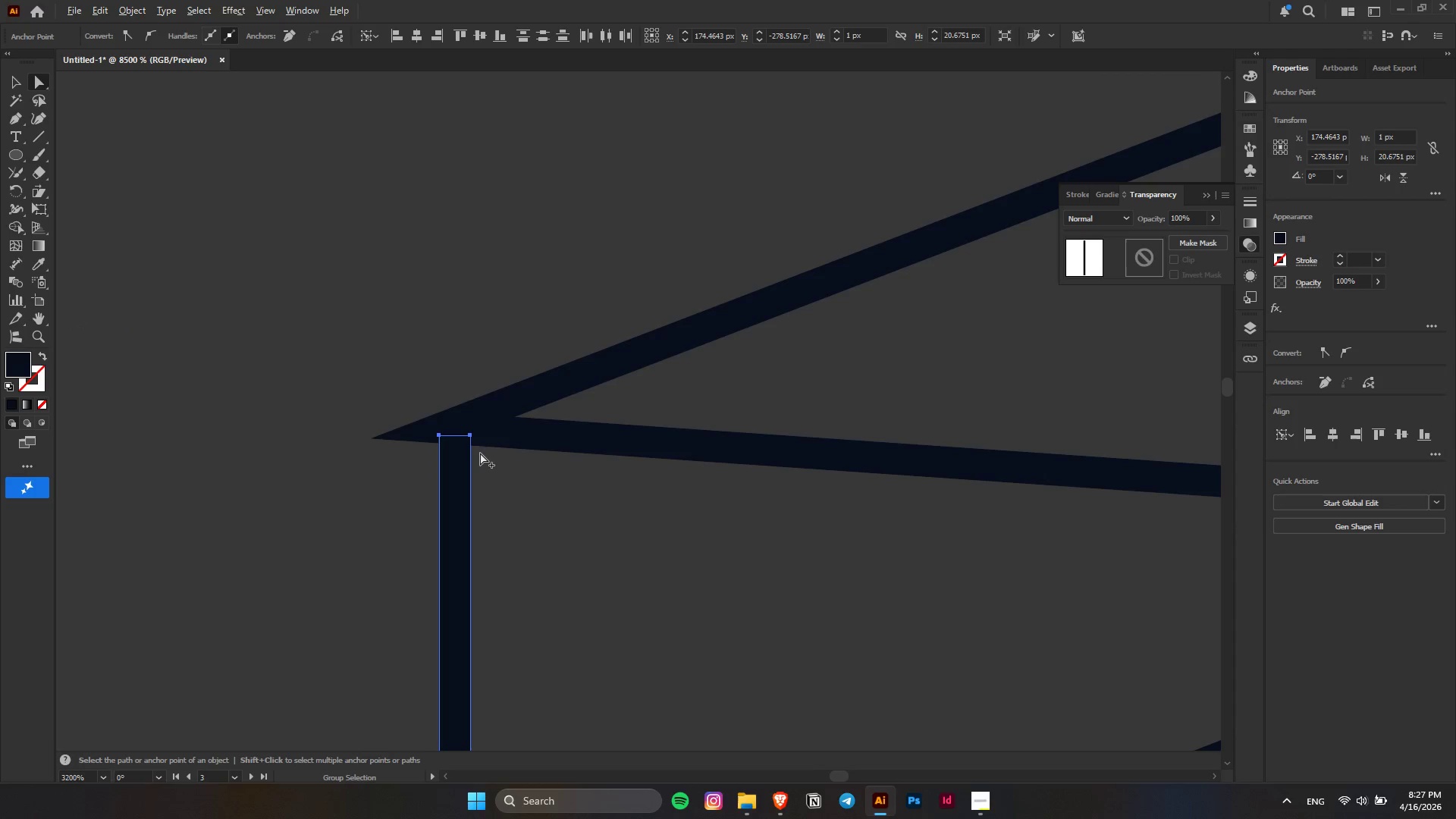 
hold_key(key=ShiftLeft, duration=0.62)
 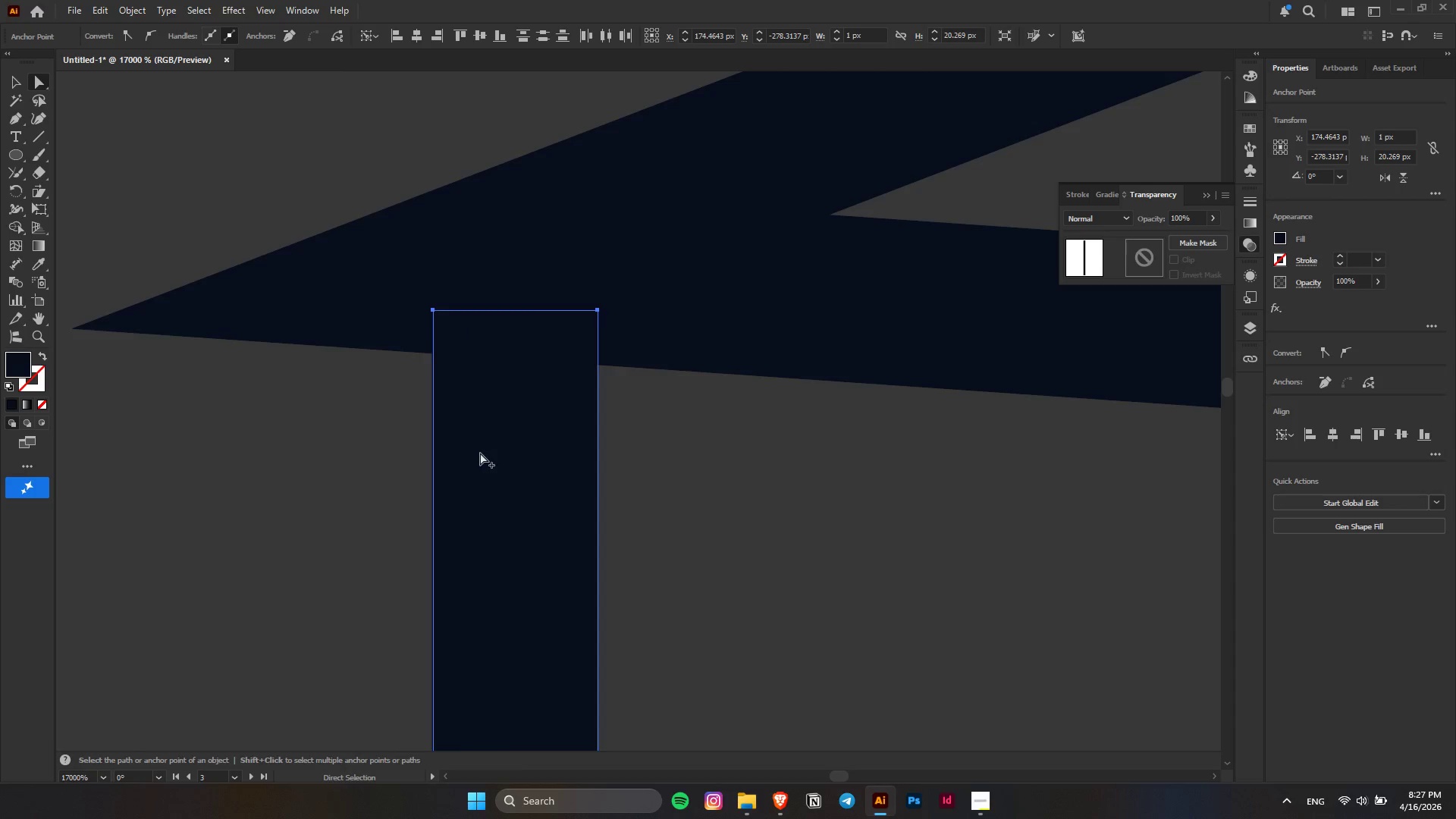 
hold_key(key=AltLeft, duration=0.69)
scroll: coordinate [480, 453], scroll_direction: down, amount: 10.0
 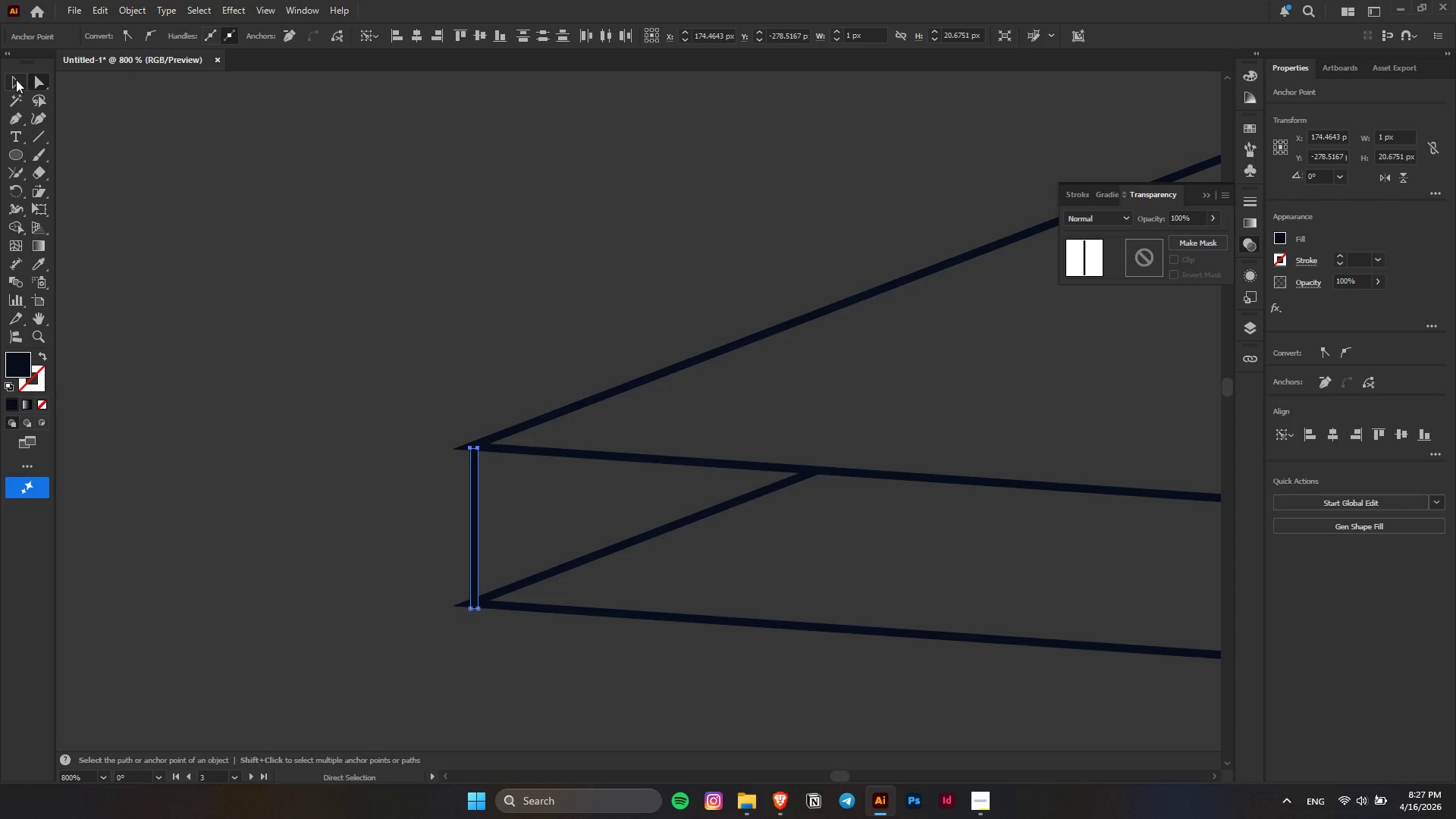 
left_click_drag(start_coordinate=[14, 81], to_coordinate=[16, 86])
 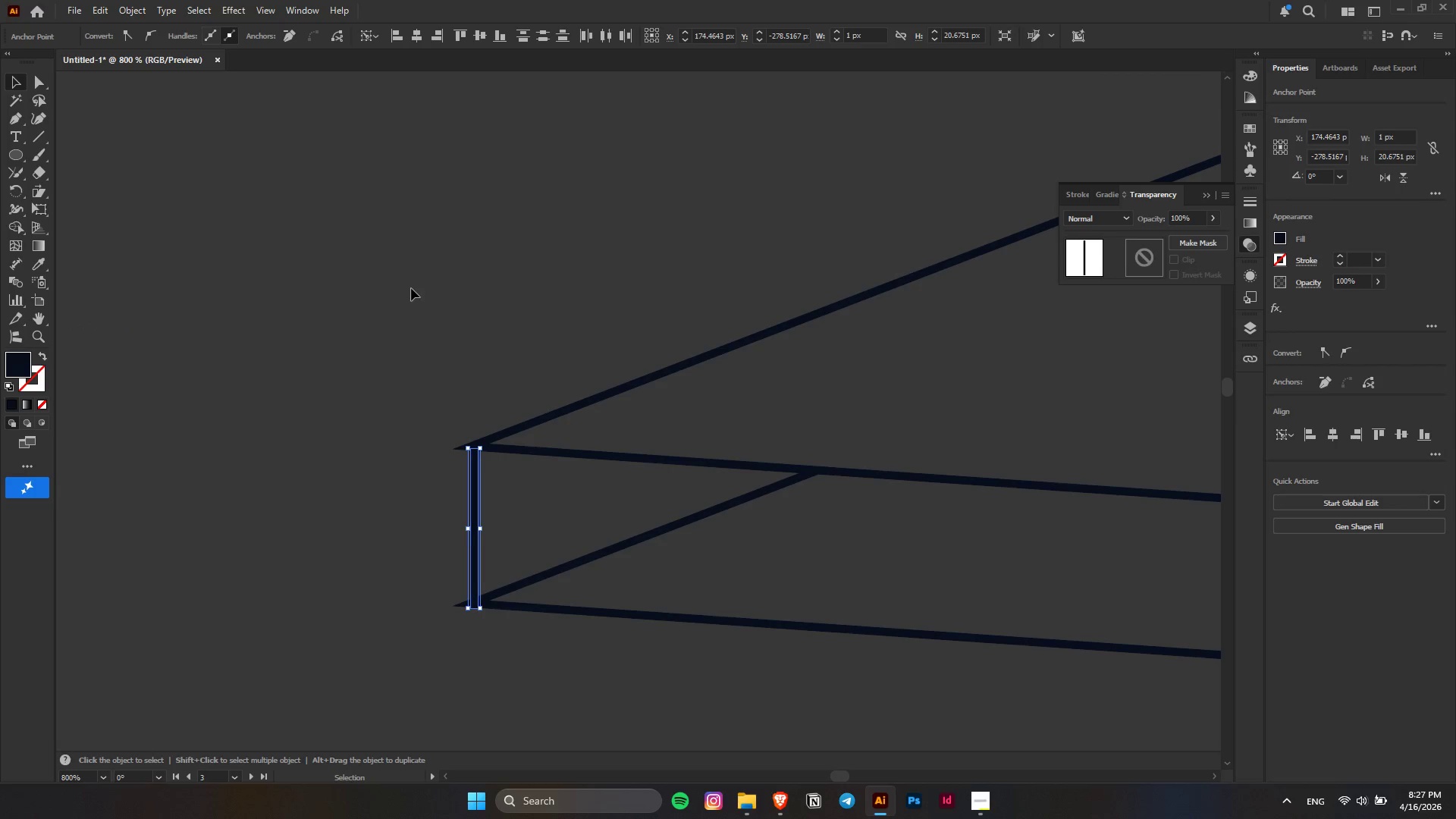 
double_click([411, 288])
 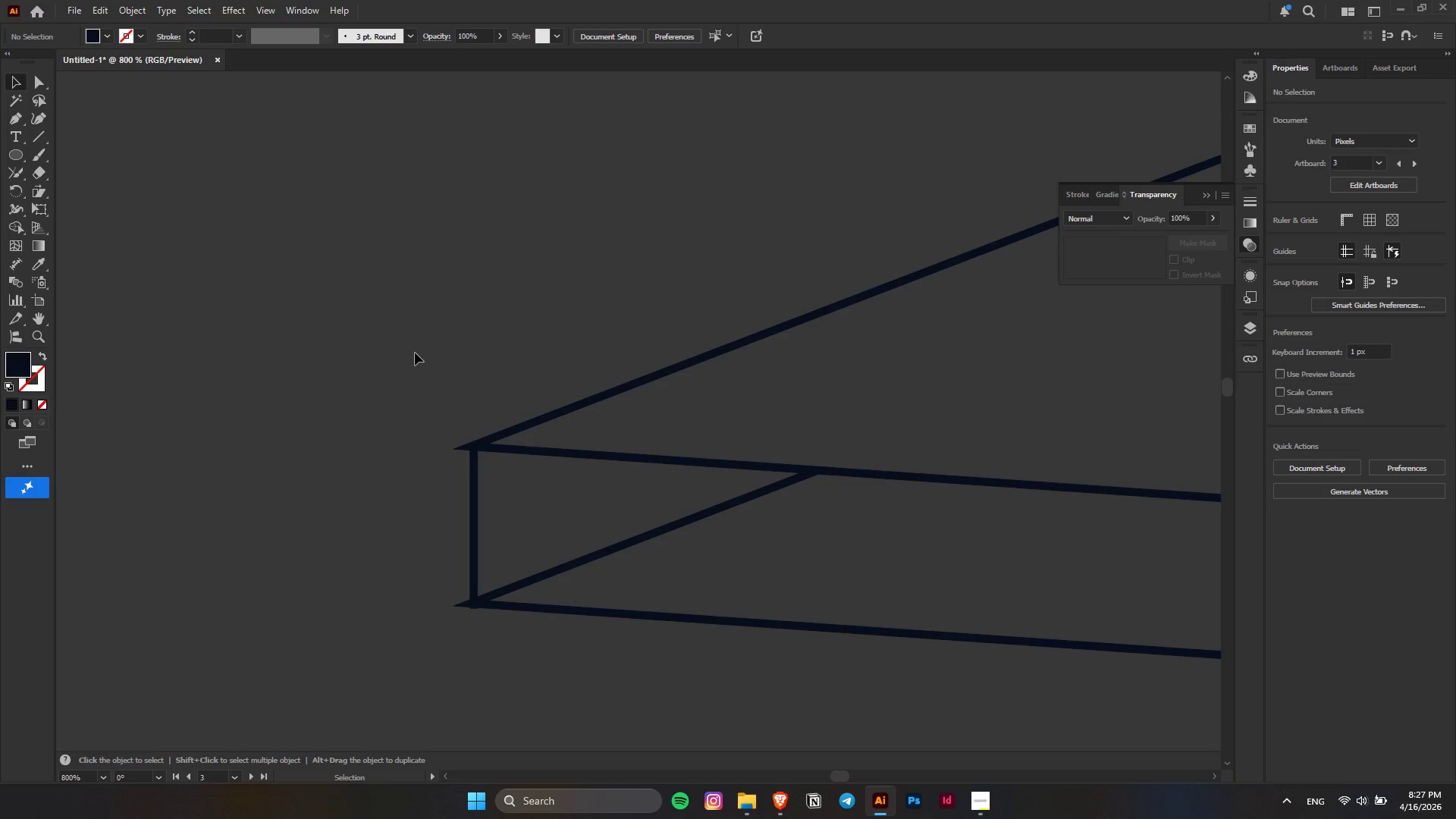 
key(Escape)
 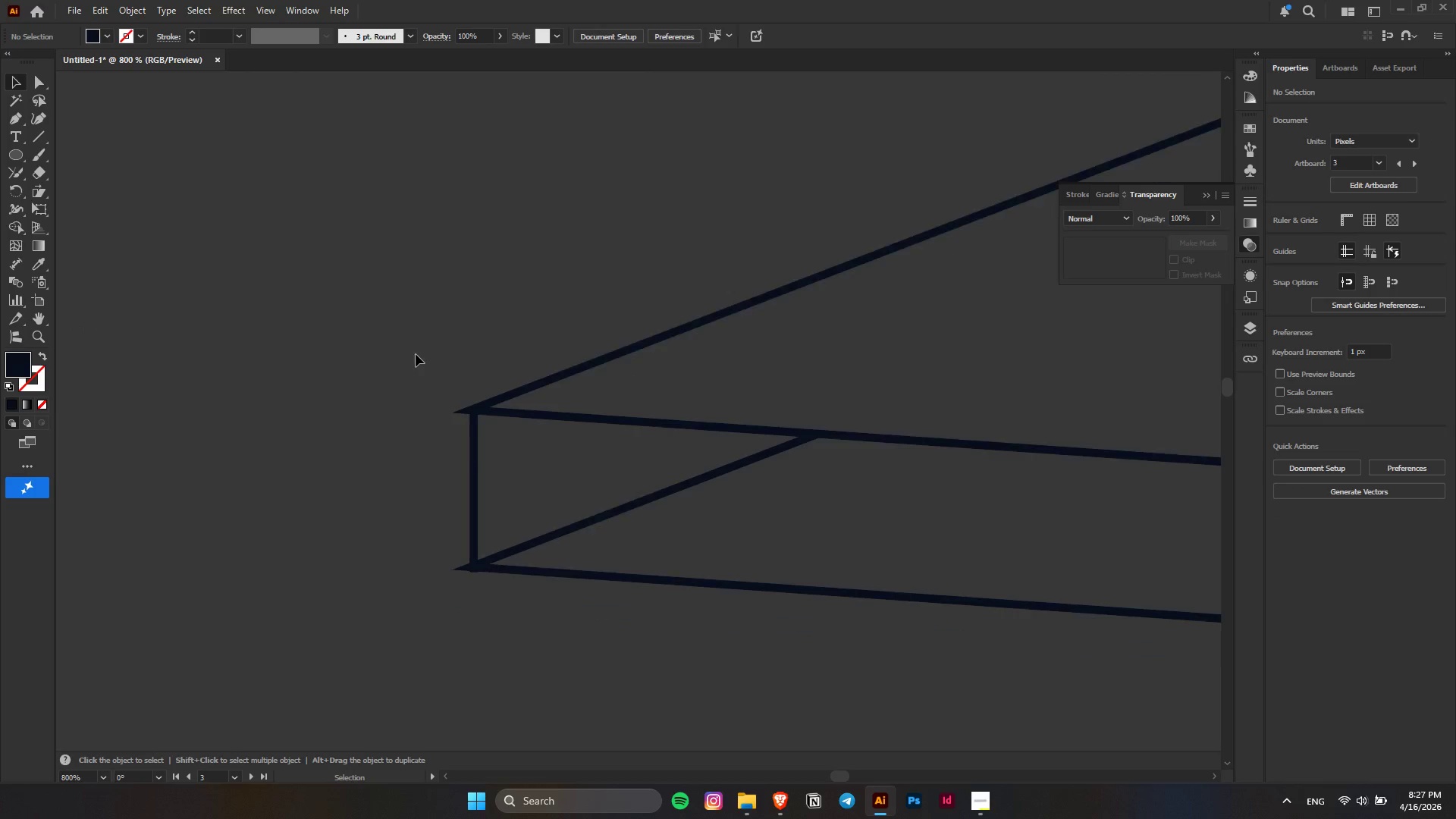 
hold_key(key=AltLeft, duration=0.75)
 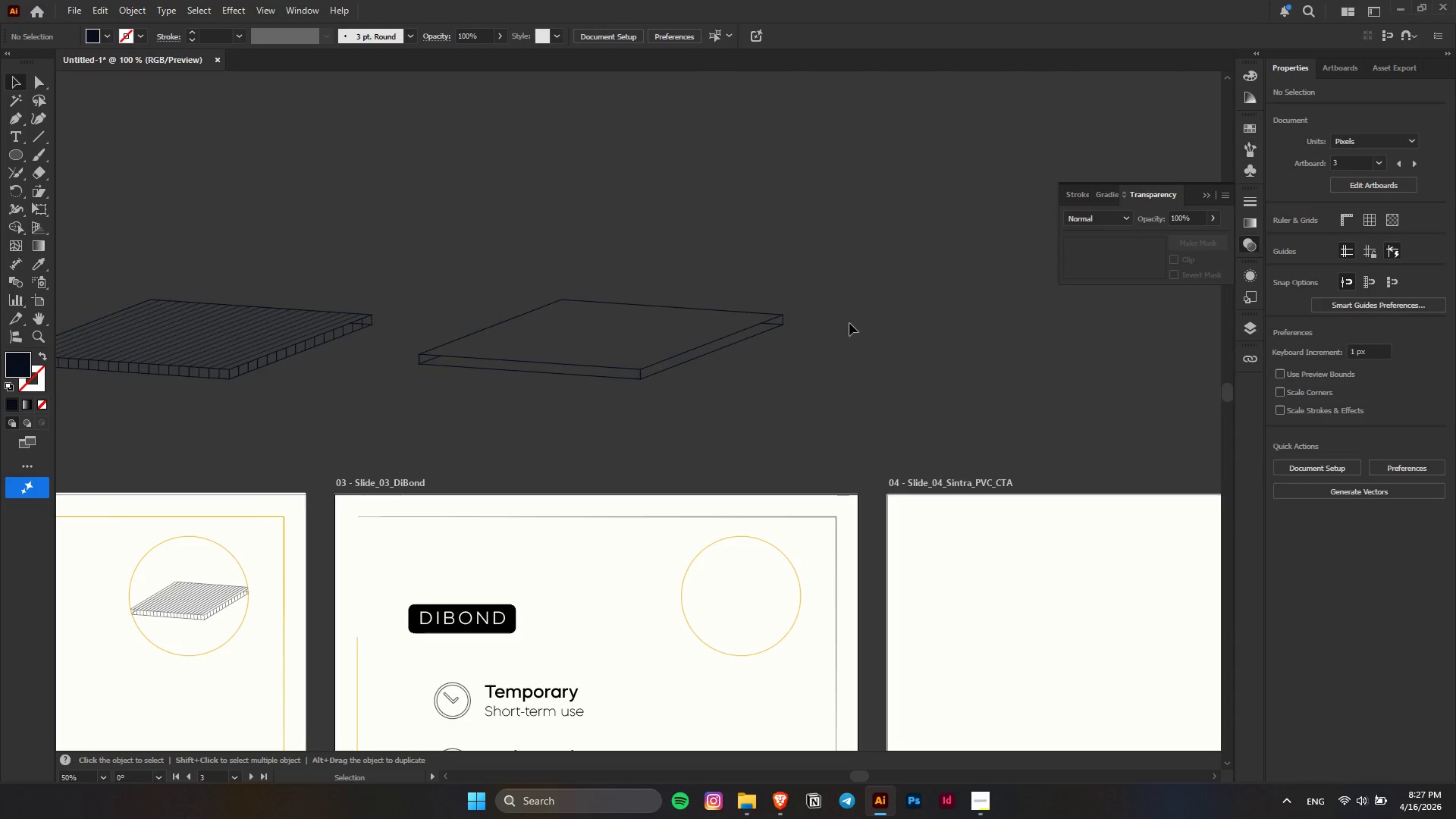 
hold_key(key=AltLeft, duration=1.5)
 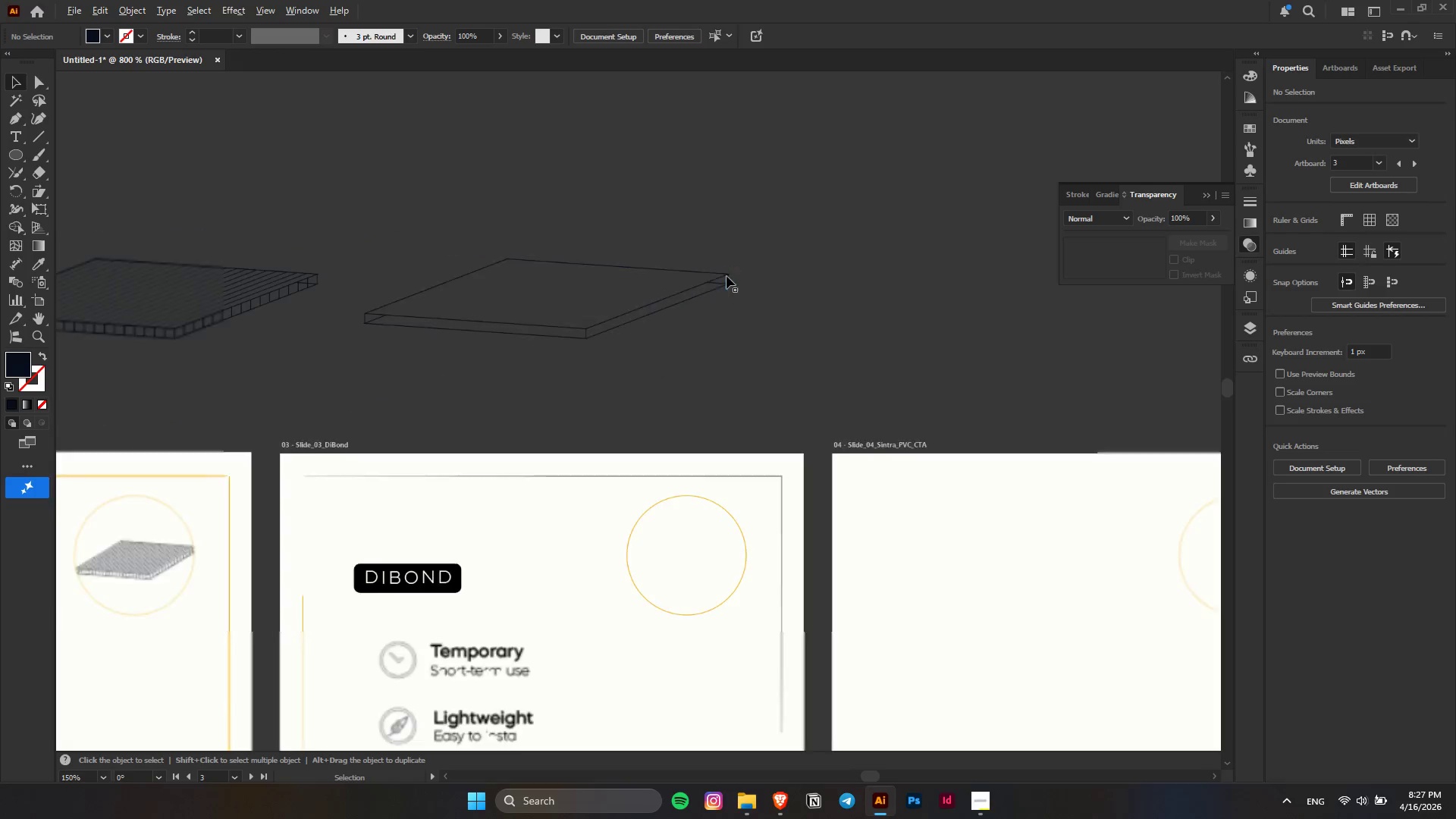 
hold_key(key=AltLeft, duration=0.62)
 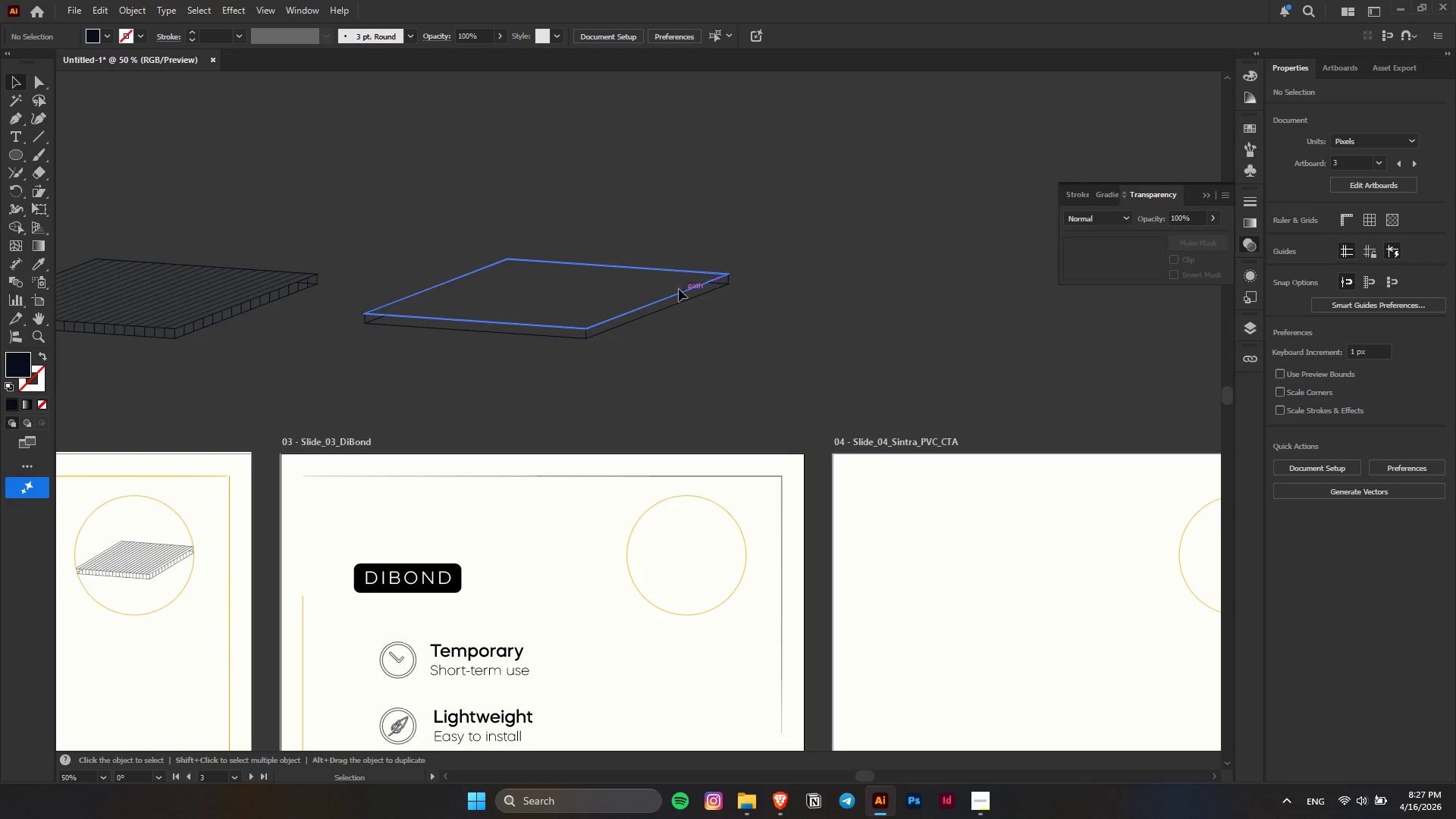 
key(Control+ControlLeft)
 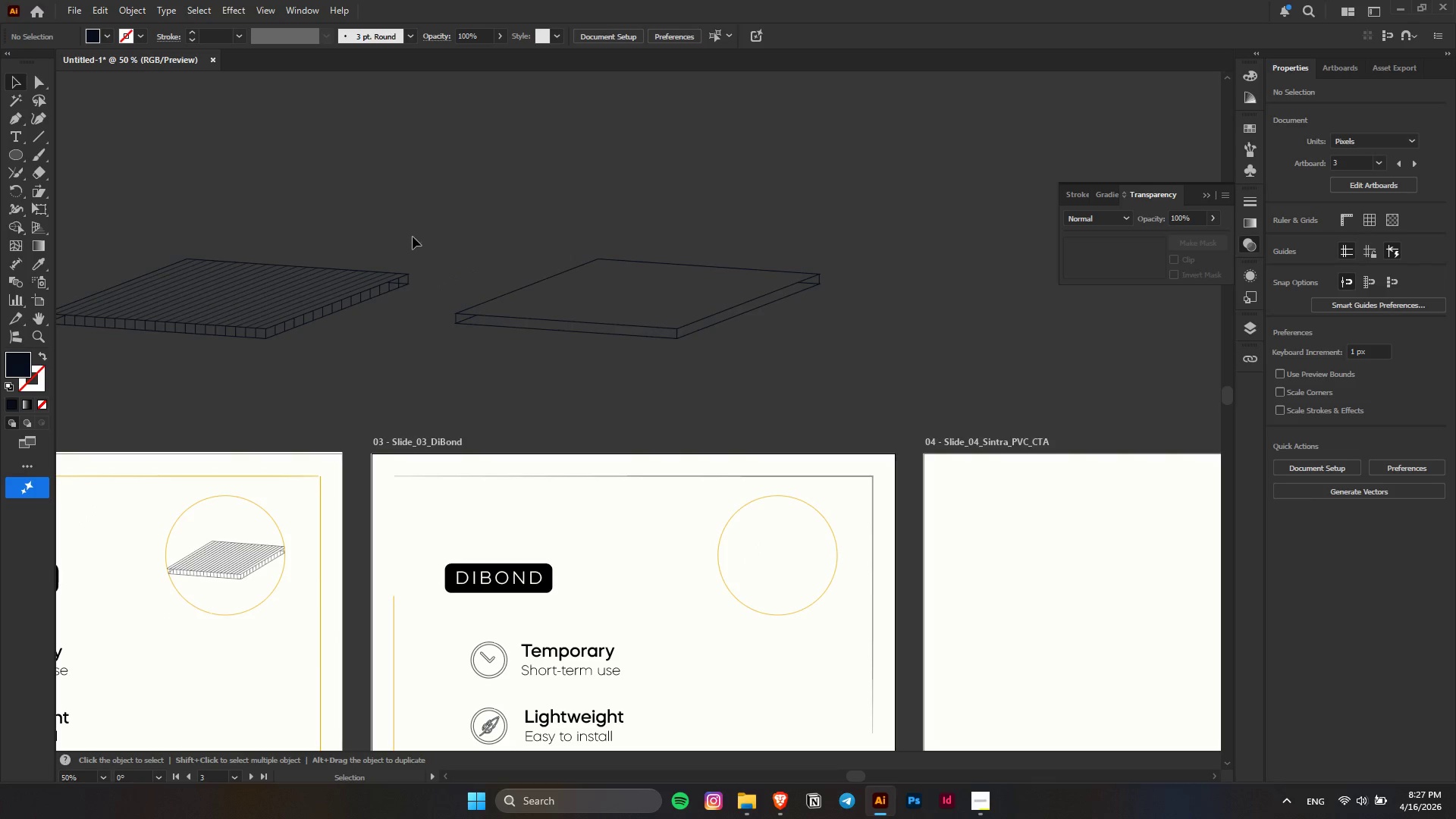 
left_click_drag(start_coordinate=[418, 235], to_coordinate=[935, 380])
 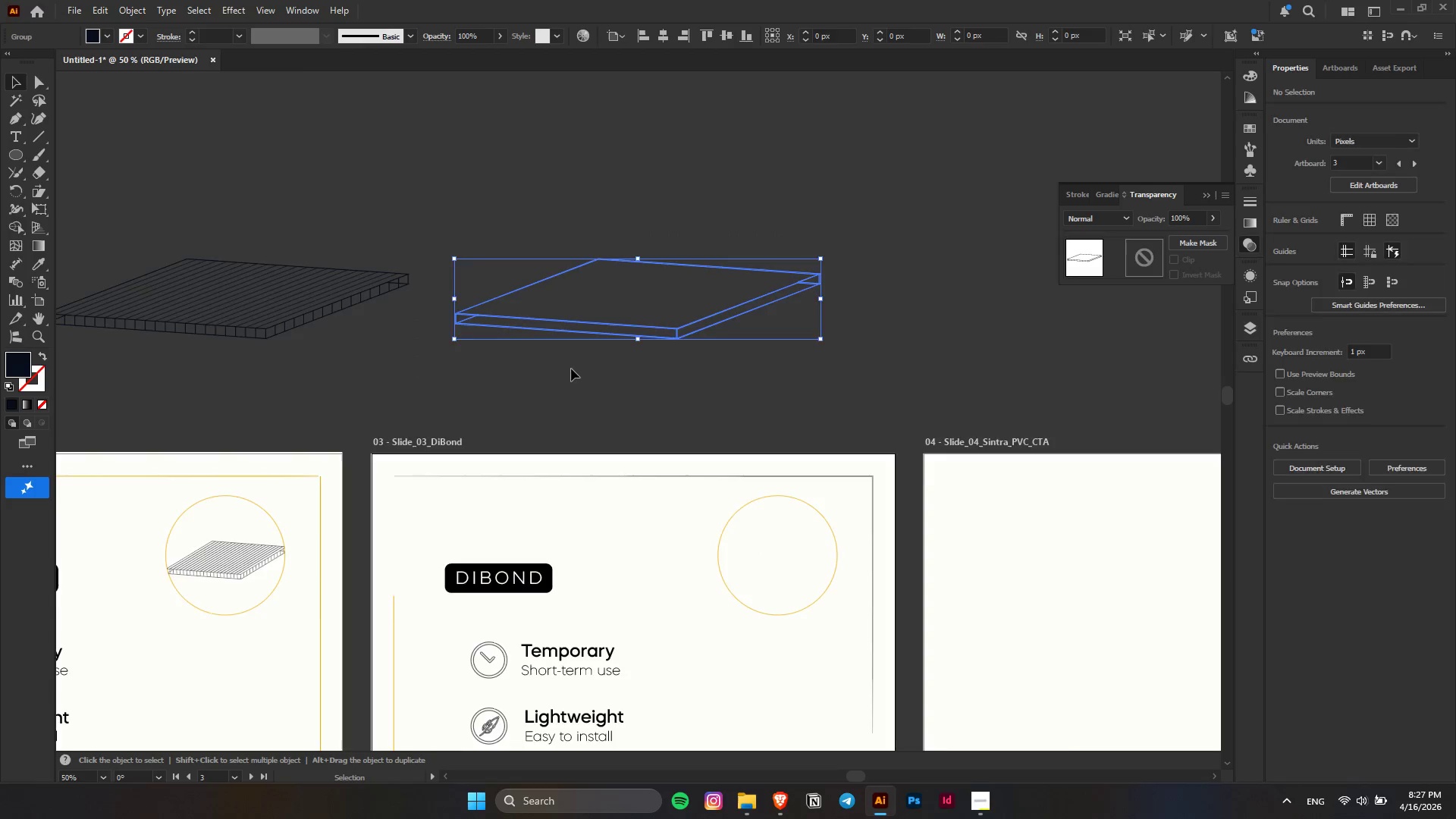 
scroll: coordinate [679, 289], scroll_direction: down, amount: 9.0
 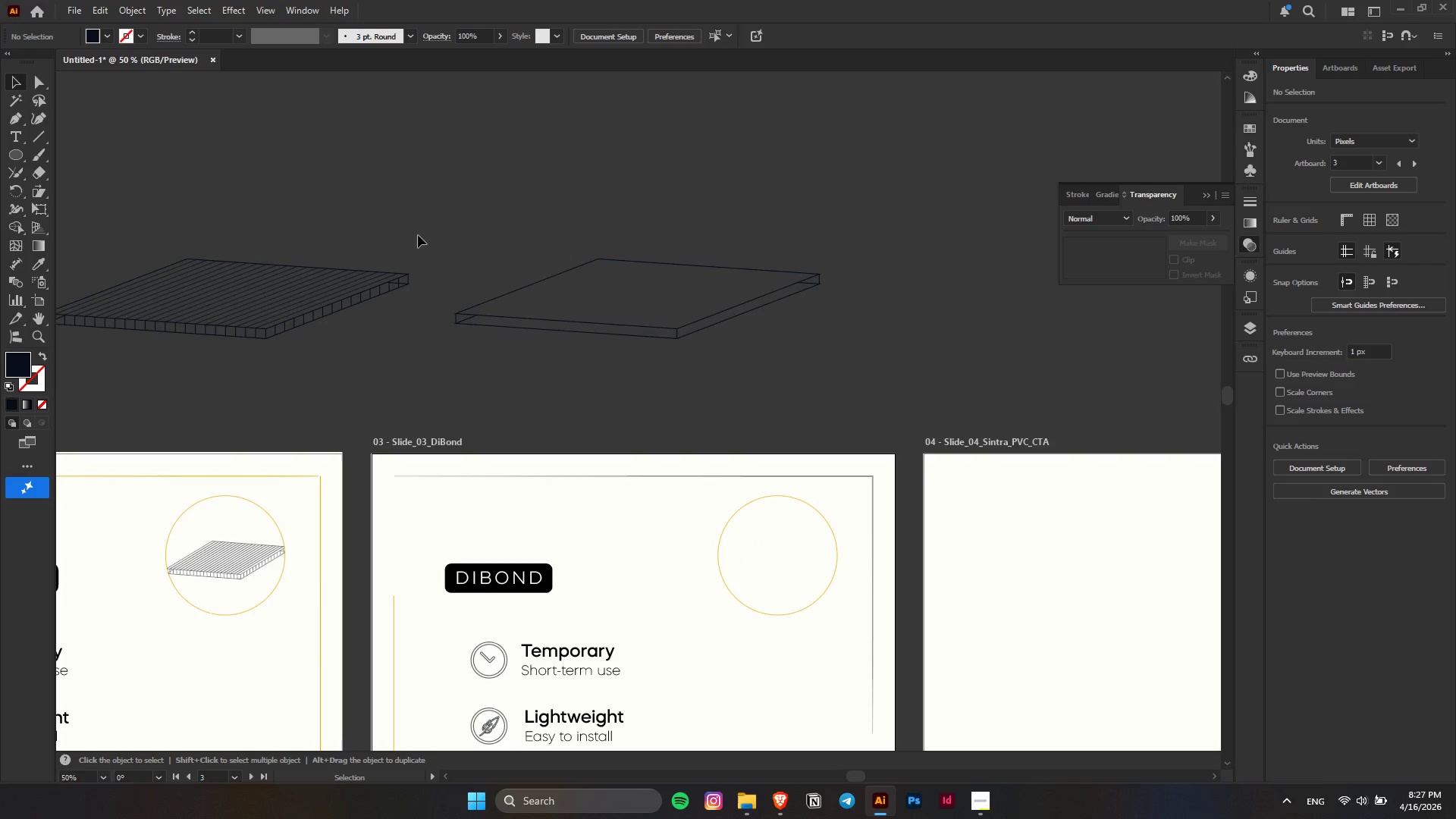 
hold_key(key=AltLeft, duration=0.83)
scroll: coordinate [440, 293], scroll_direction: up, amount: 6.0
 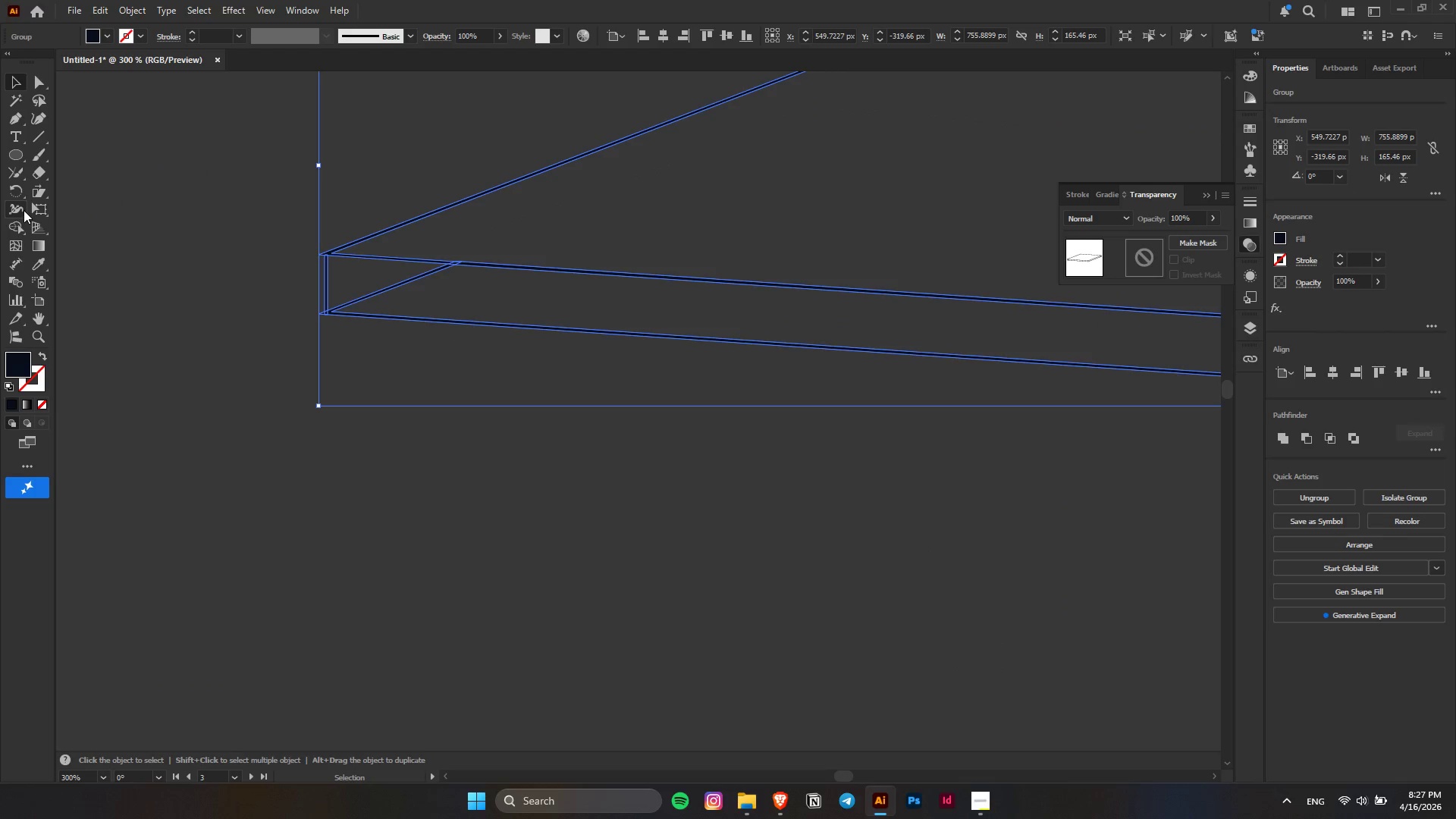 
left_click([20, 229])
 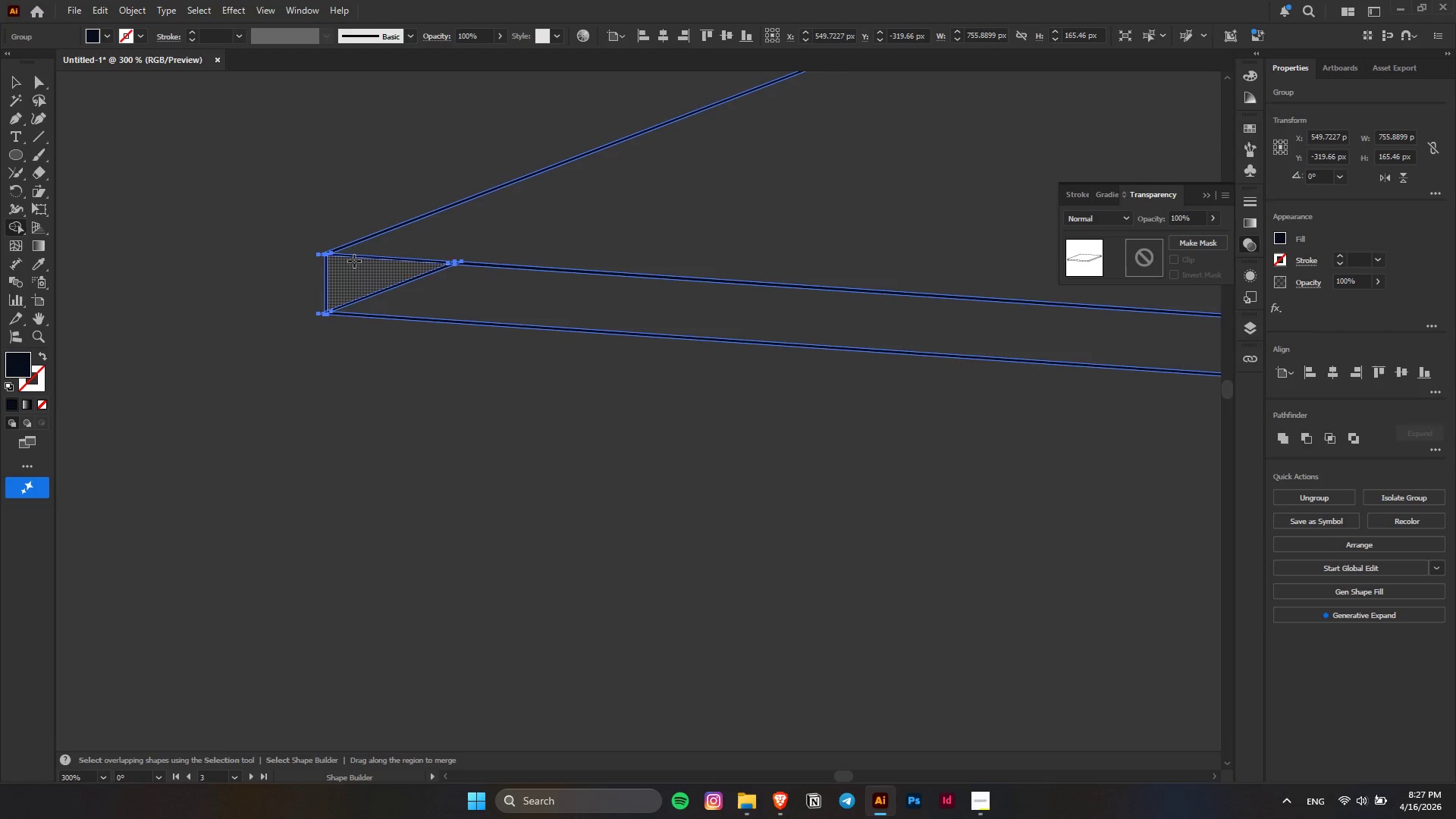 
left_click_drag(start_coordinate=[353, 261], to_coordinate=[516, 300])
 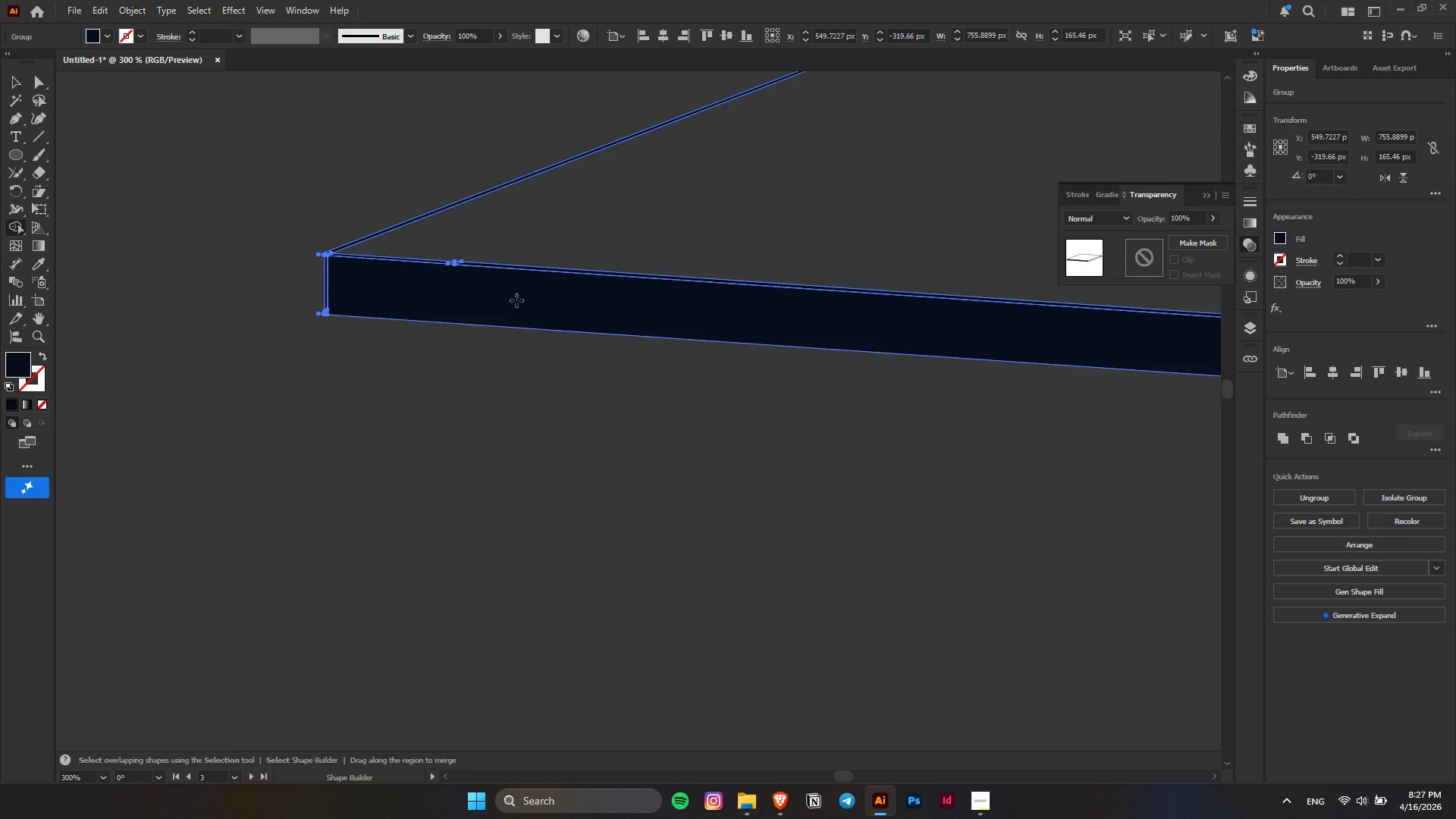 
key(Alt+AltLeft)
 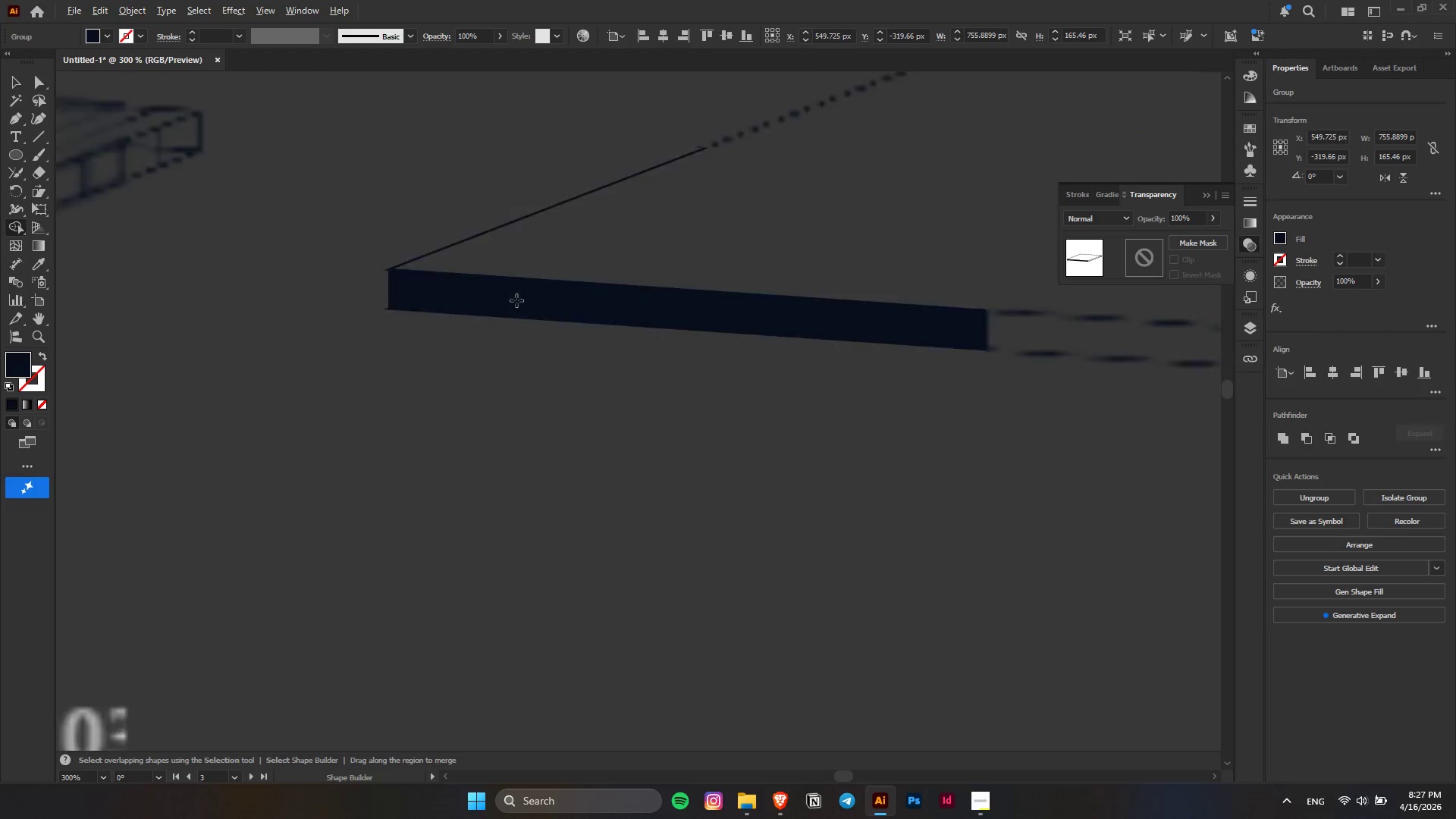 
hold_key(key=AltLeft, duration=0.45)
 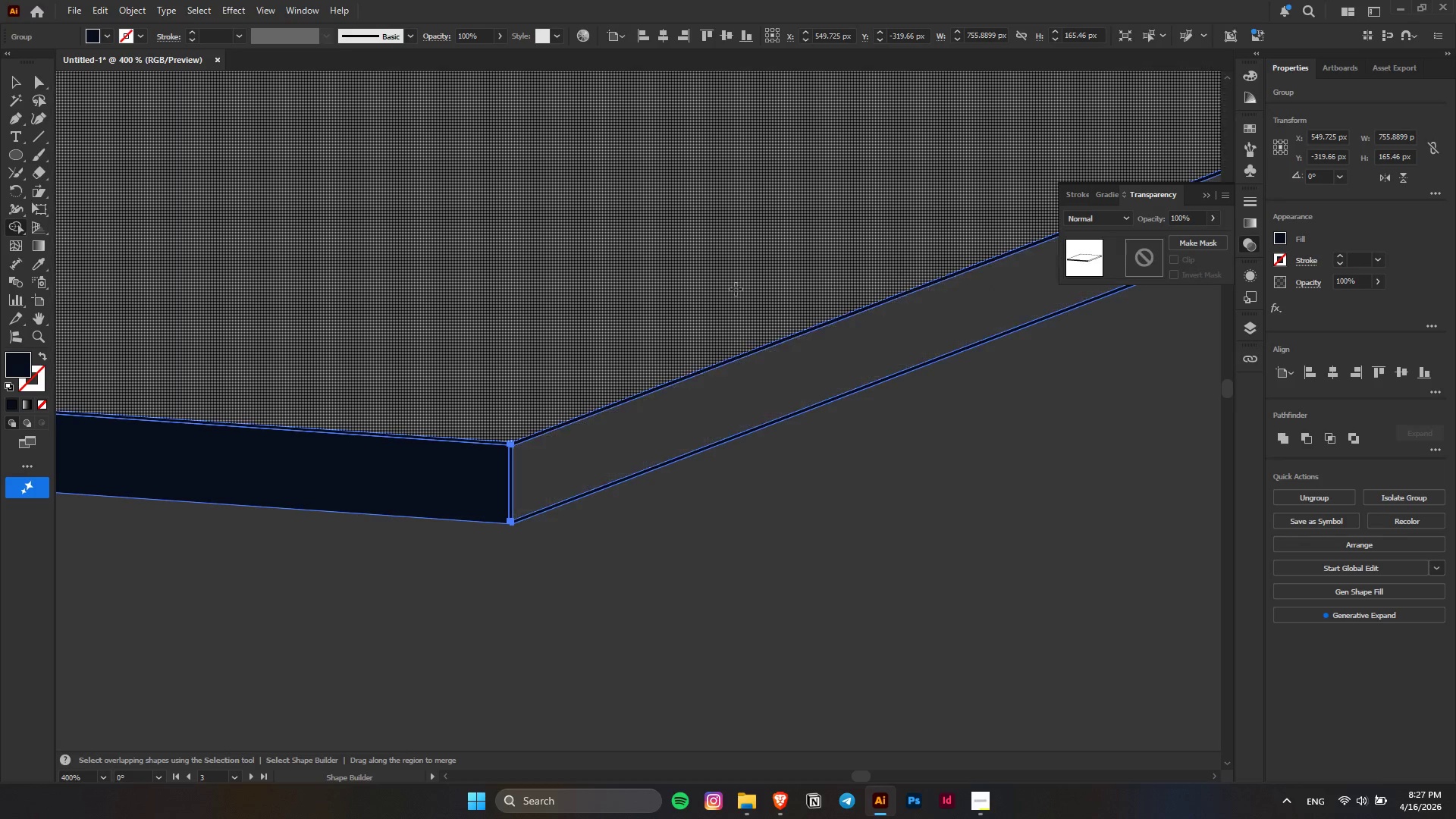 
key(Control+ControlLeft)
 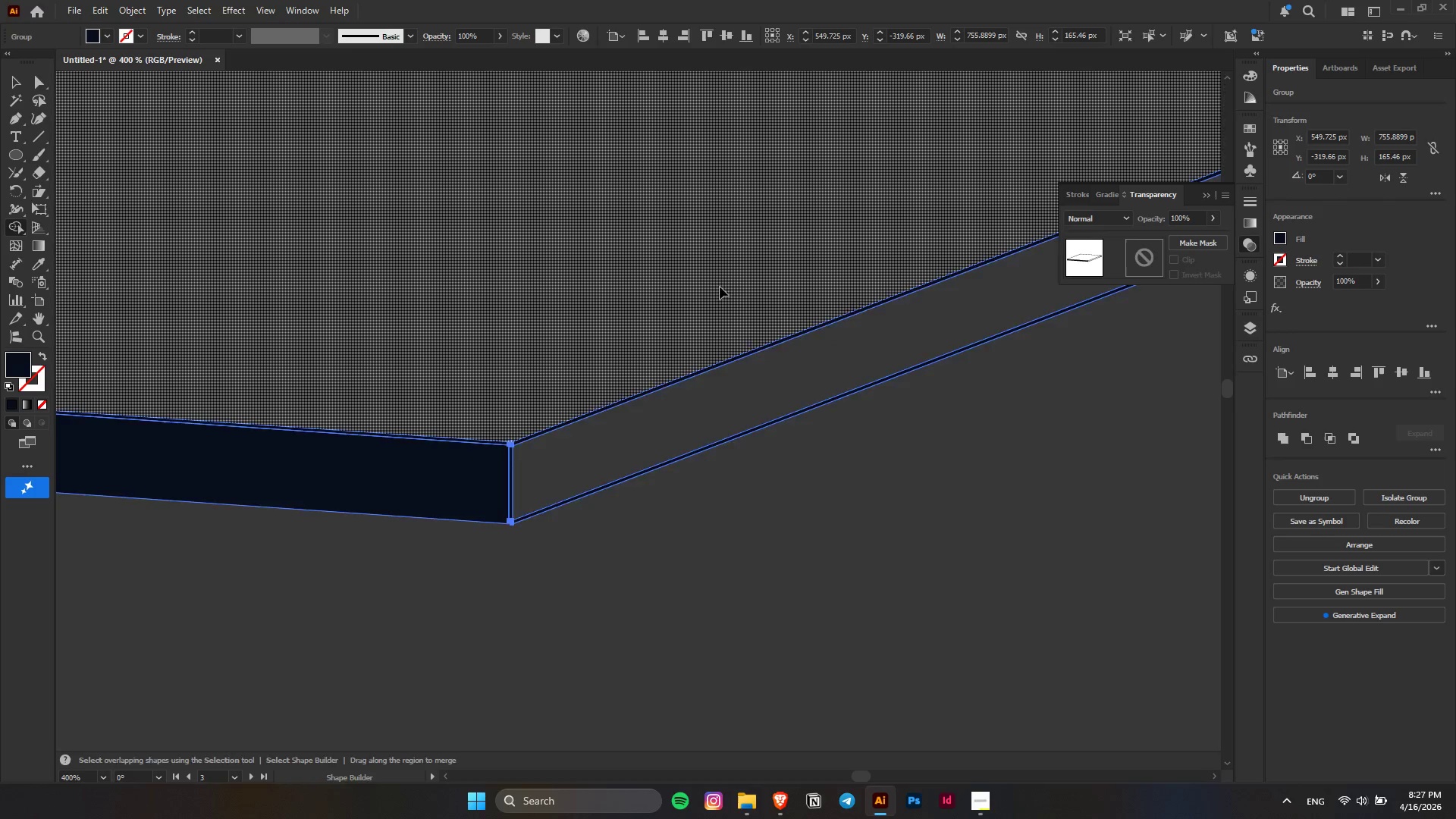 
scroll: coordinate [821, 284], scroll_direction: none, amount: 0.0
 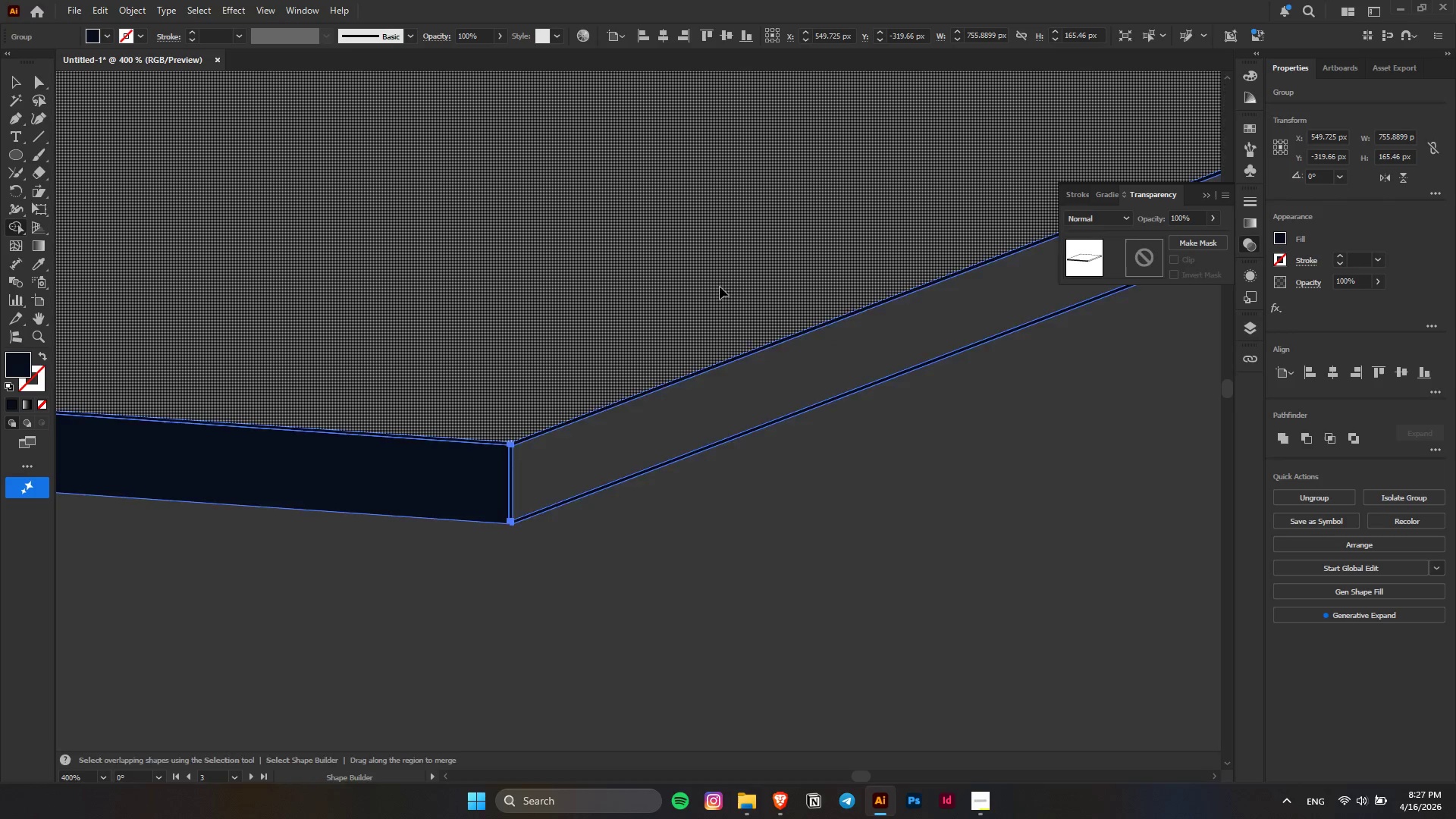 
hold_key(key=AltLeft, duration=0.39)
 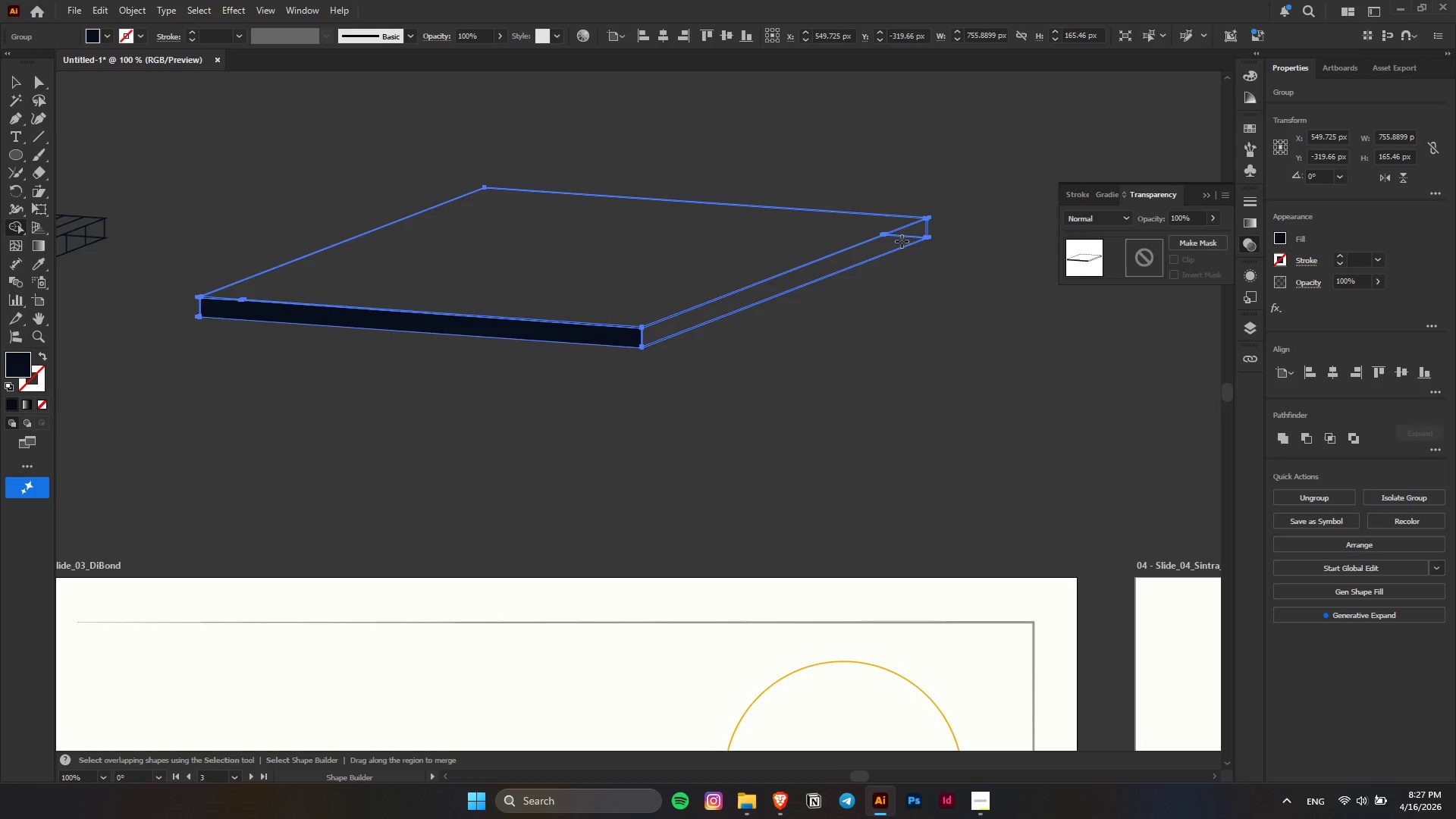 
hold_key(key=AltLeft, duration=0.33)
 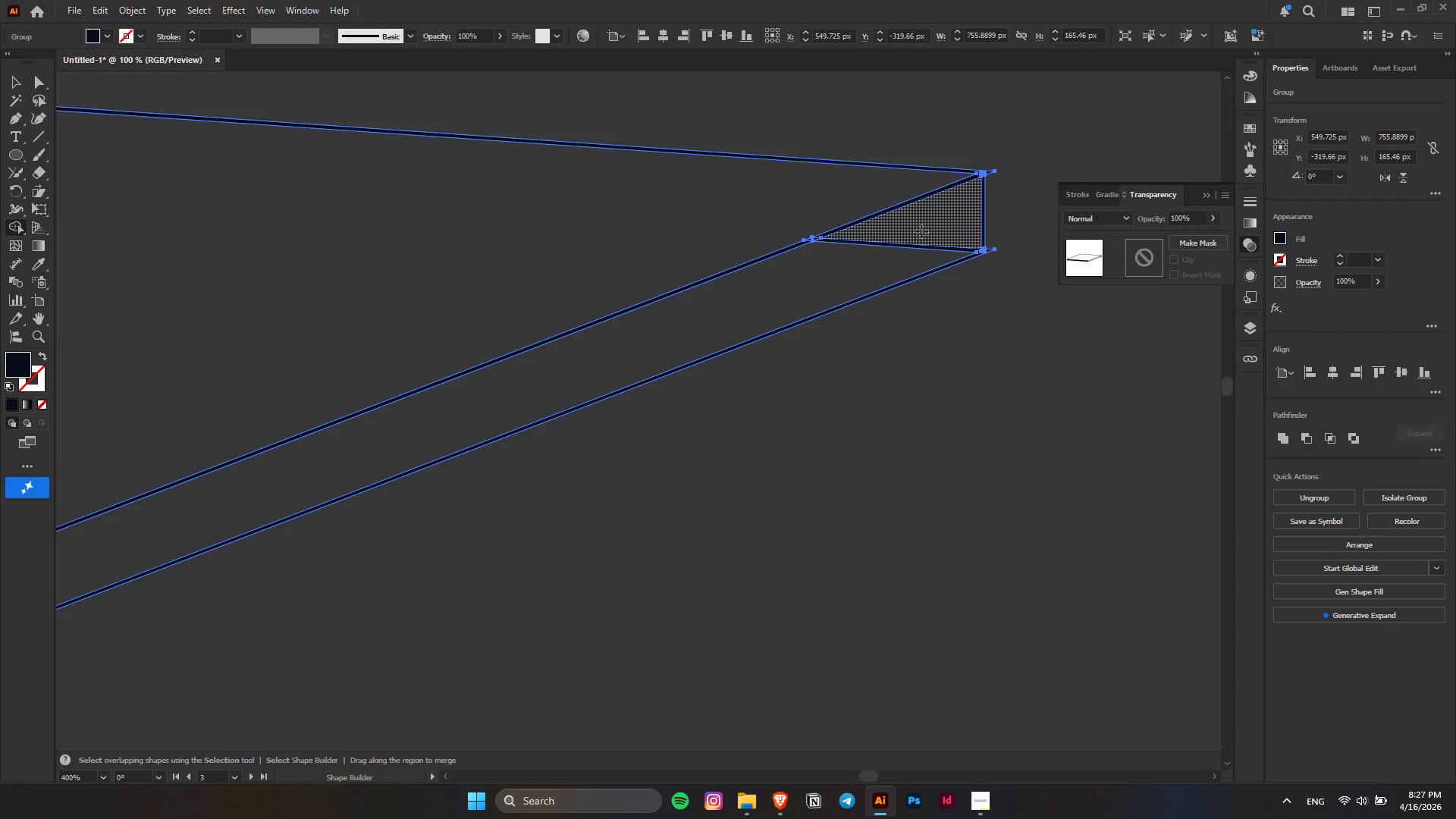 
left_click_drag(start_coordinate=[921, 231], to_coordinate=[770, 287])
 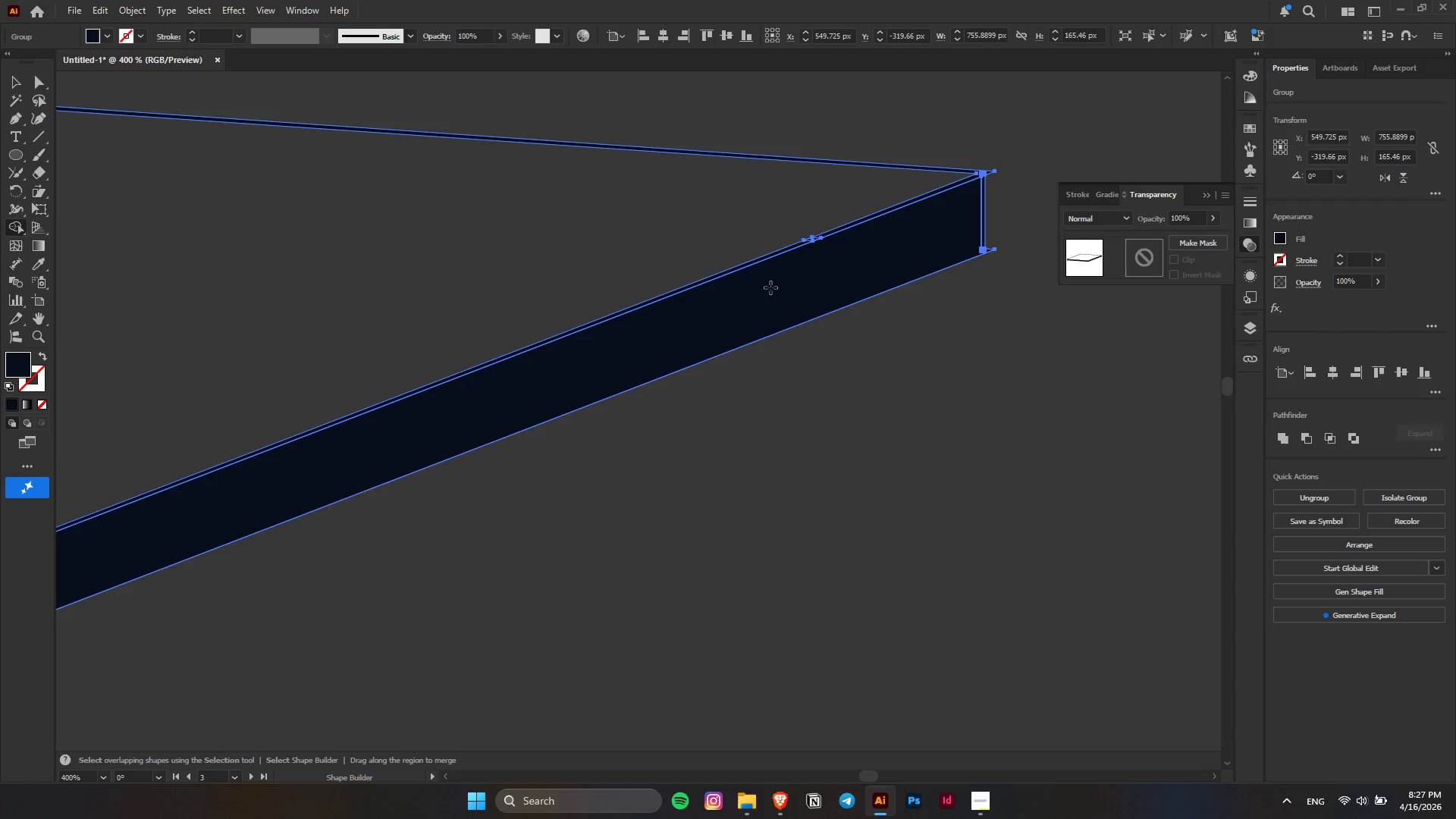 
scroll: coordinate [908, 234], scroll_direction: down, amount: 5.0
 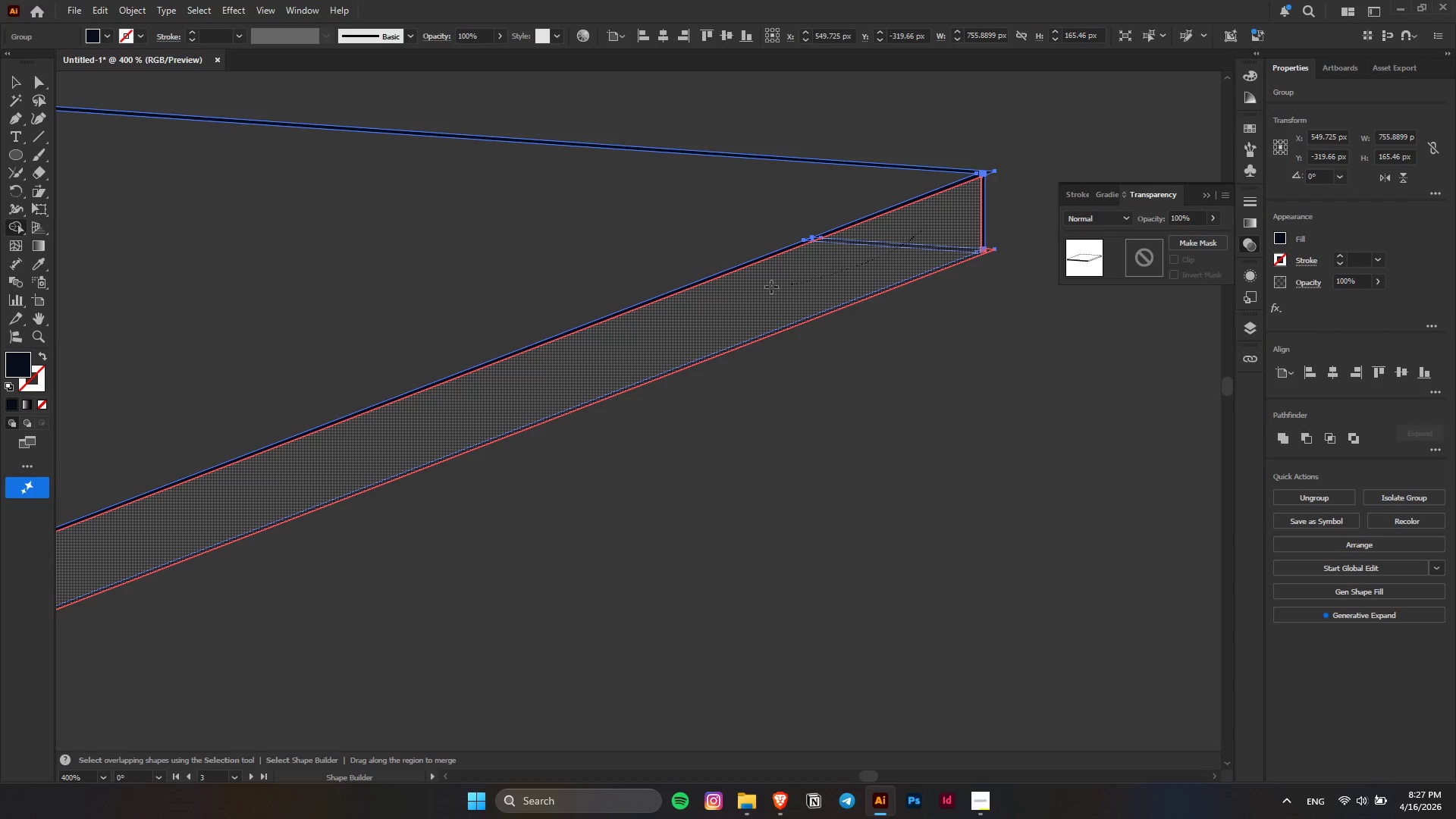 
key(Alt+AltLeft)
 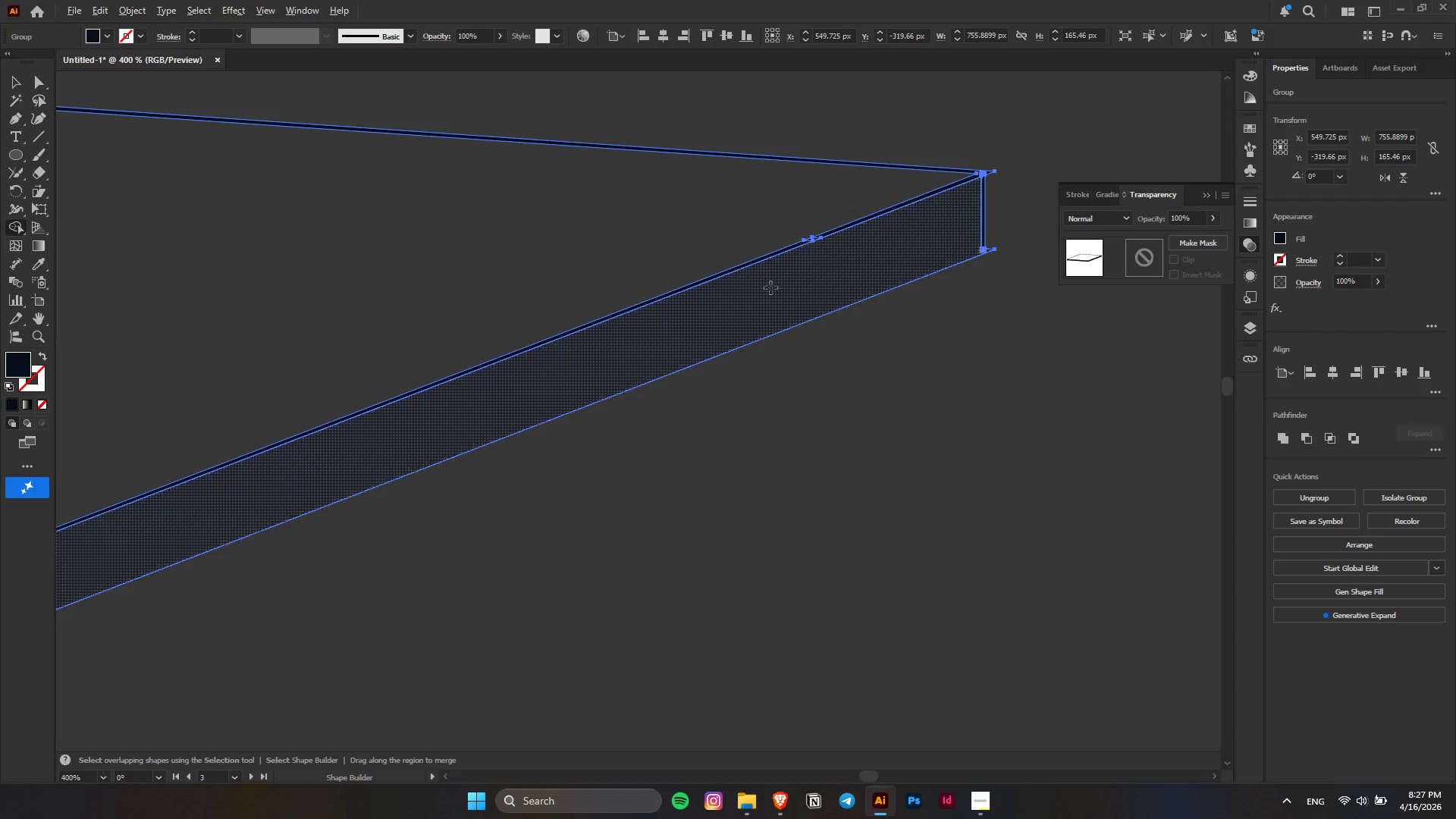 
hold_key(key=AltLeft, duration=0.89)
 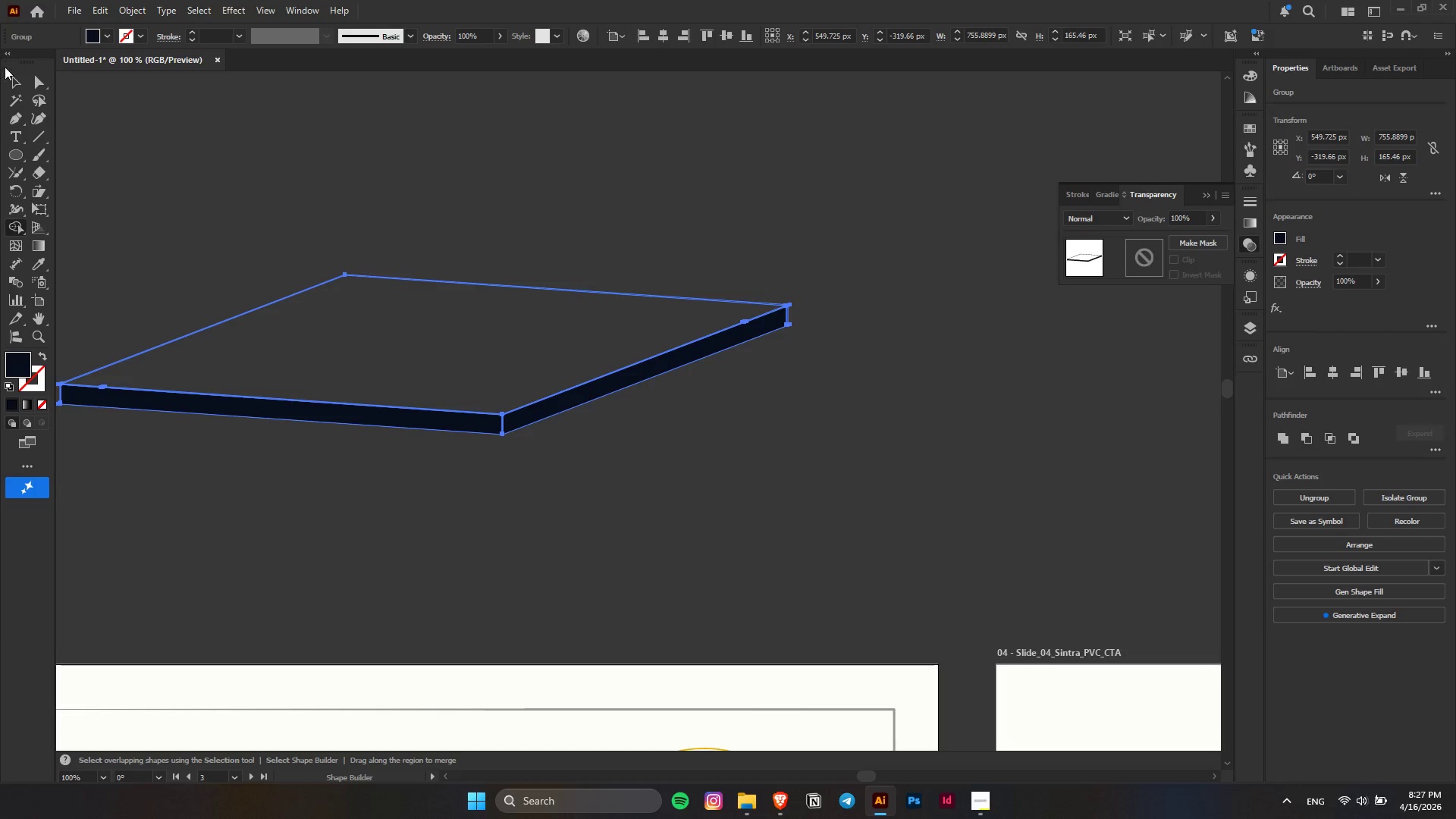 
scroll: coordinate [770, 287], scroll_direction: down, amount: 1.0
 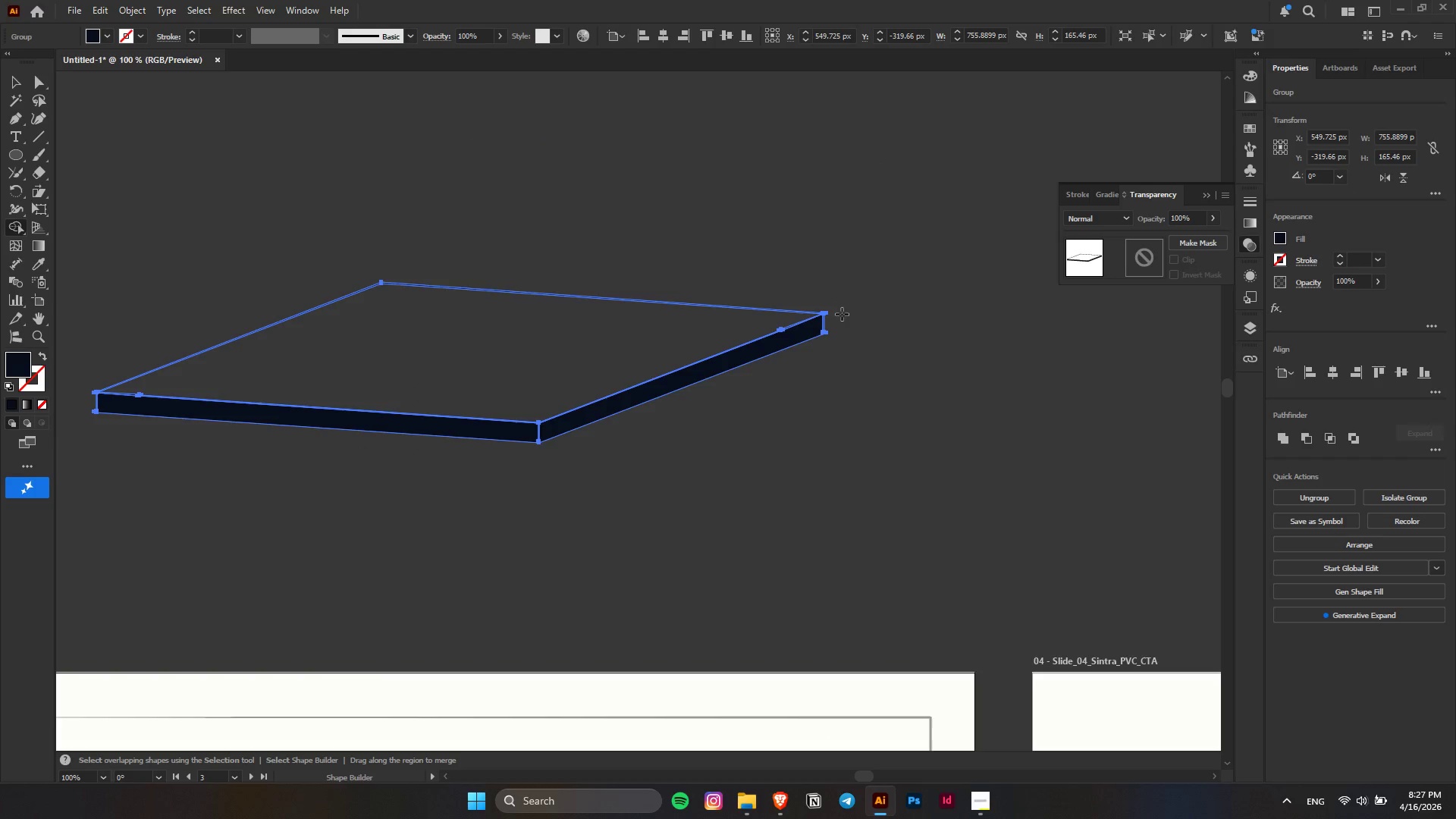 
scroll: coordinate [789, 303], scroll_direction: none, amount: 0.0
 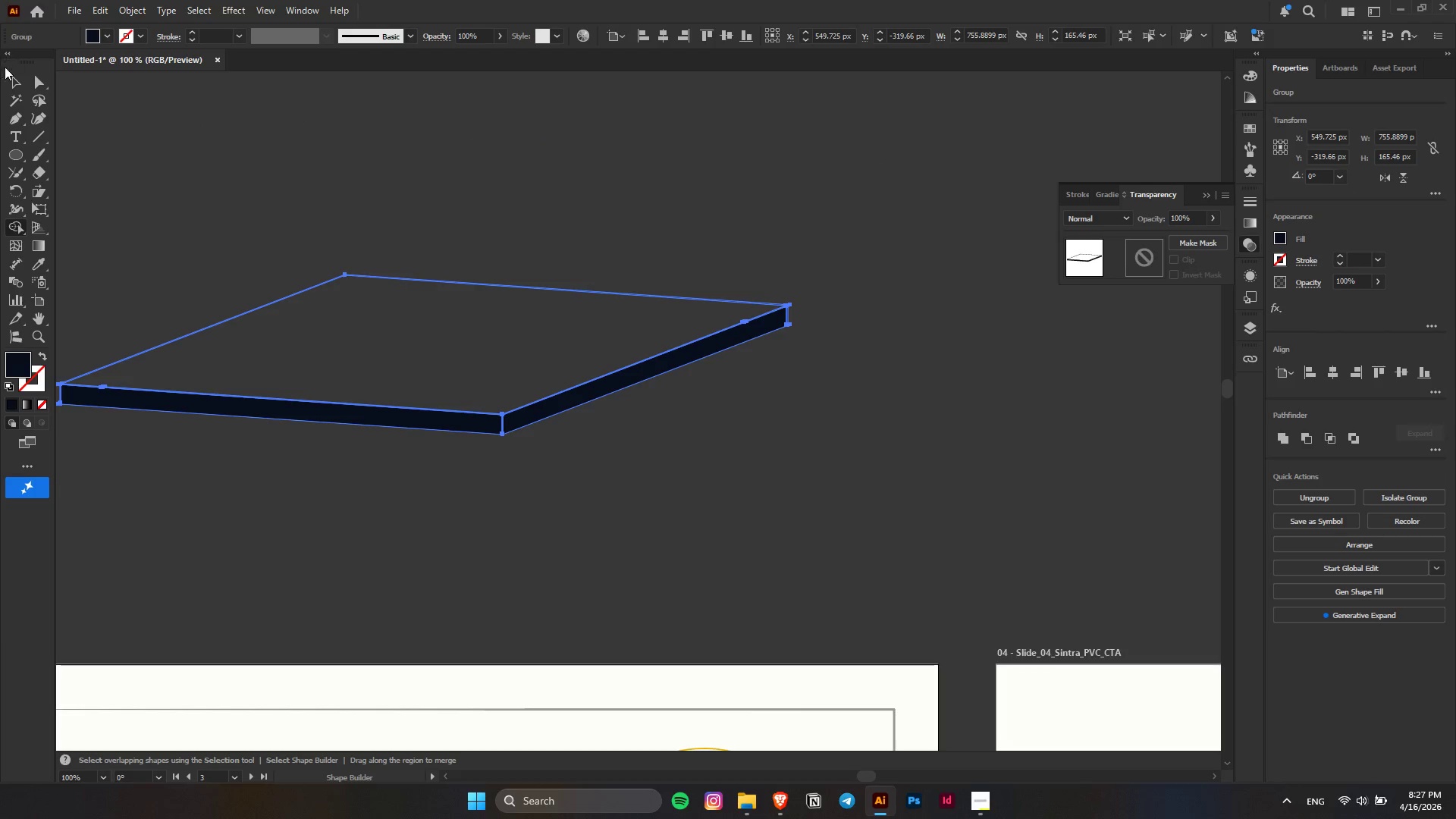 
left_click_drag(start_coordinate=[10, 77], to_coordinate=[15, 79])
 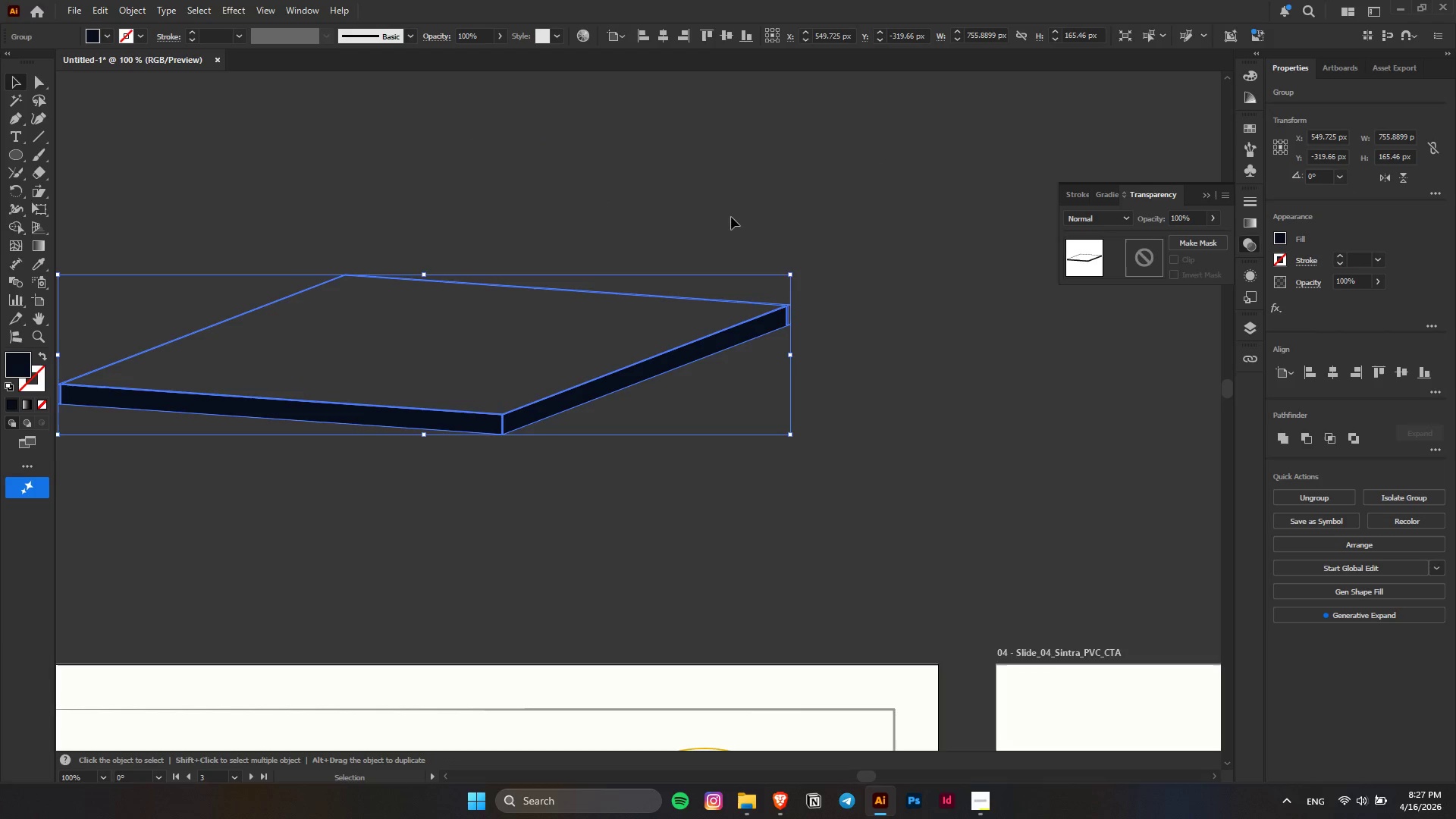 
double_click([736, 218])
 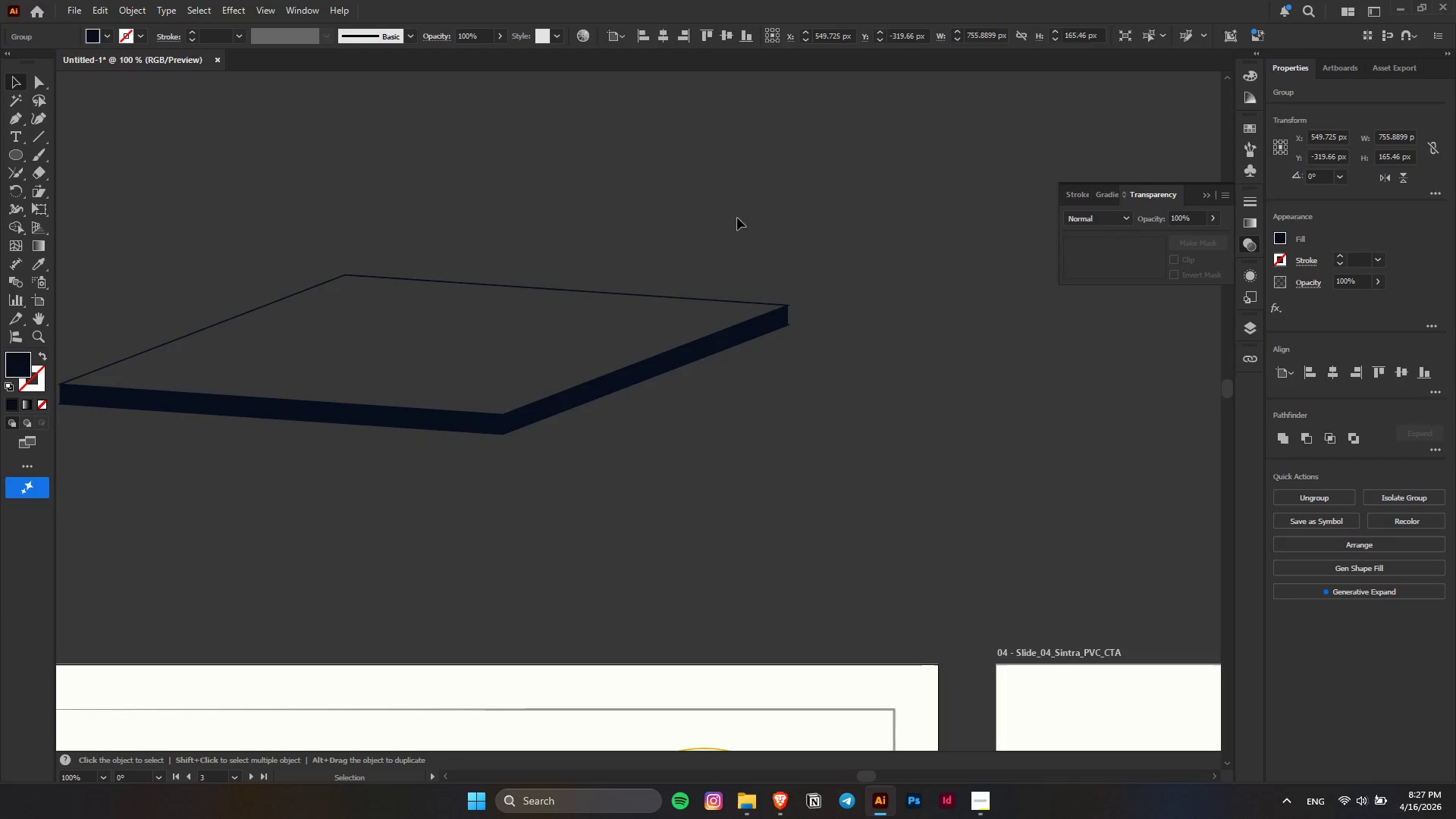 
hold_key(key=ControlLeft, duration=0.48)
 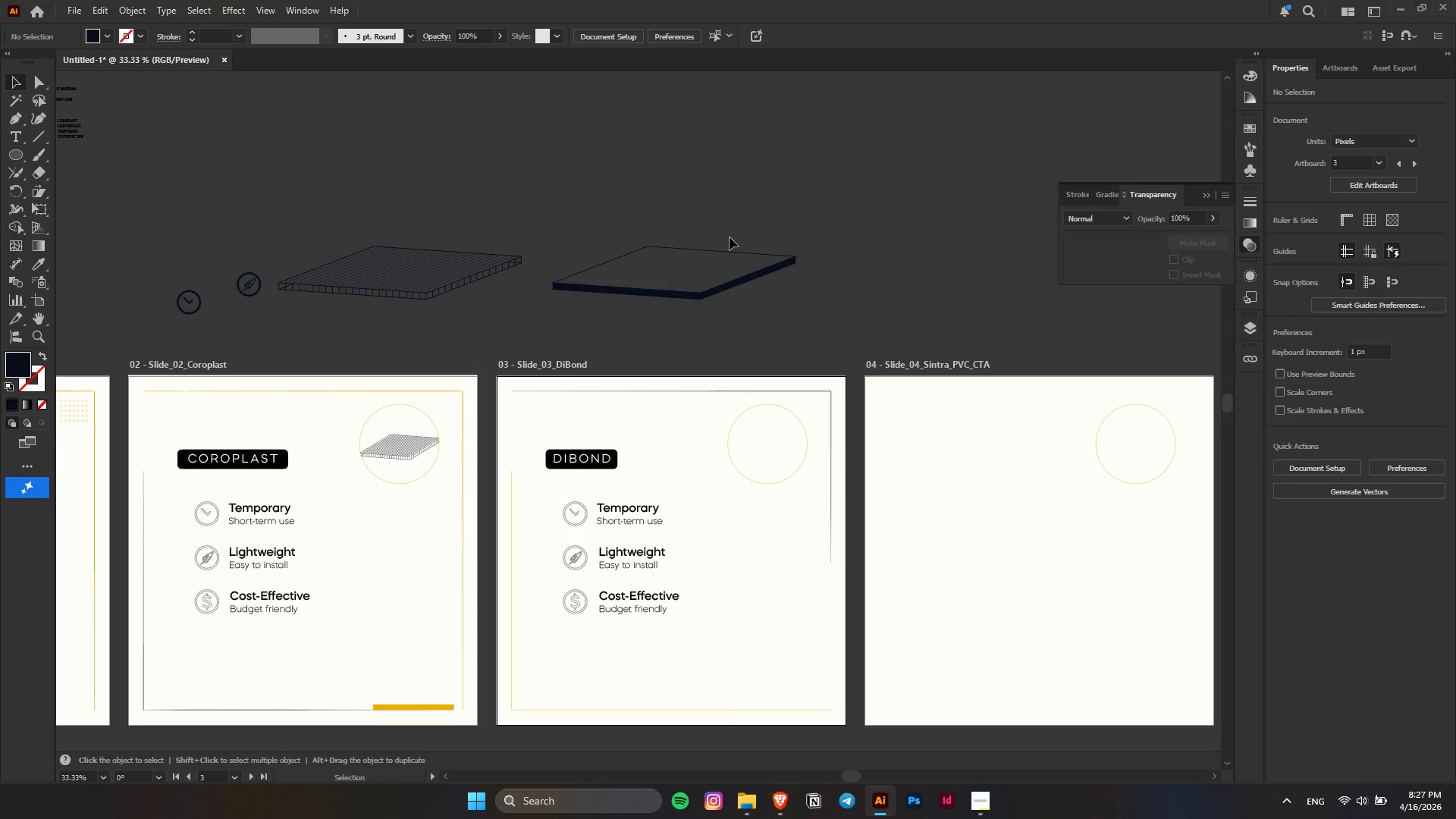 
key(Alt+AltLeft)
 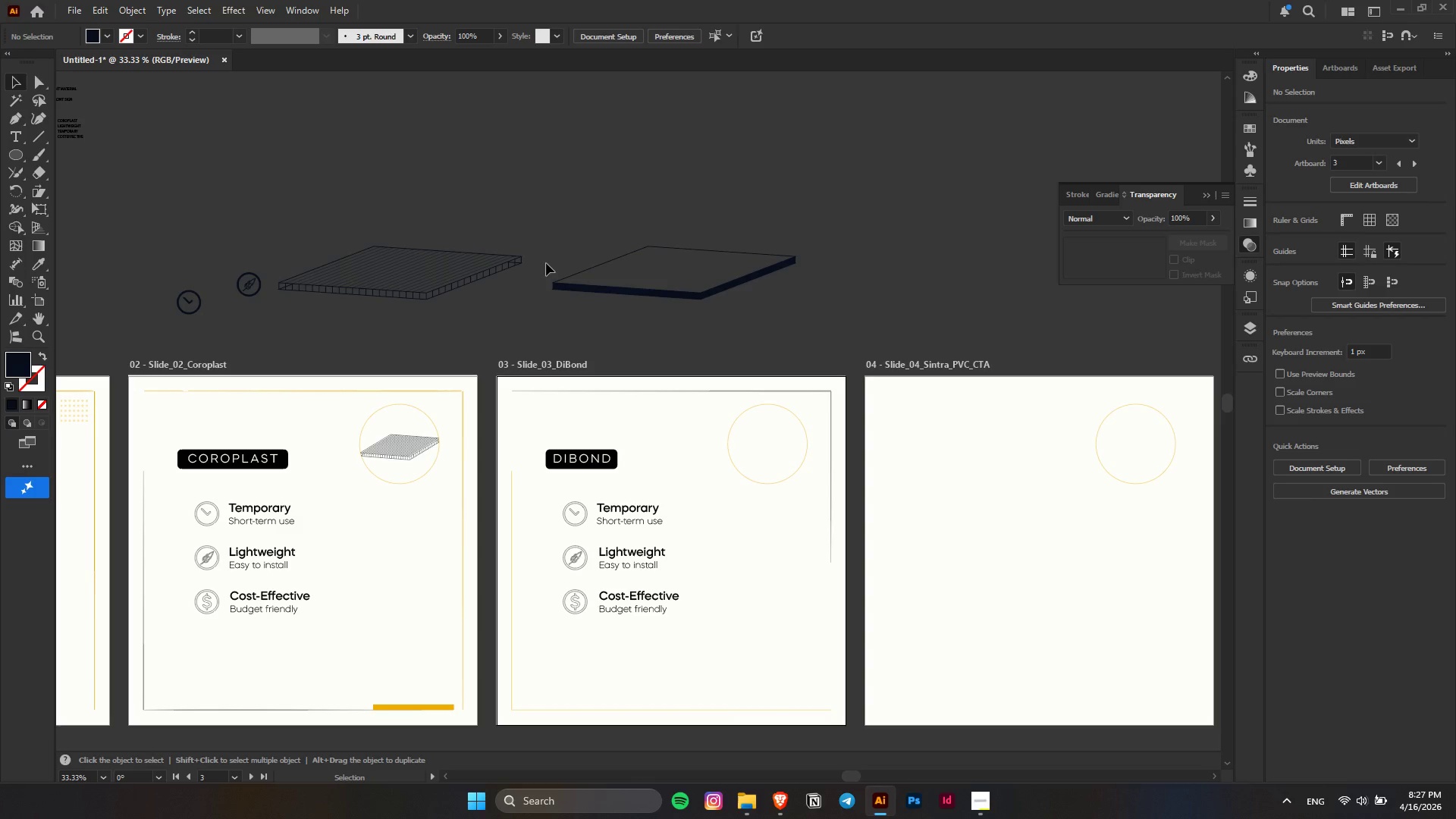 
key(Alt+AltLeft)
 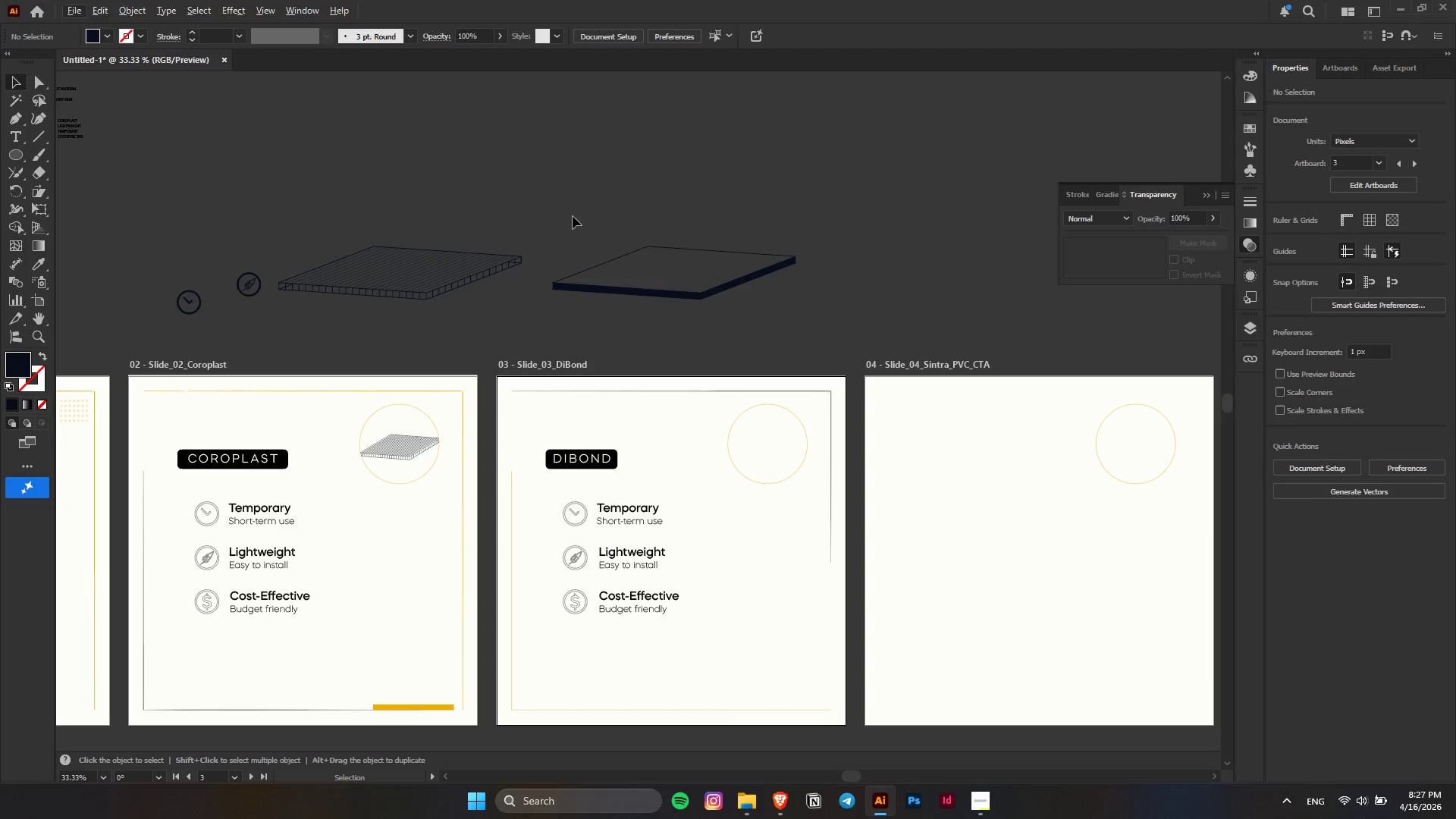 
scroll: coordinate [745, 232], scroll_direction: up, amount: 3.0
 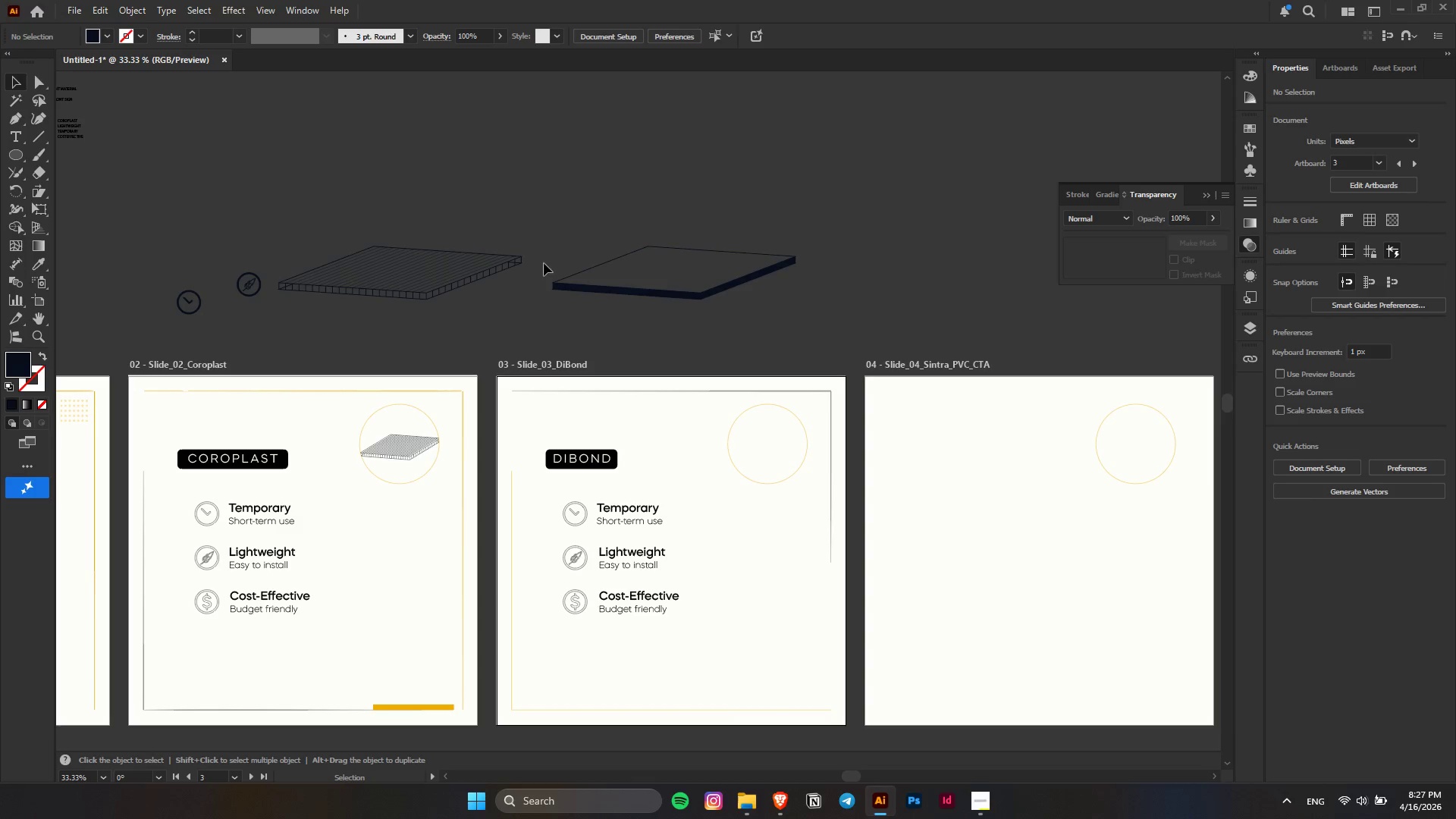 
left_click_drag(start_coordinate=[573, 216], to_coordinate=[916, 326])
 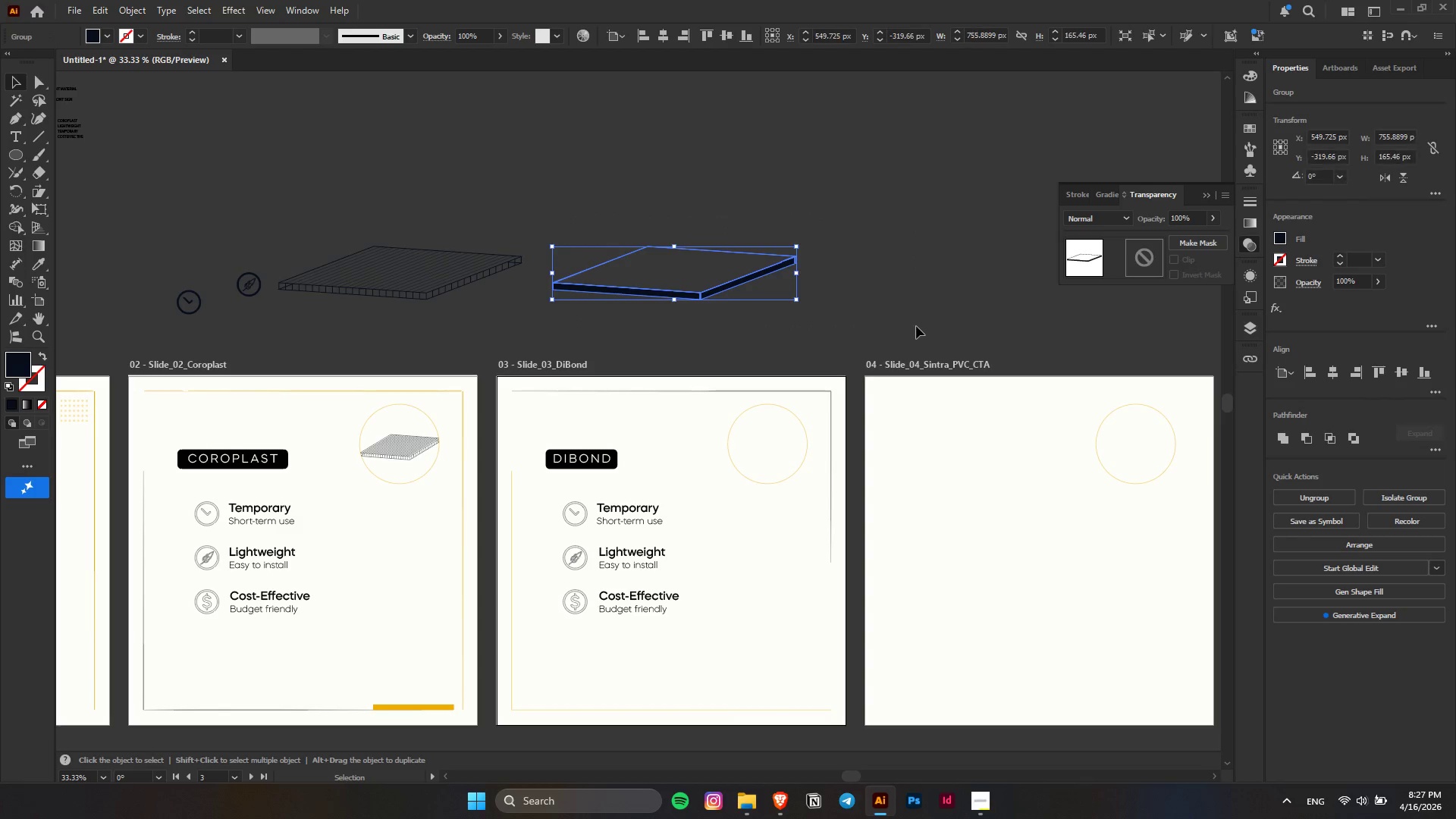 
key(Control+G)
 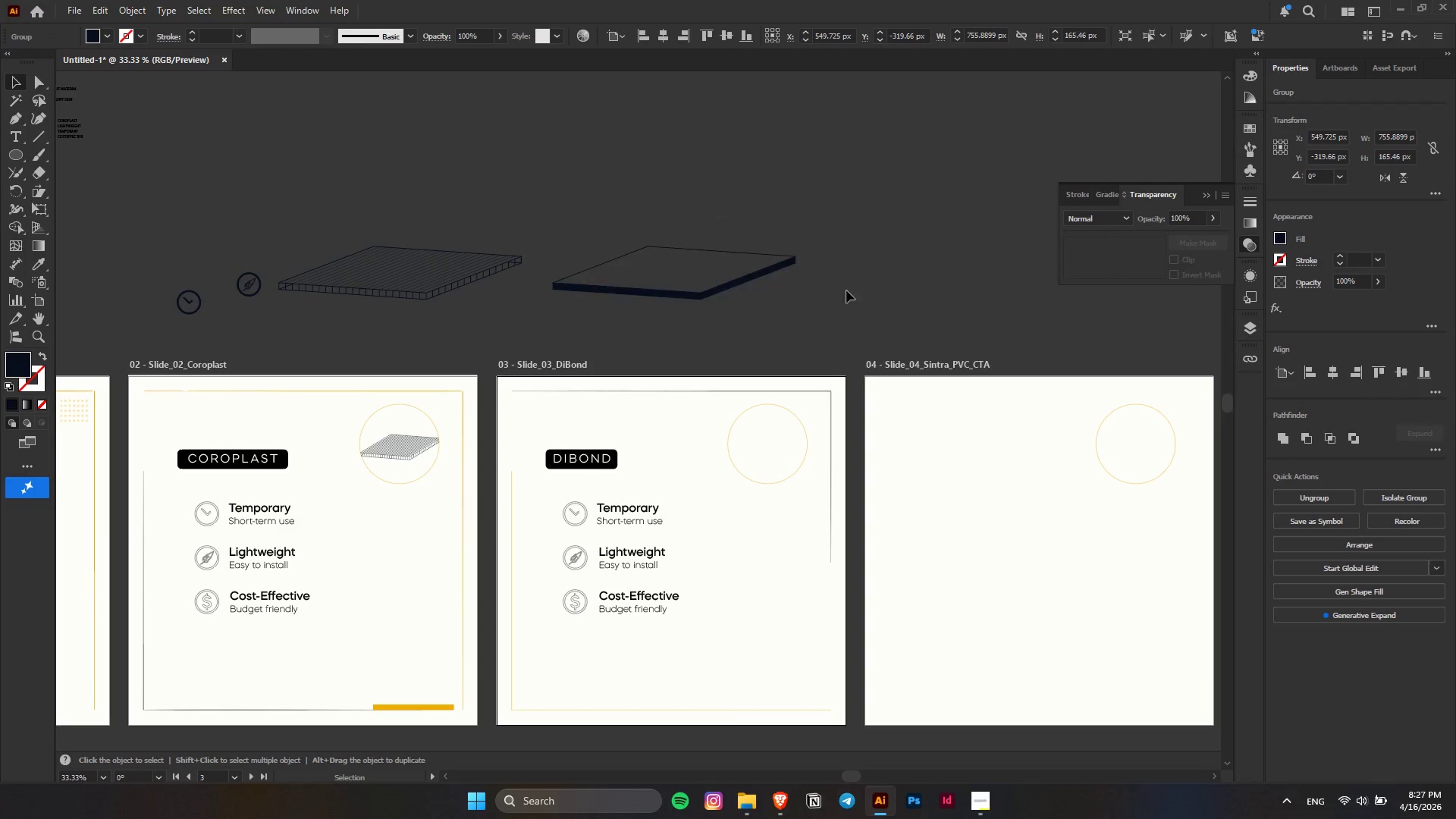 
key(Alt+AltLeft)
 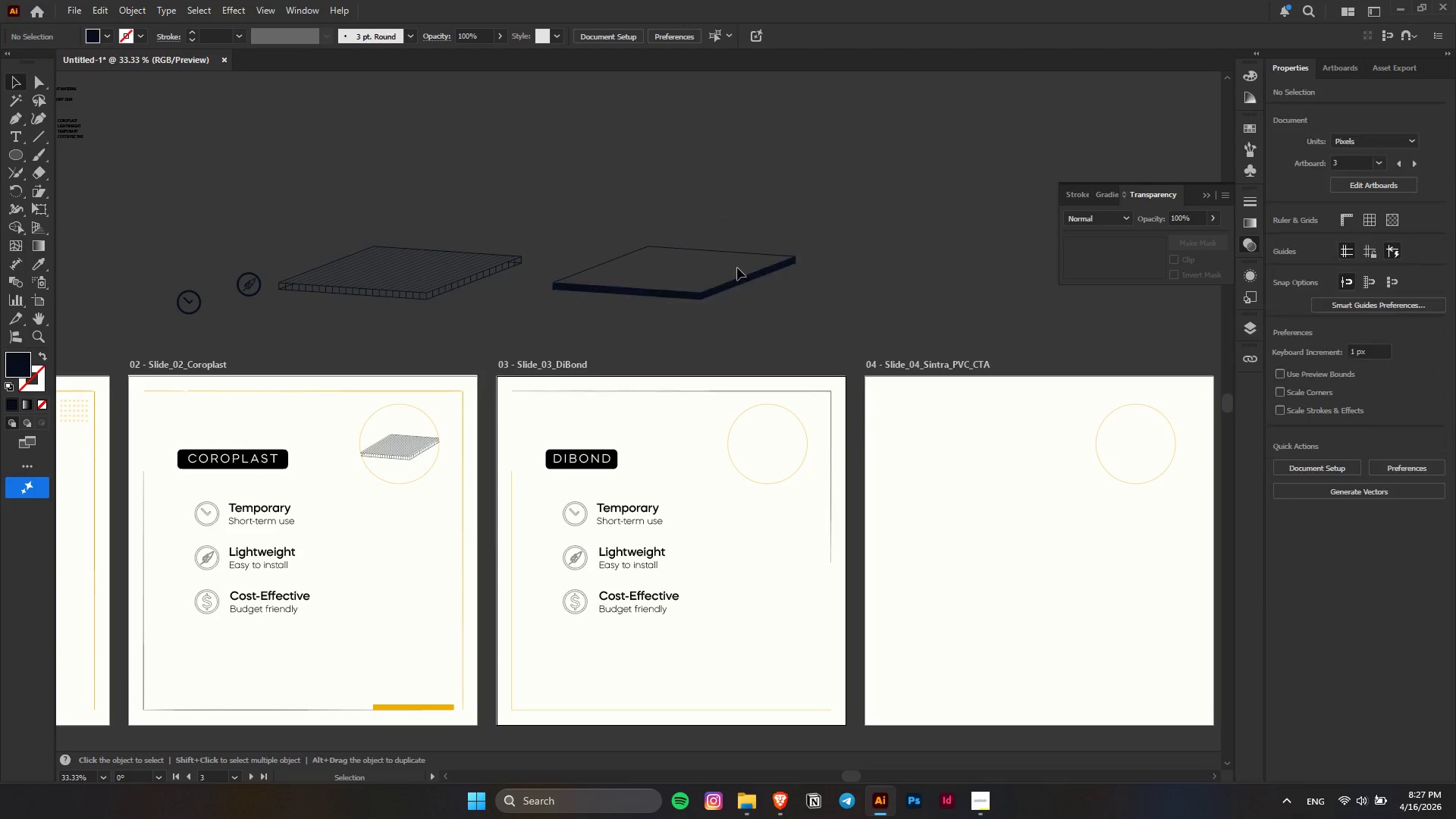 
scroll: coordinate [737, 268], scroll_direction: up, amount: 2.0
 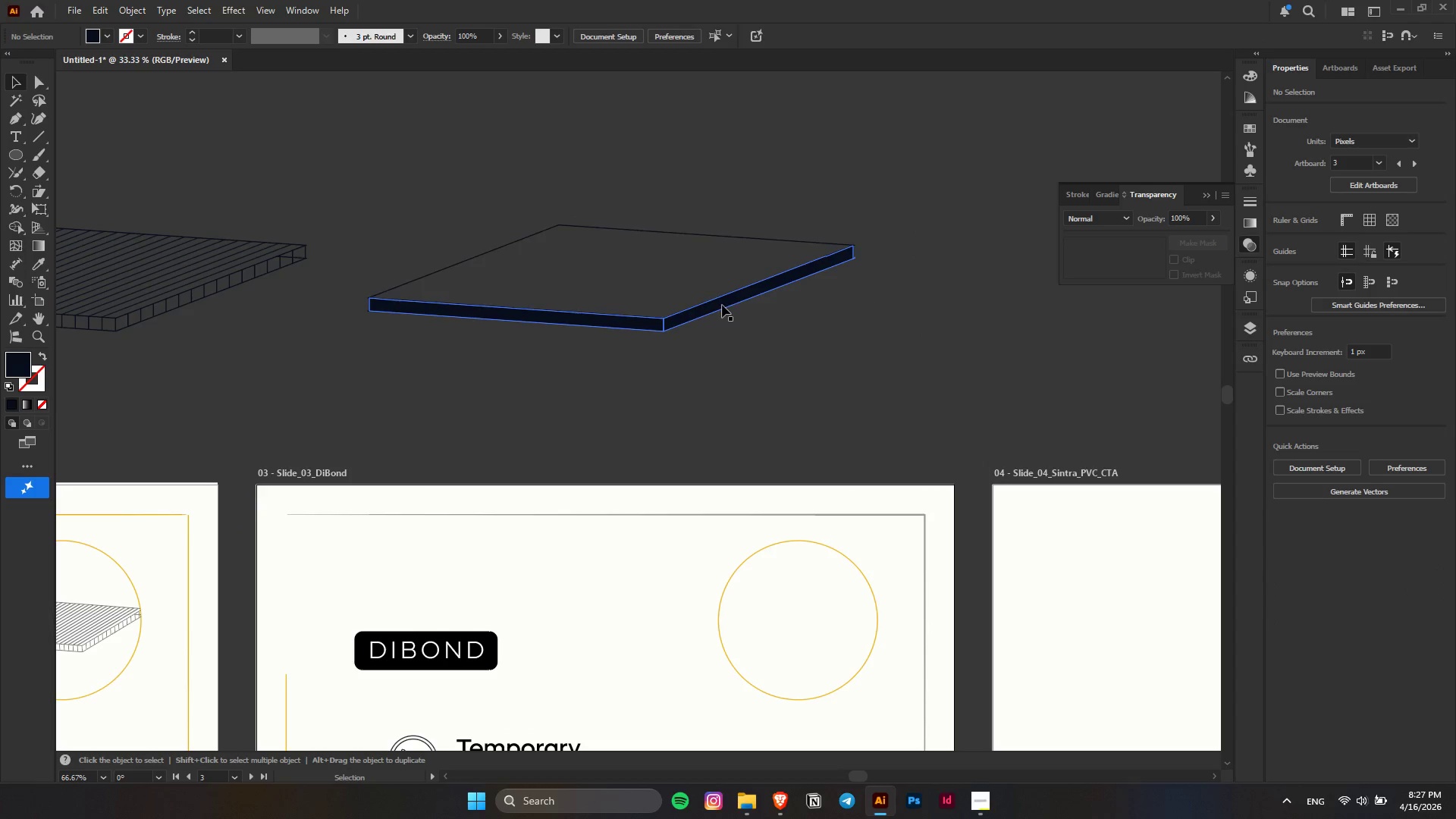 
left_click_drag(start_coordinate=[722, 305], to_coordinate=[717, 281])
 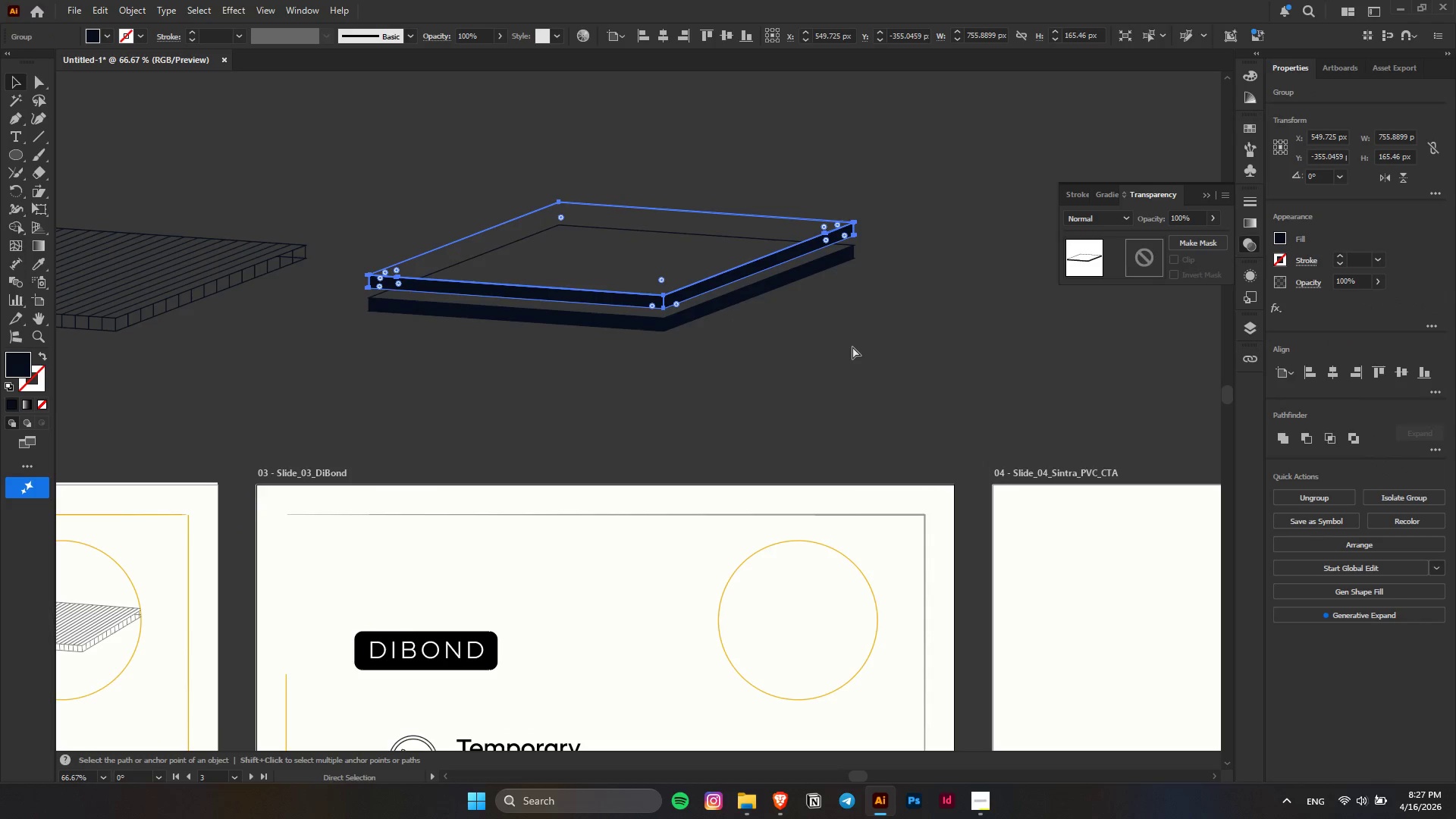 
hold_key(key=AltLeft, duration=3.33)
 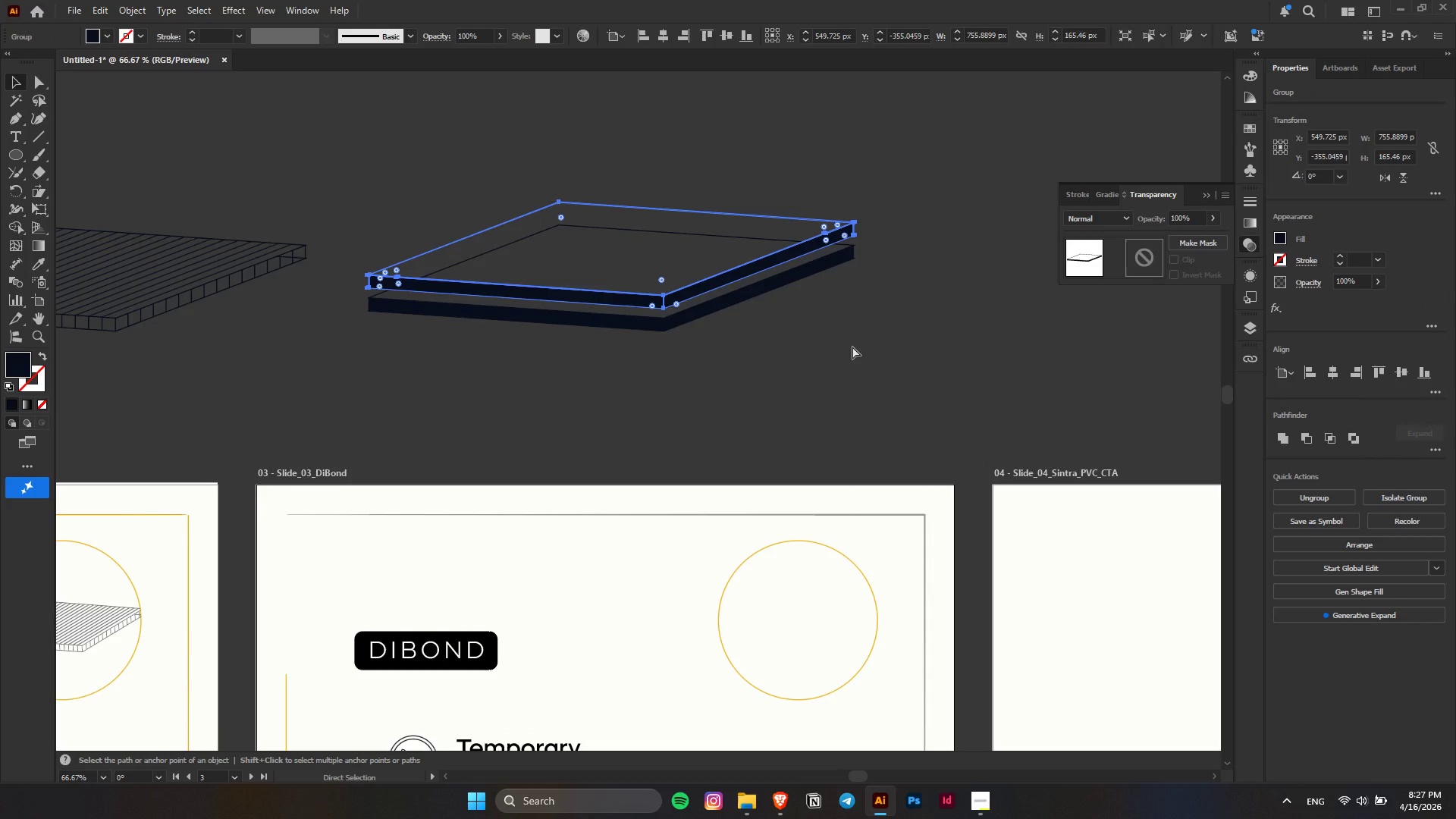 
hold_key(key=ShiftLeft, duration=1.5)
 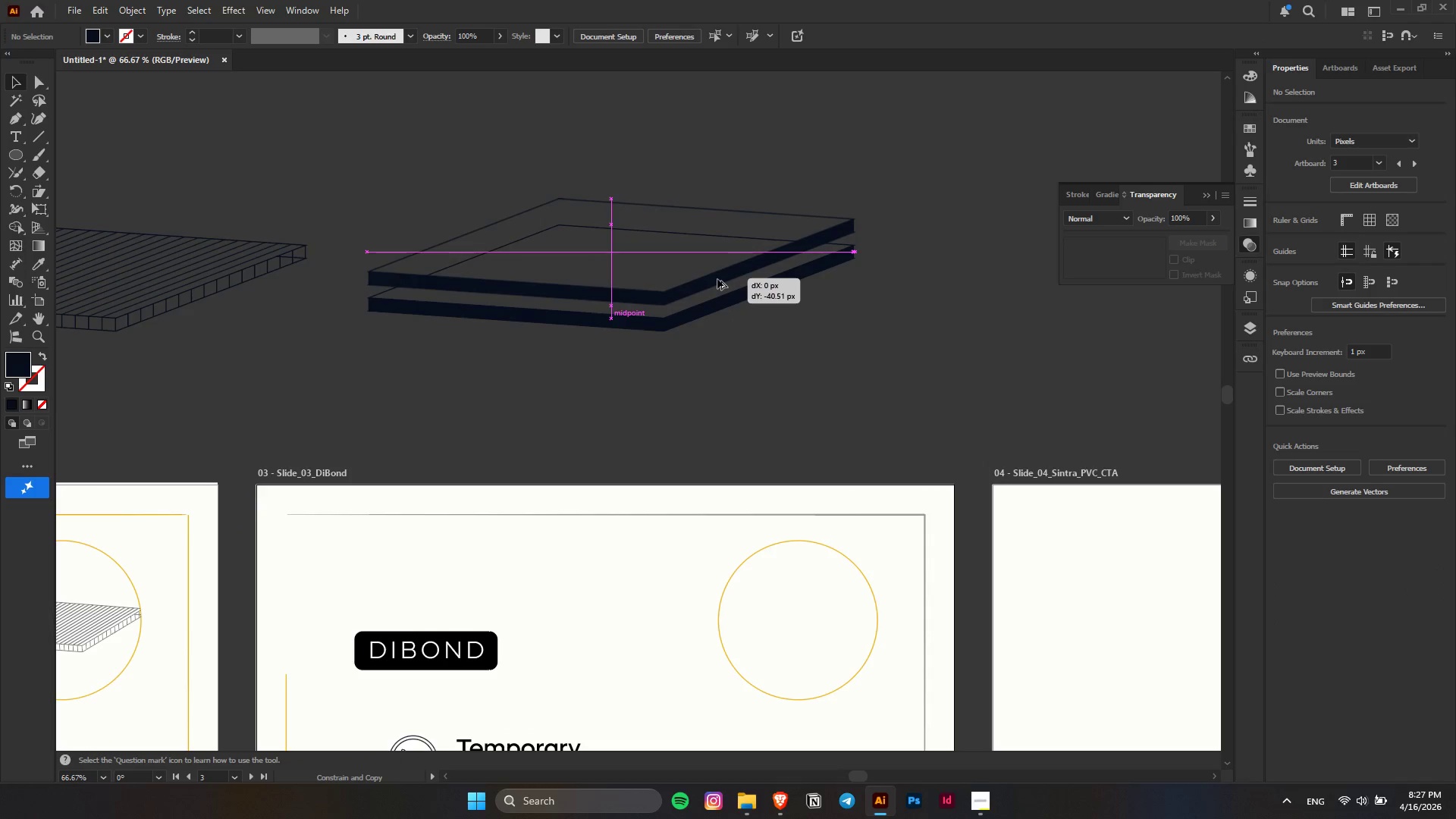 
hold_key(key=ShiftLeft, duration=1.52)
 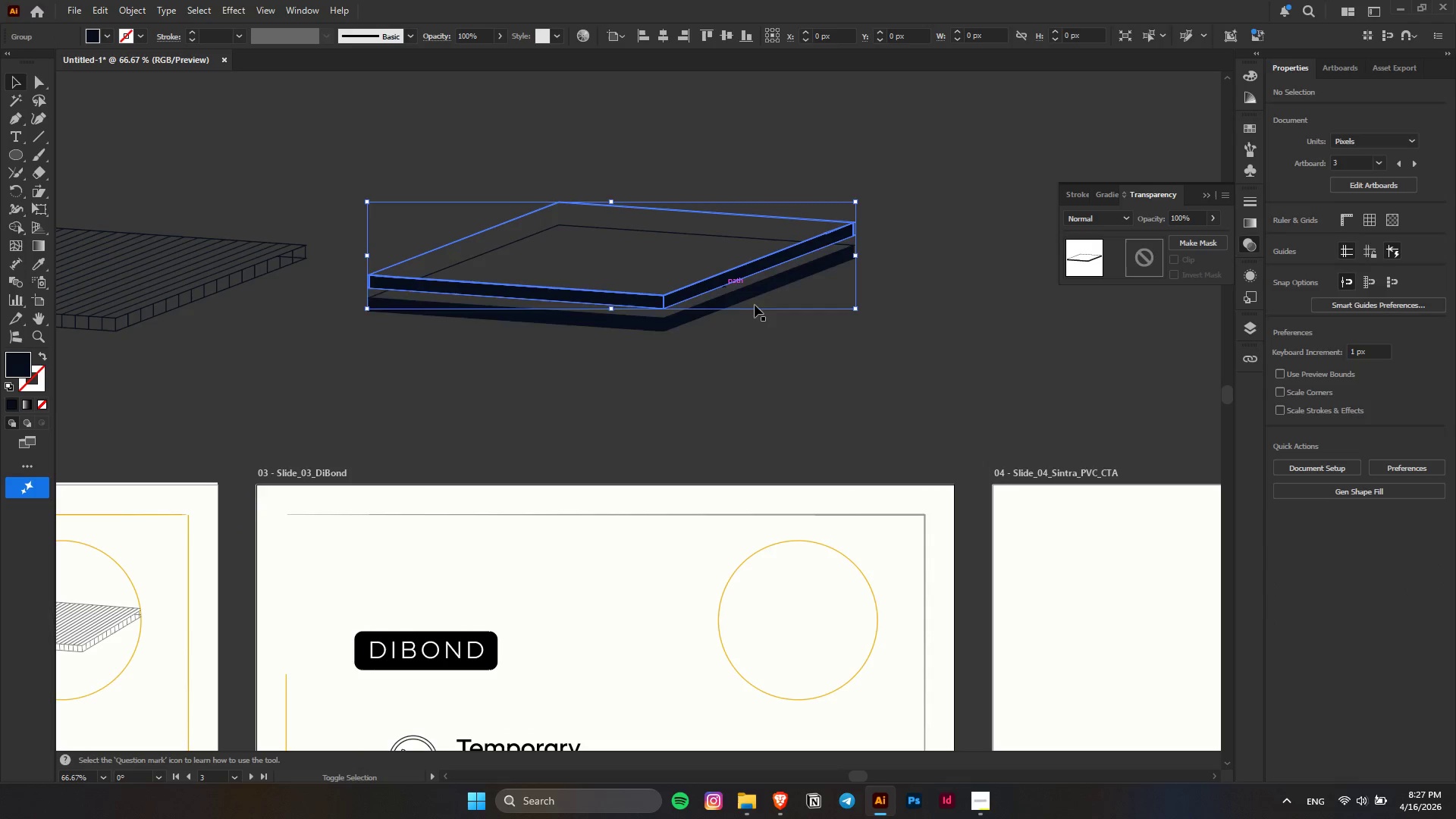 
key(Alt+Shift+ShiftLeft)
 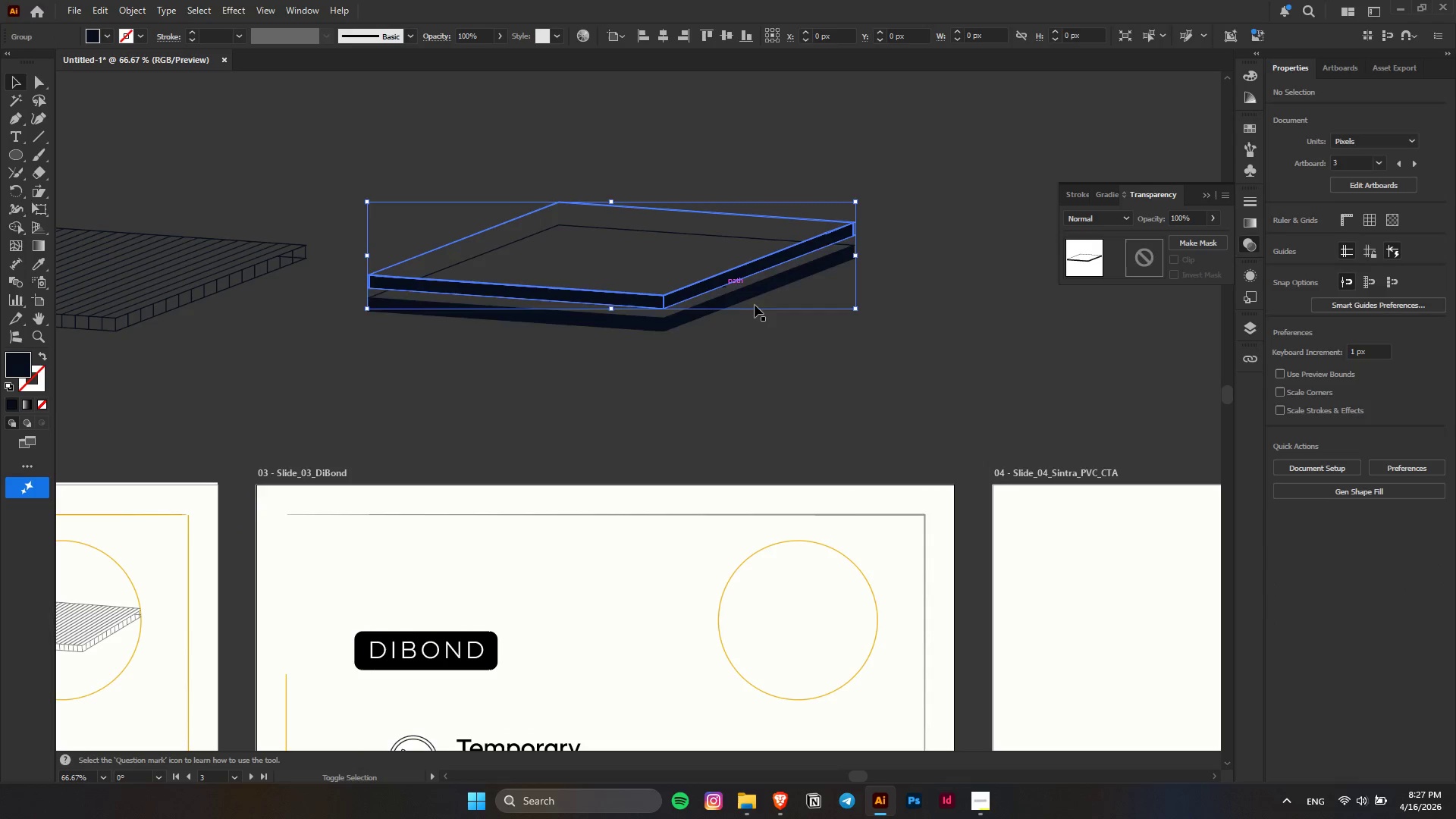 
key(Alt+Shift+ShiftLeft)
 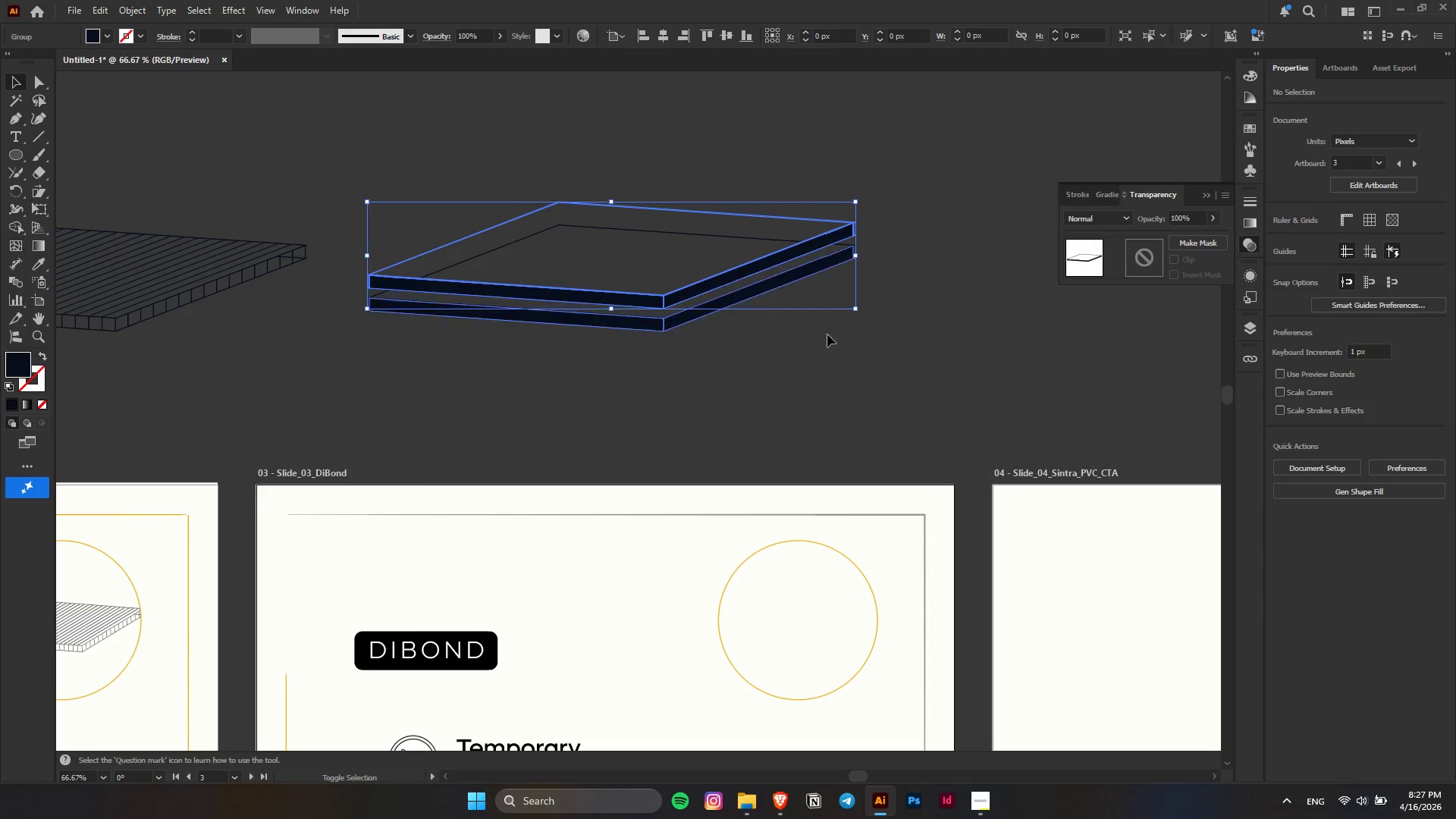 
key(Alt+Shift+ShiftLeft)
 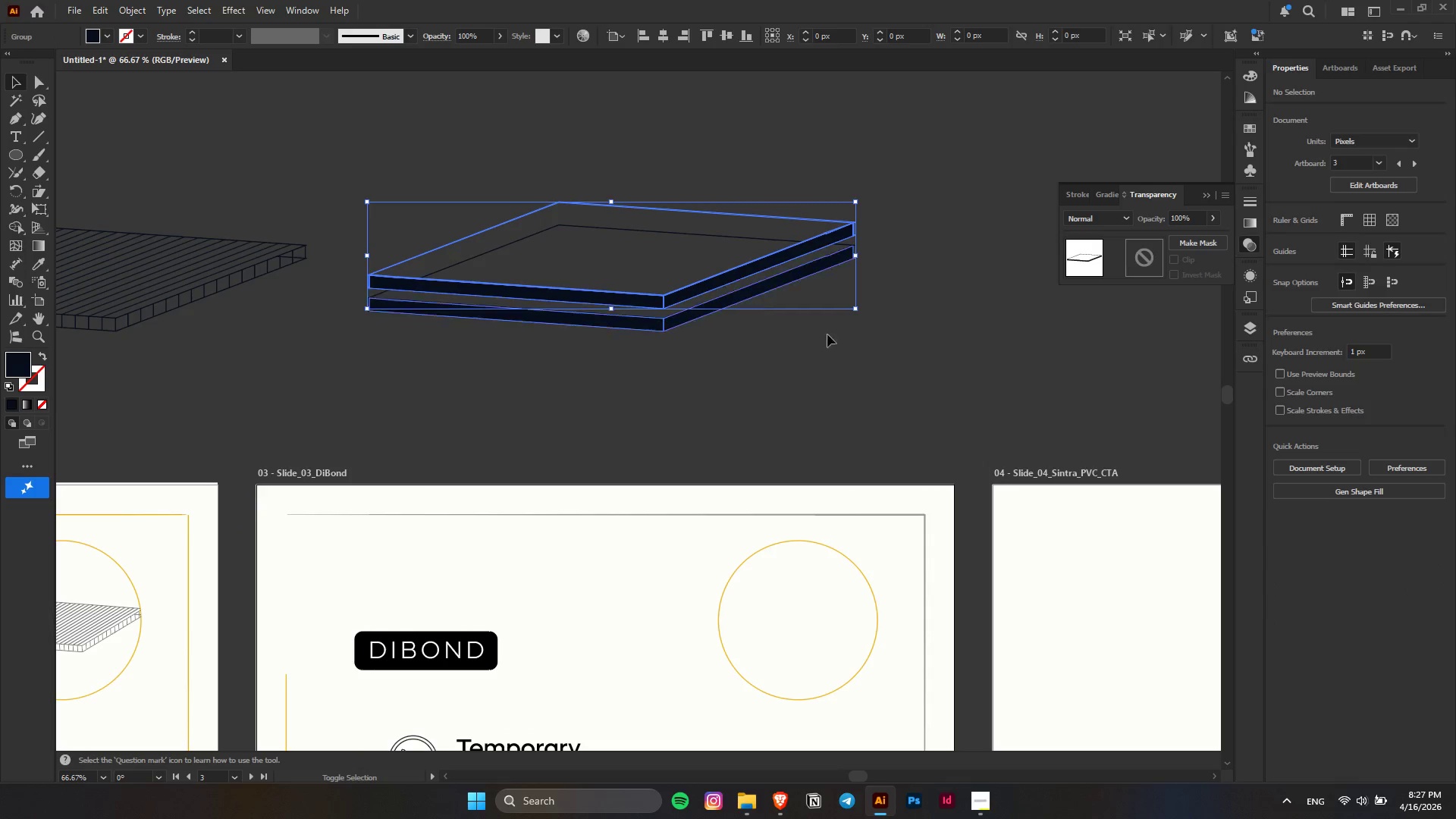 
key(Alt+Shift+ShiftLeft)
 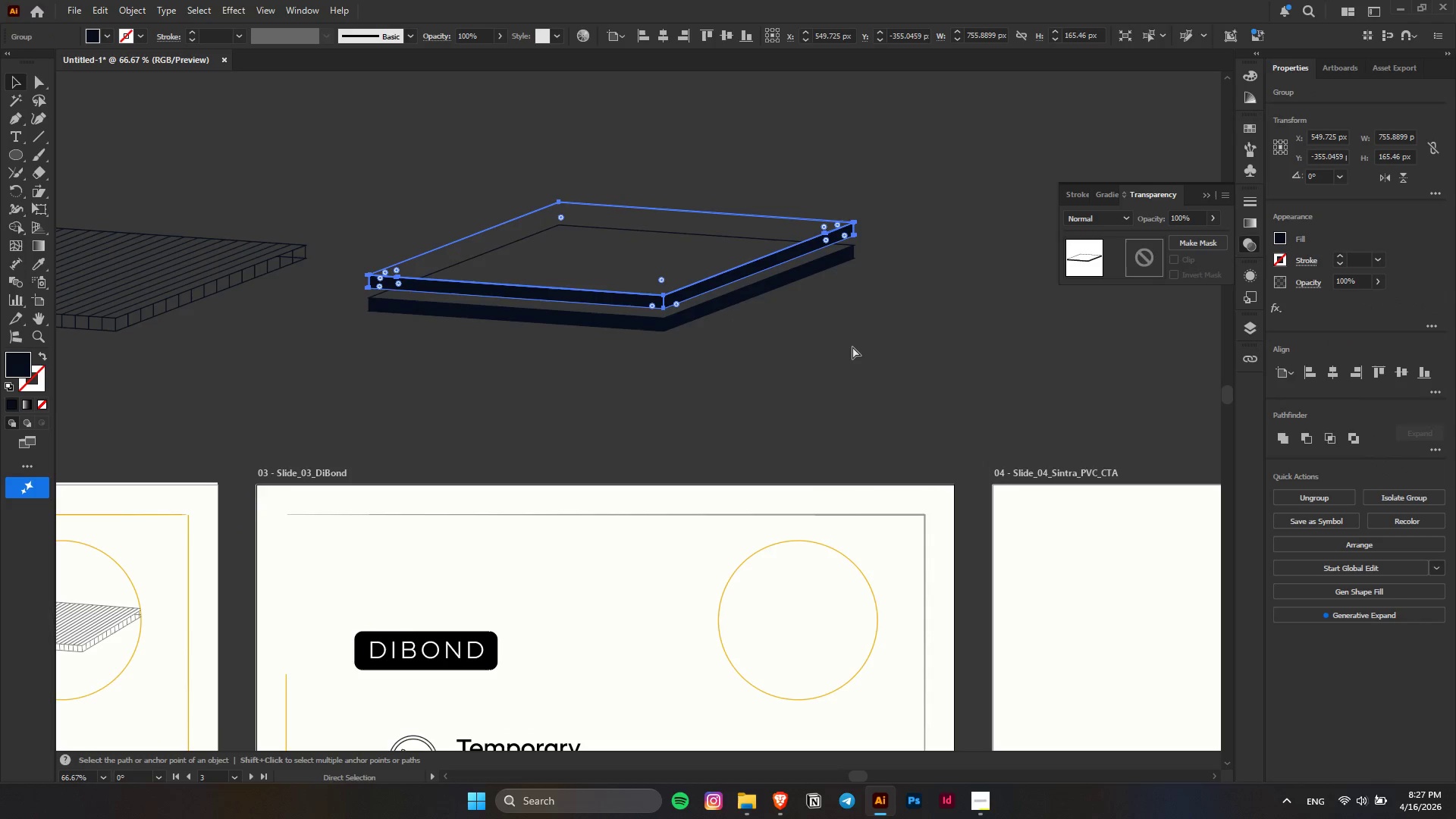 
key(Control+D)
 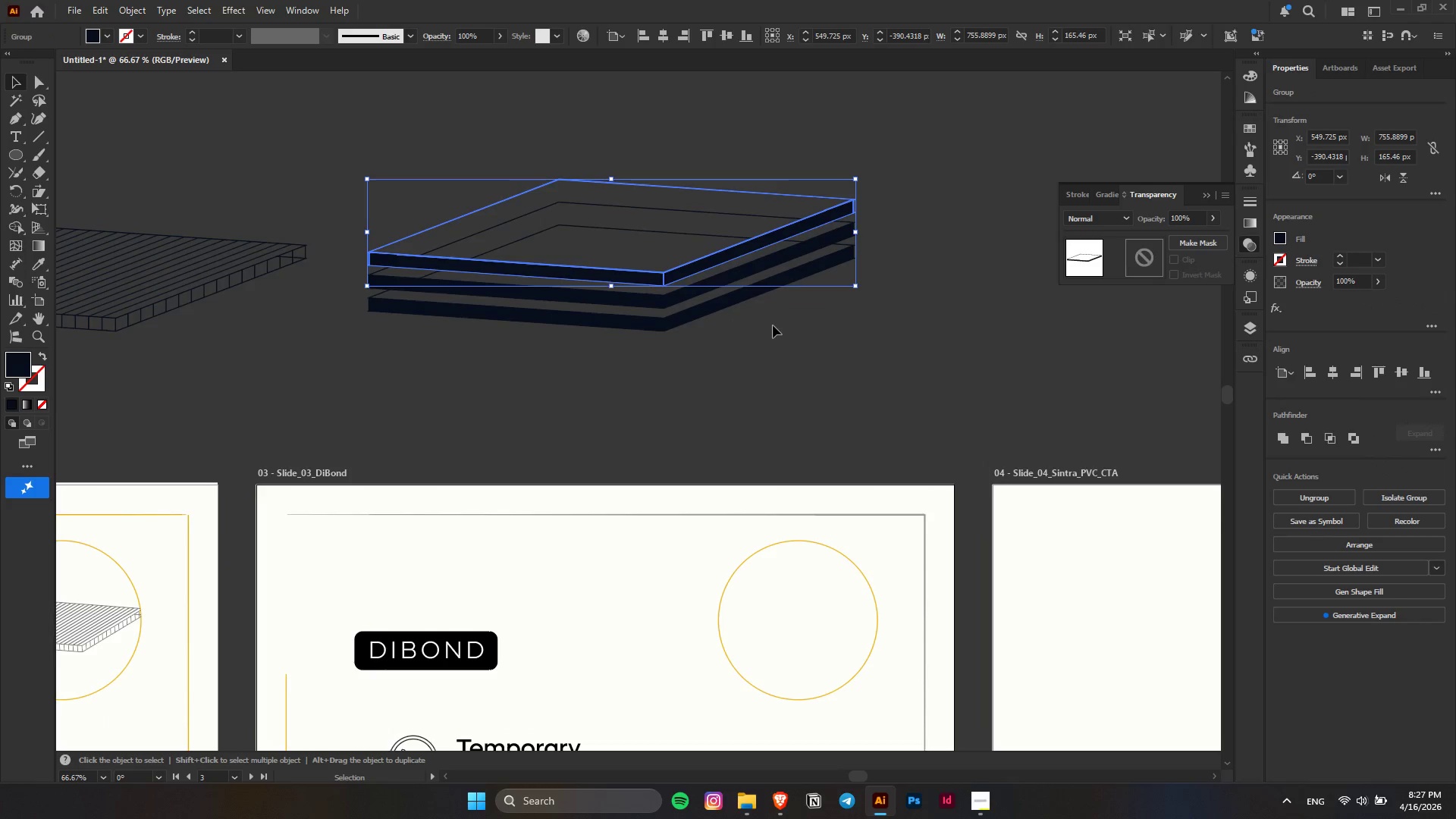 
key(Alt+AltLeft)
 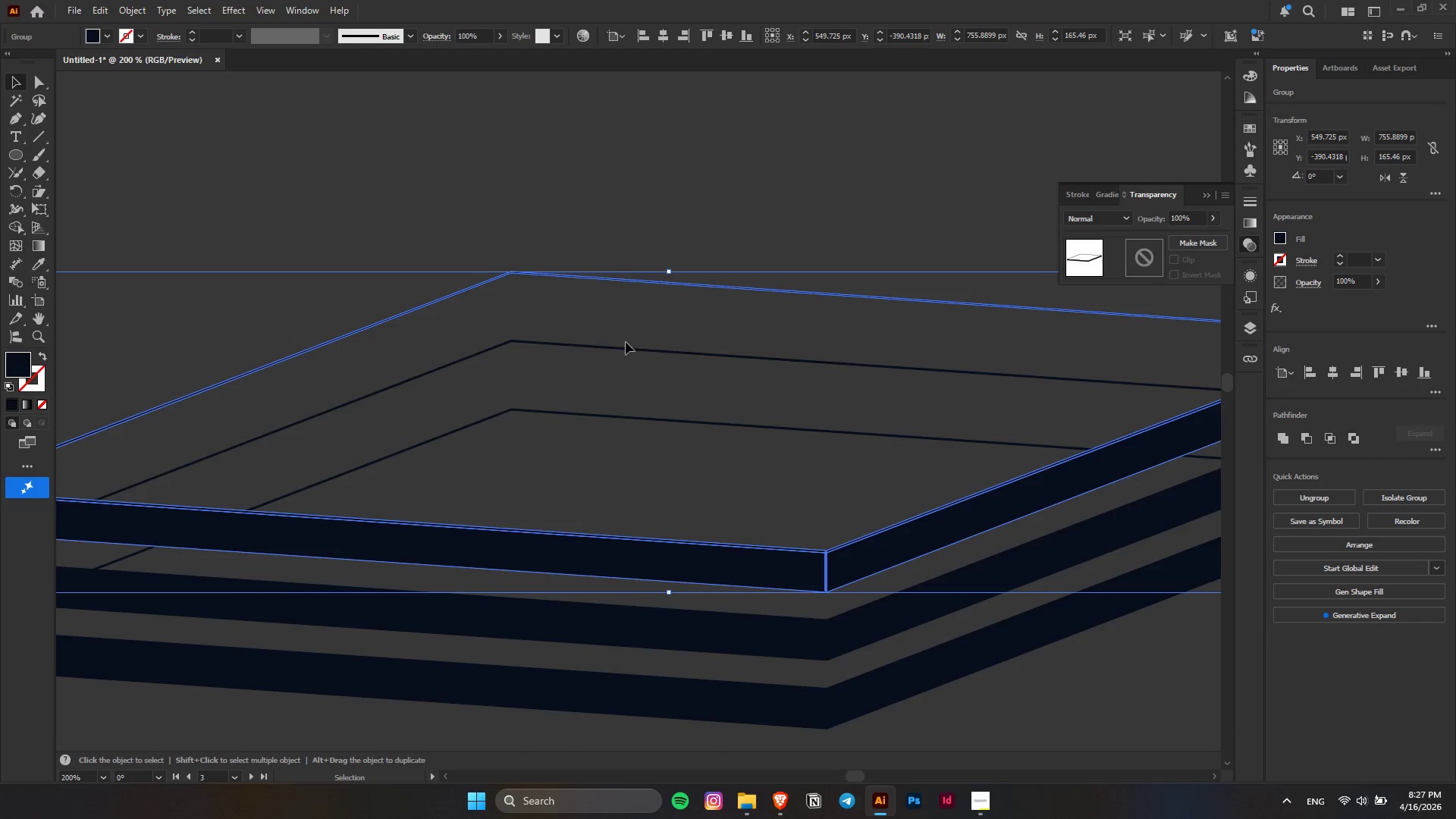 
scroll: coordinate [582, 269], scroll_direction: up, amount: 8.0
 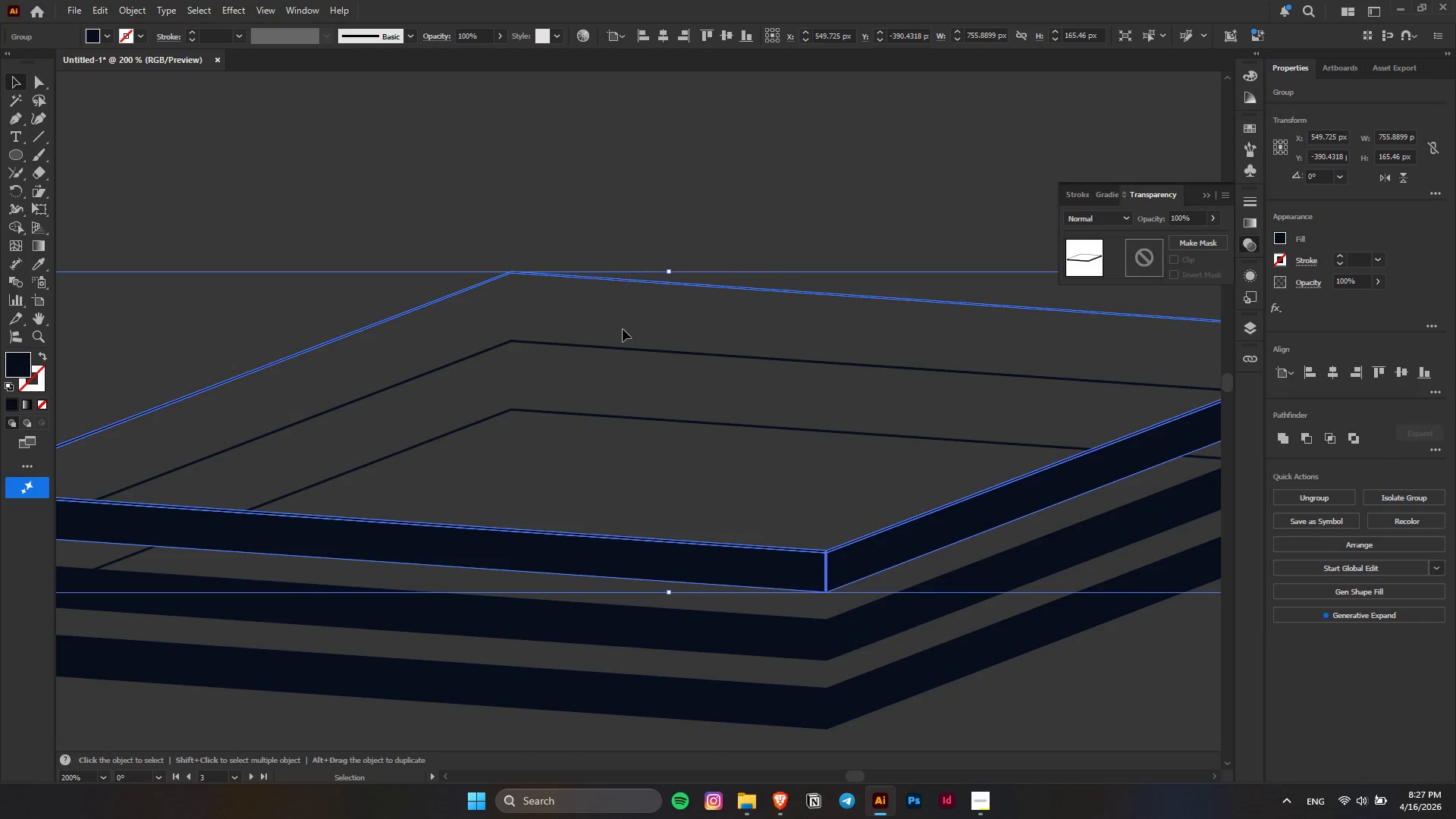 
left_click([626, 353])
 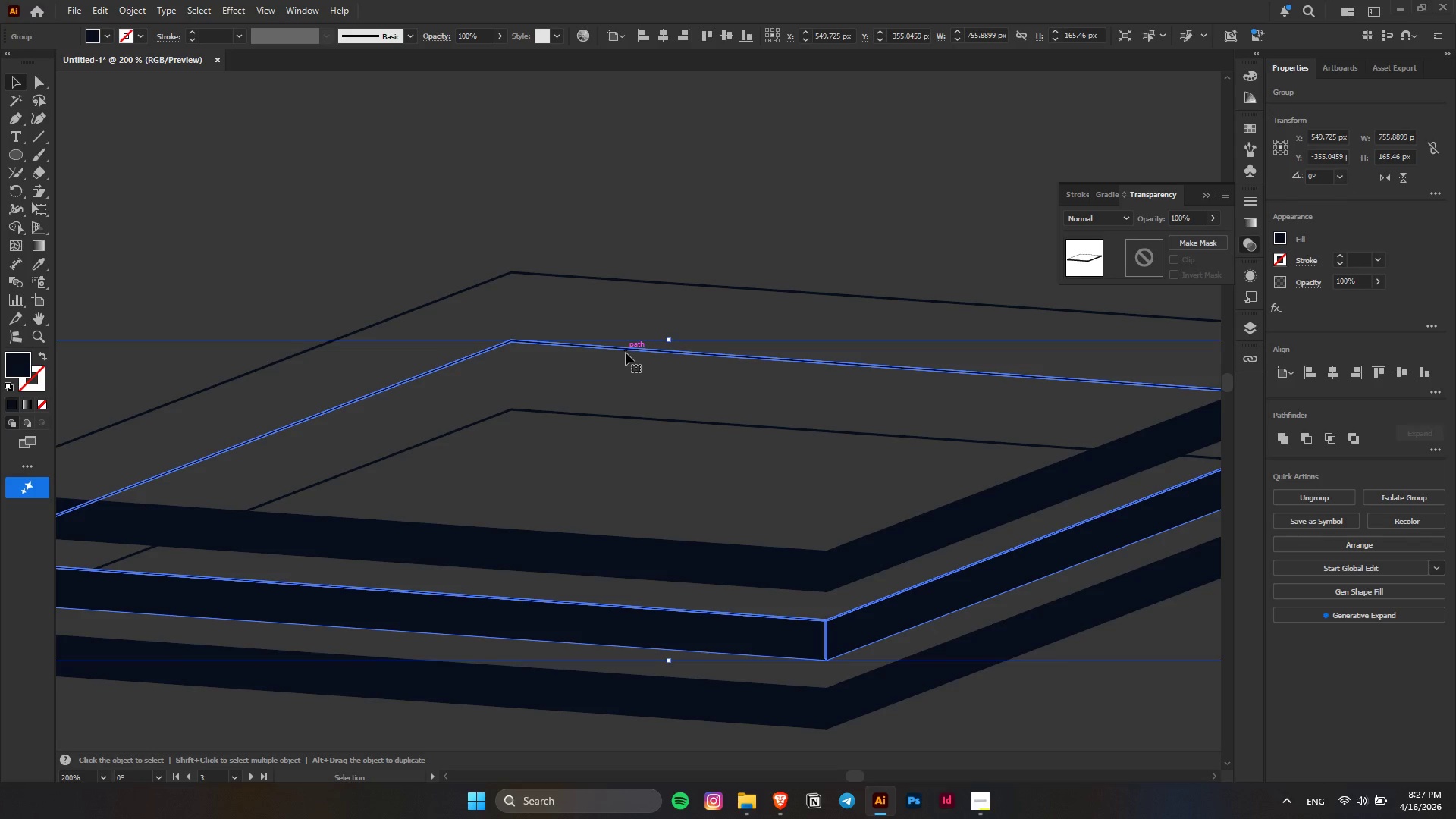 
key(Alt+AltLeft)
 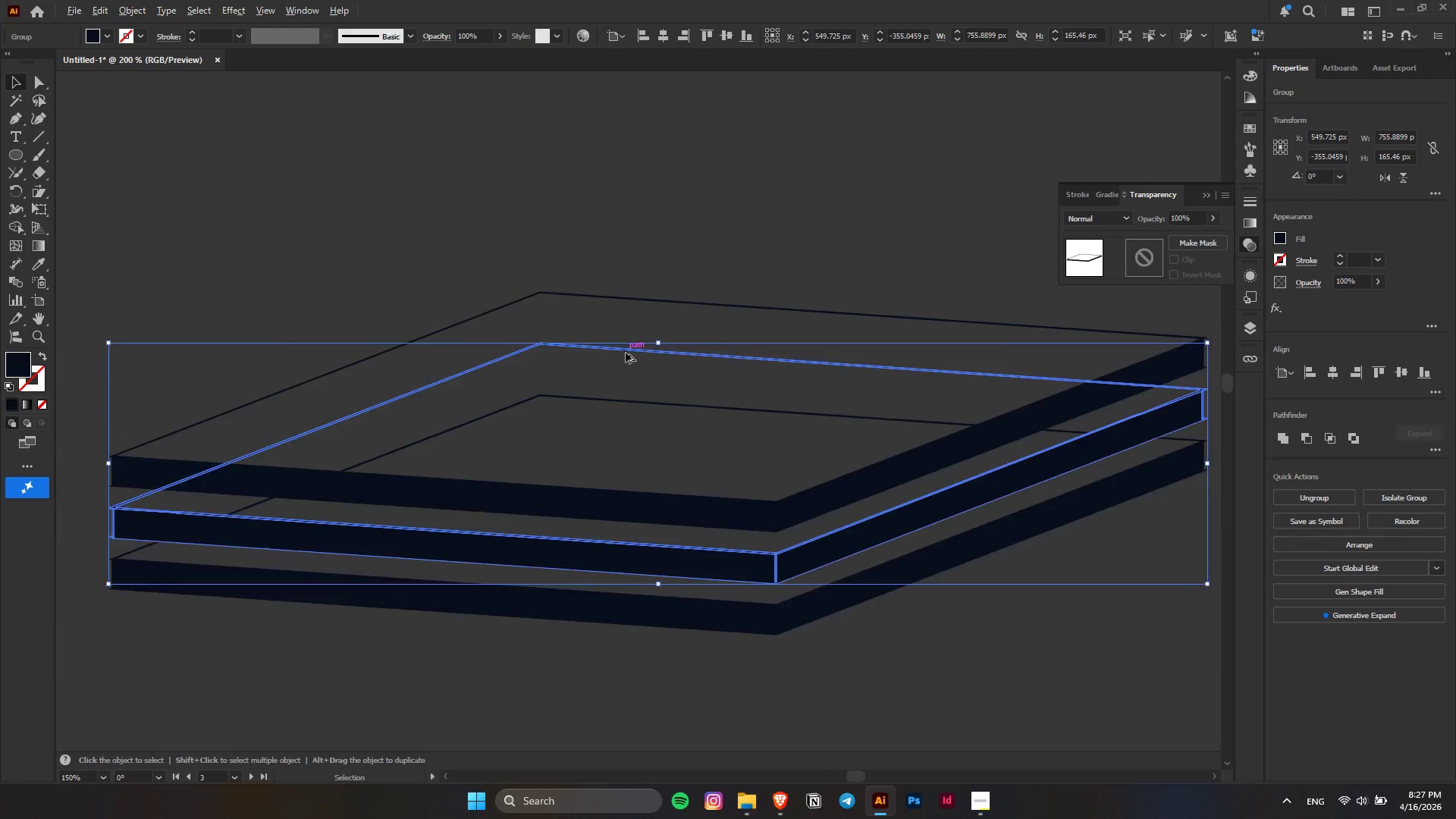 
scroll: coordinate [626, 353], scroll_direction: down, amount: 2.0
 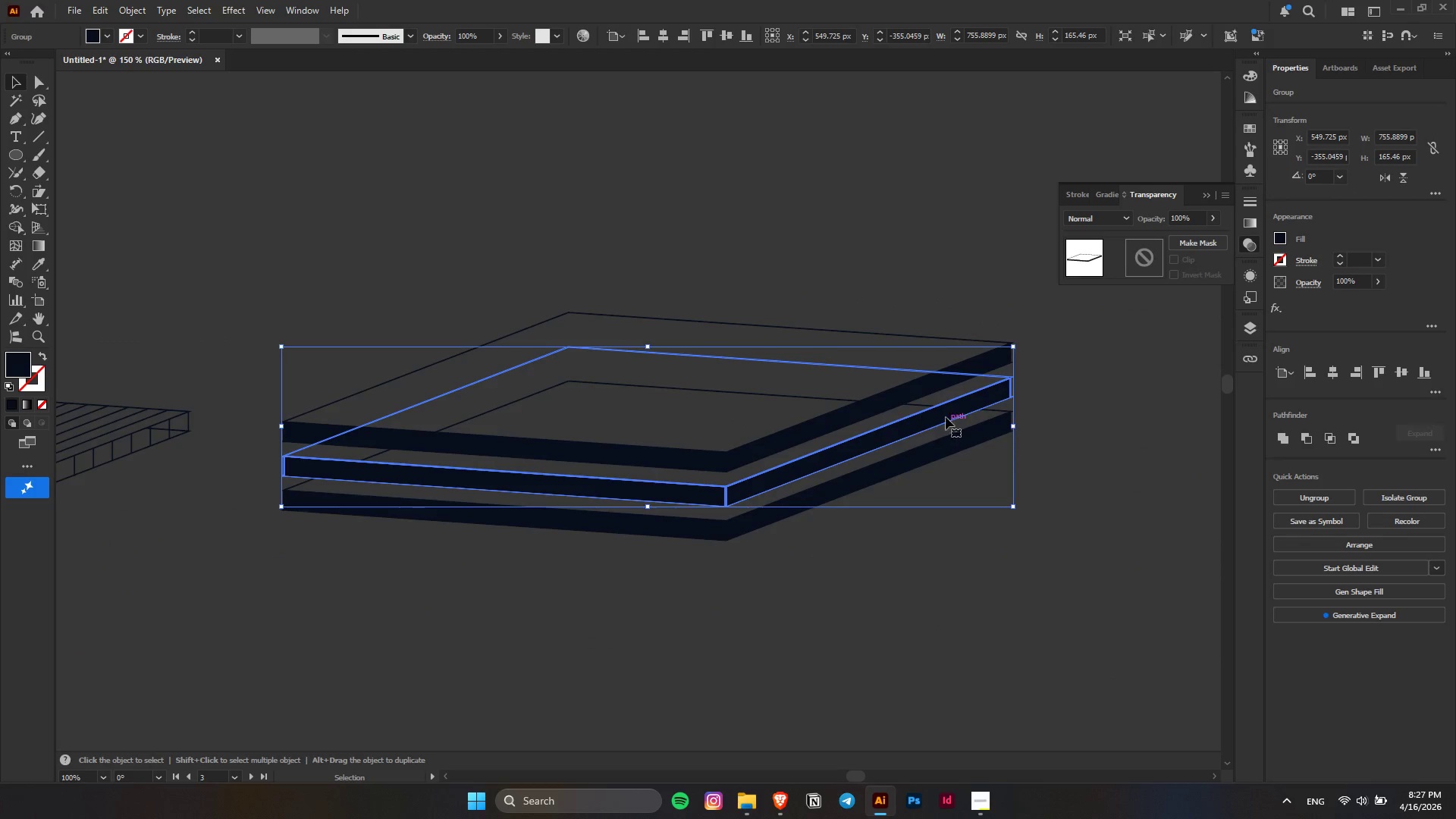 
hold_key(key=ShiftLeft, duration=1.5)
left_click([920, 406])
 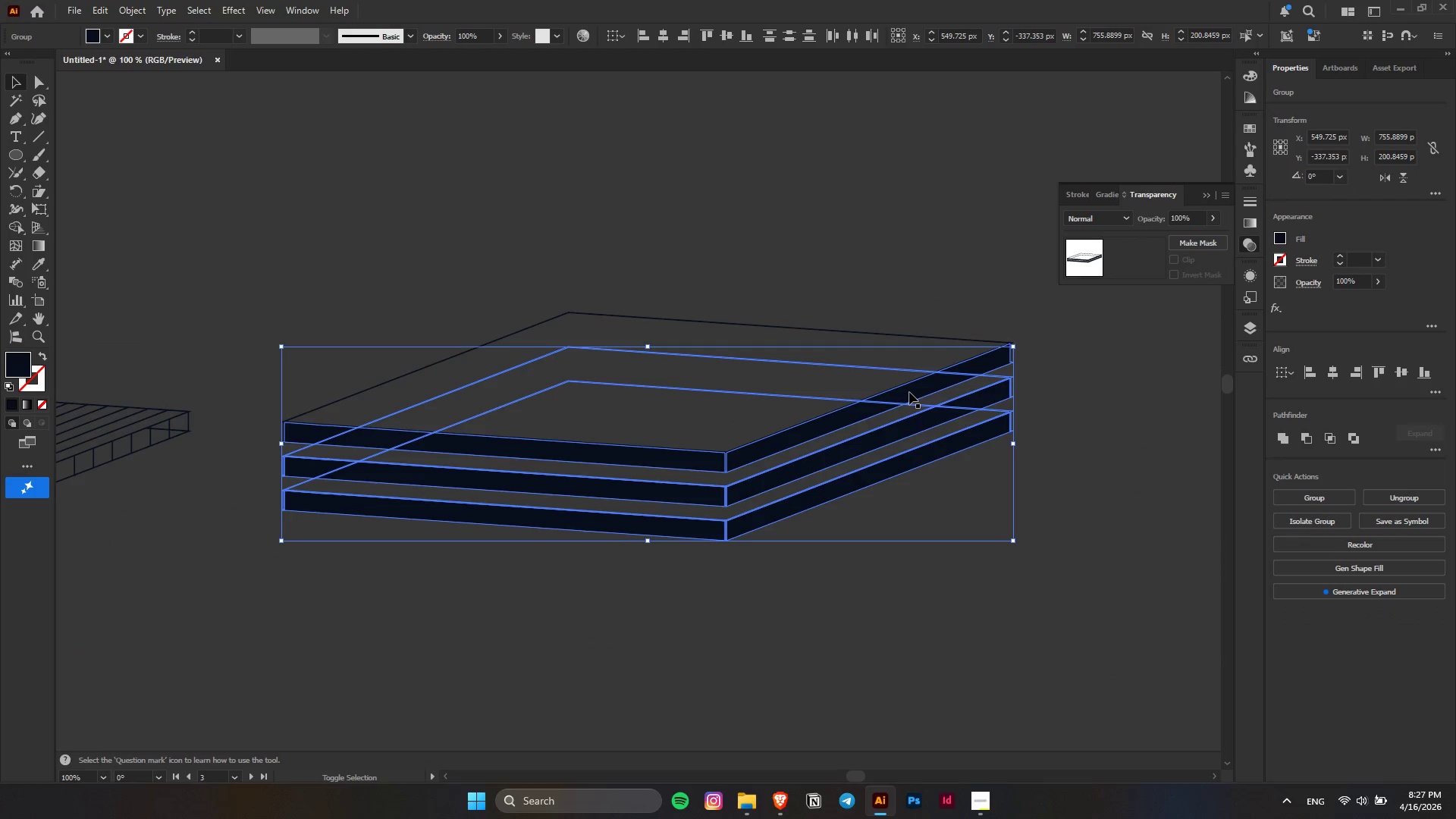 
left_click([909, 392])
 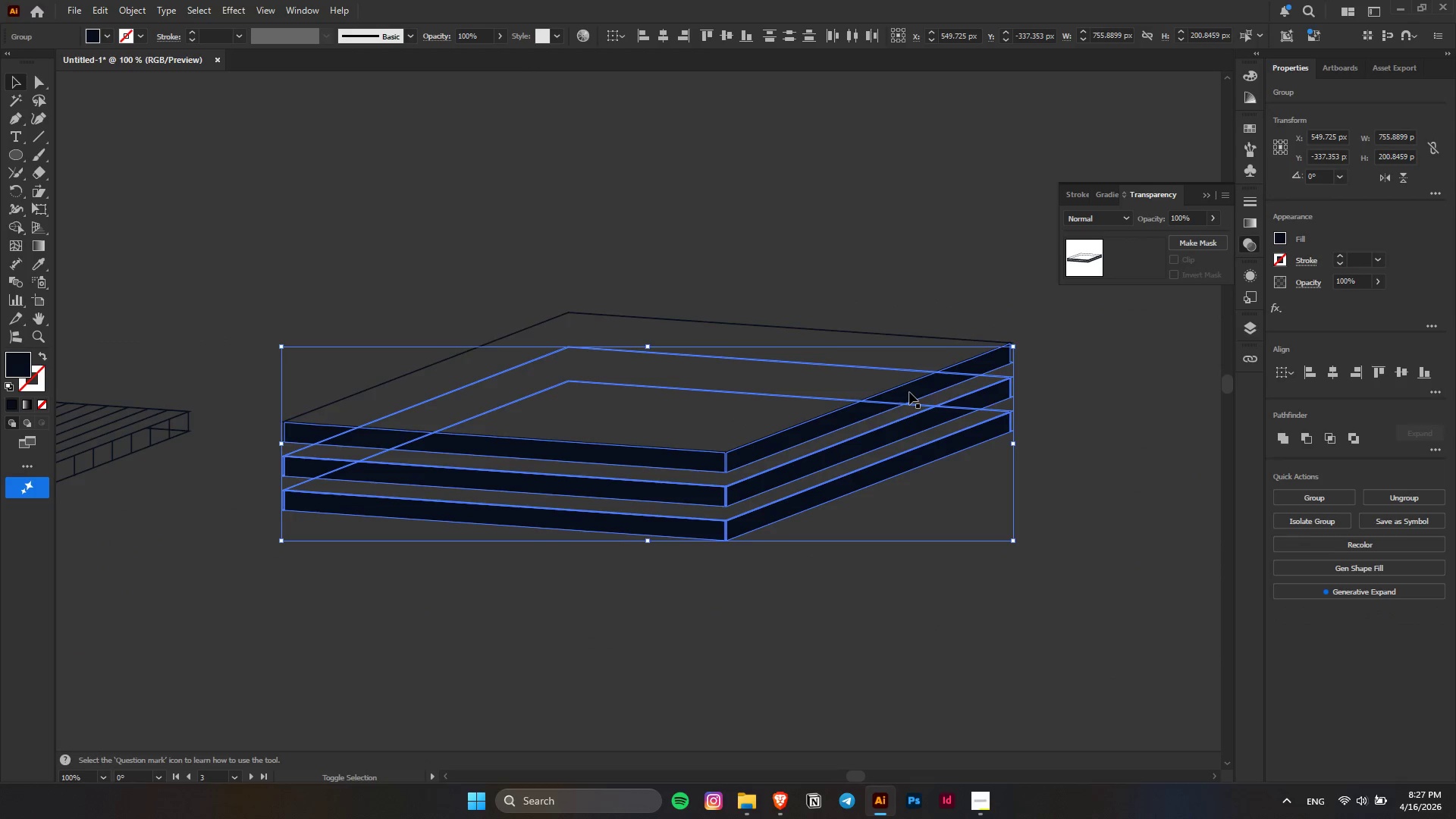 
hold_key(key=ShiftLeft, duration=0.45)
 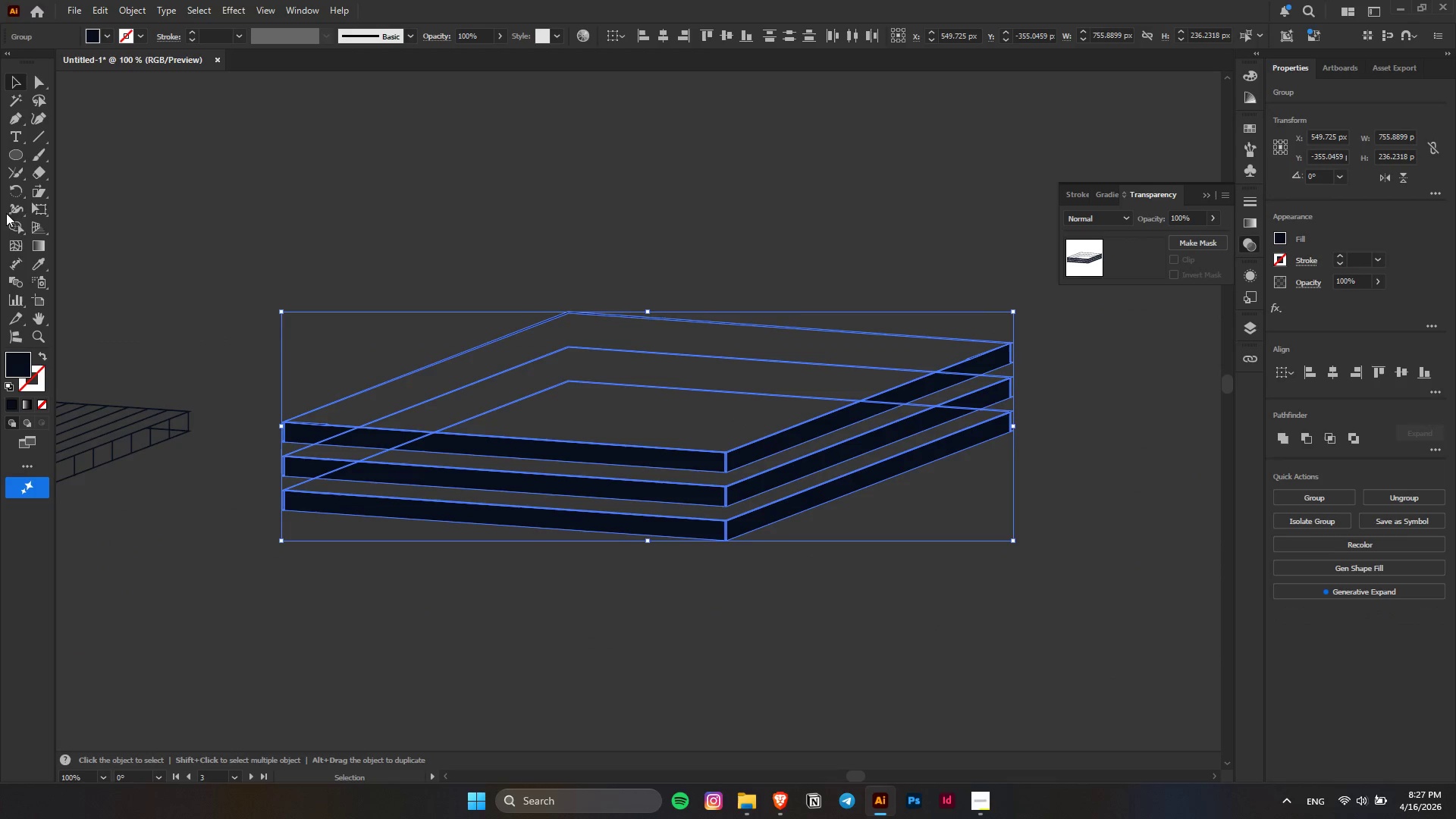 
left_click_drag(start_coordinate=[20, 224], to_coordinate=[31, 227])
 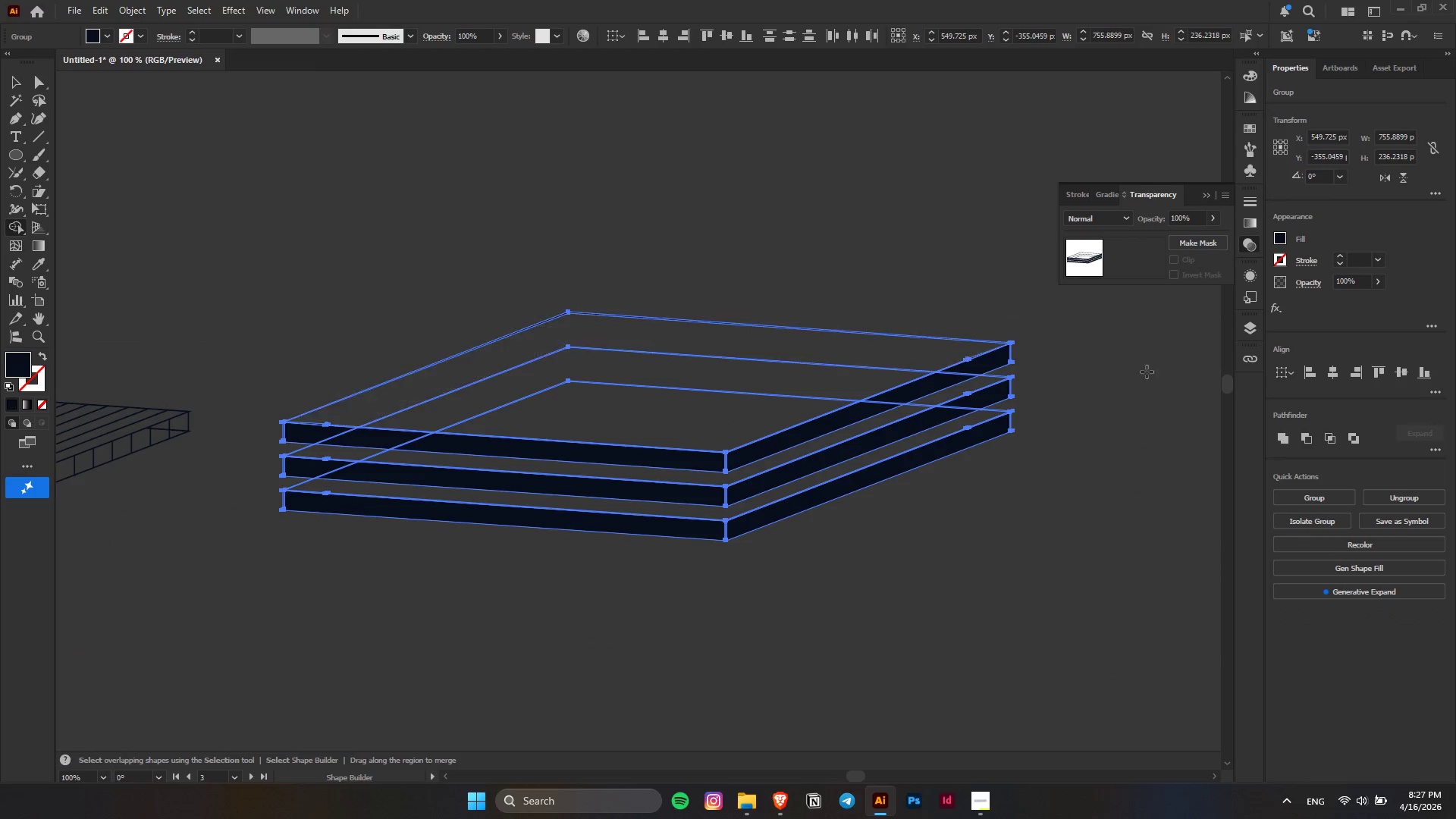 
hold_key(key=AltLeft, duration=1.5)
scroll: coordinate [681, 398], scroll_direction: up, amount: 6.0
 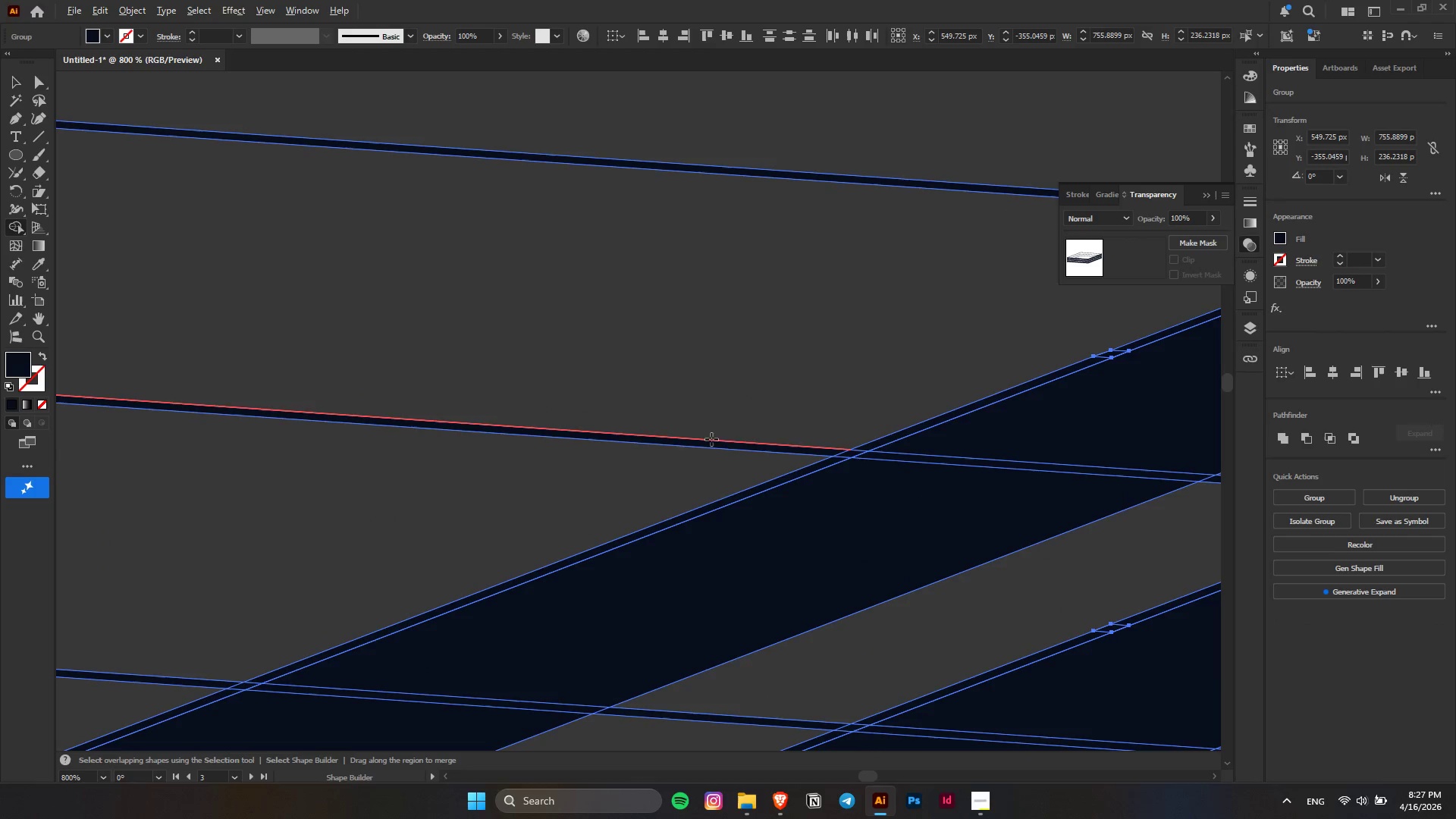 
hold_key(key=AltLeft, duration=1.02)
left_click([714, 444])
 